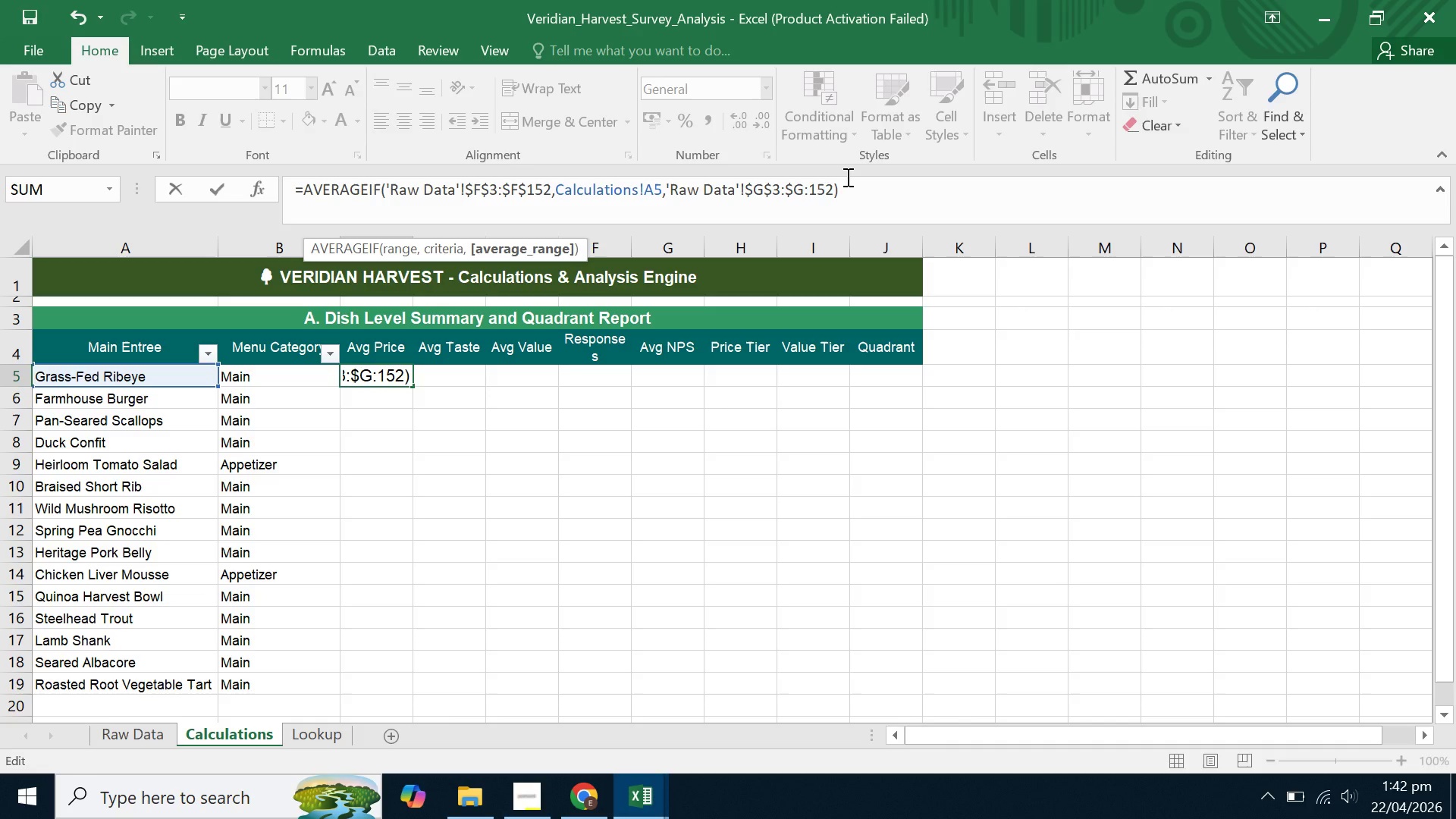 
key(Backspace)
 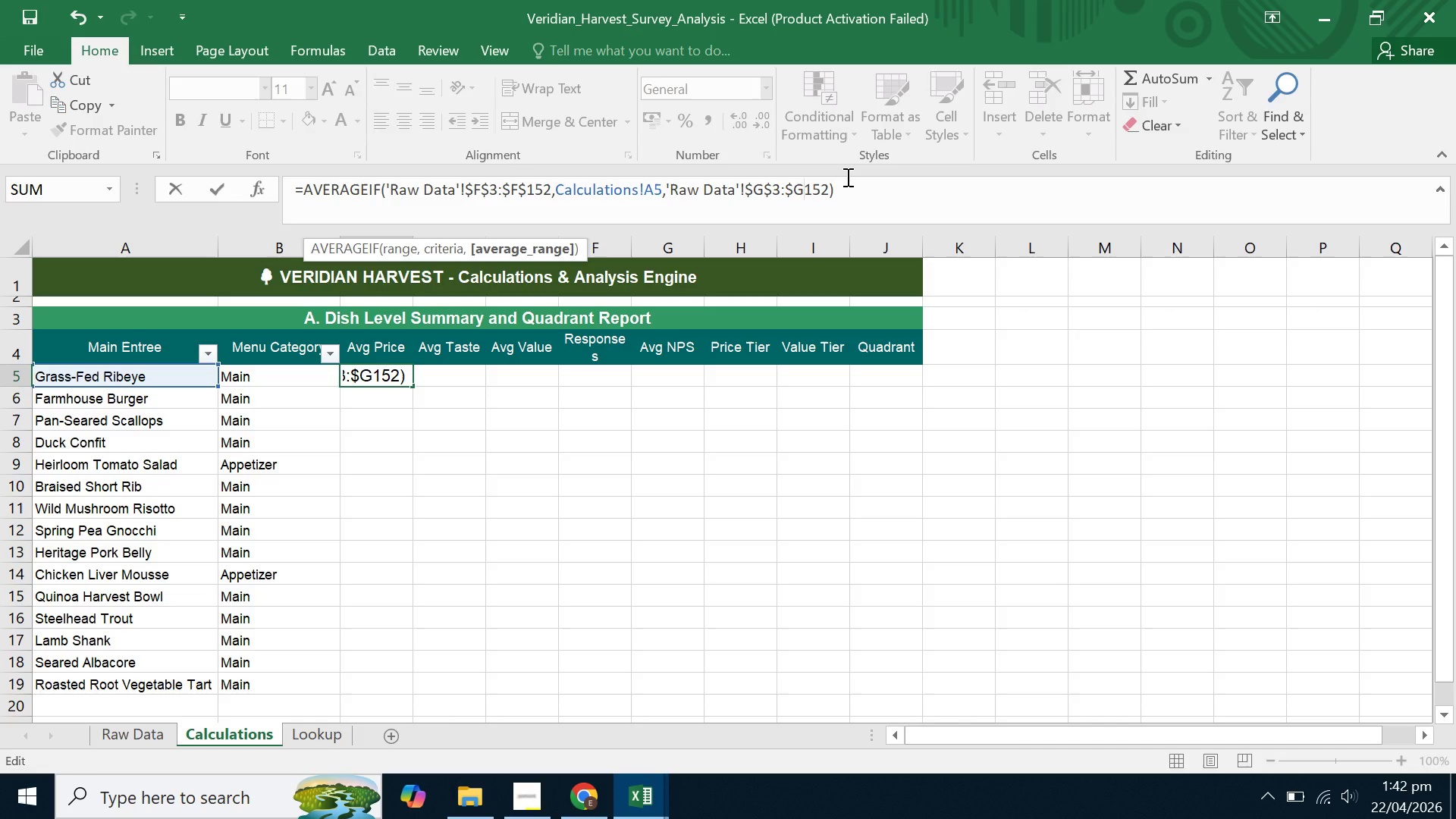 
key(Shift+4)
 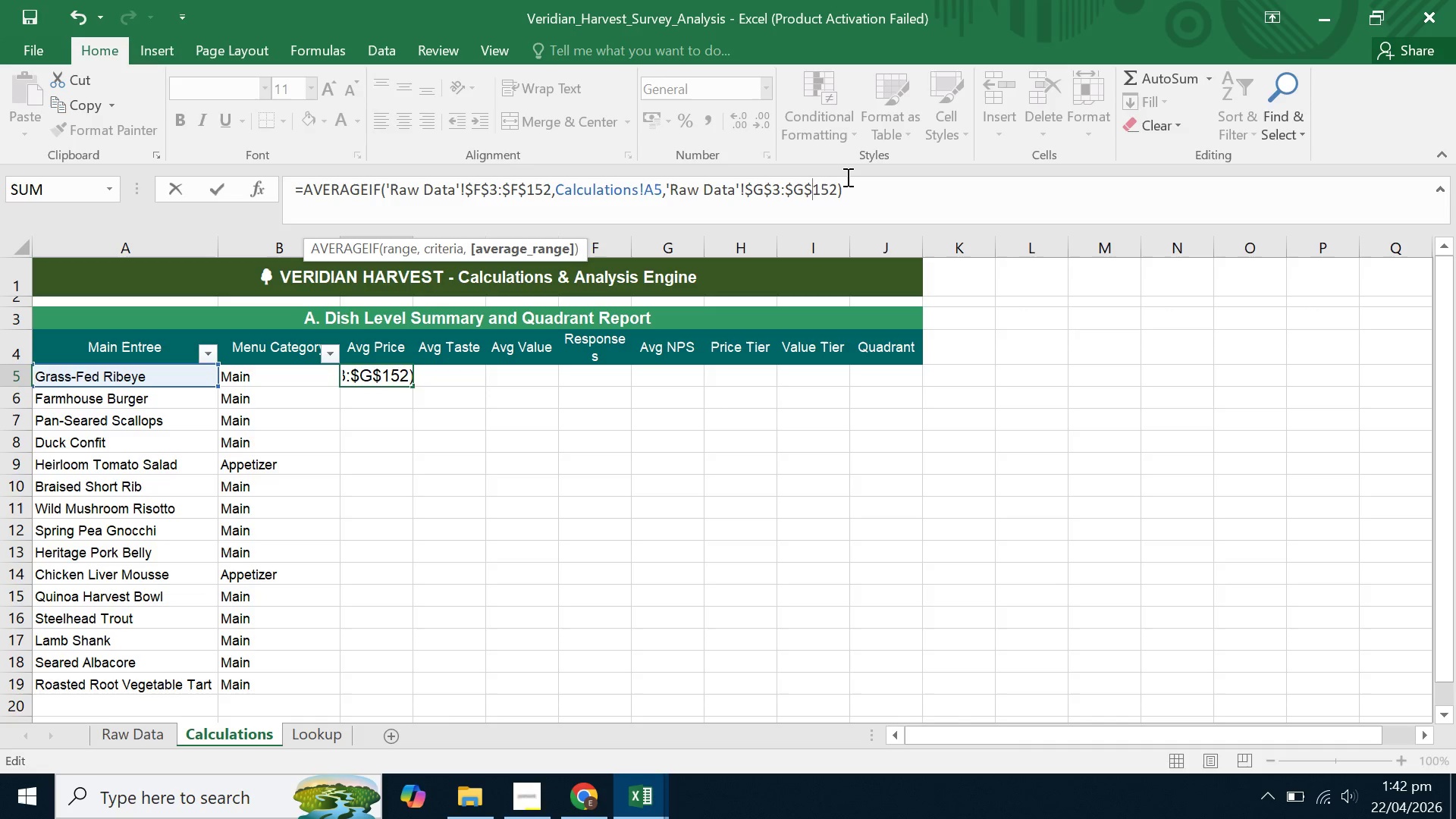 
left_click([374, 378])
 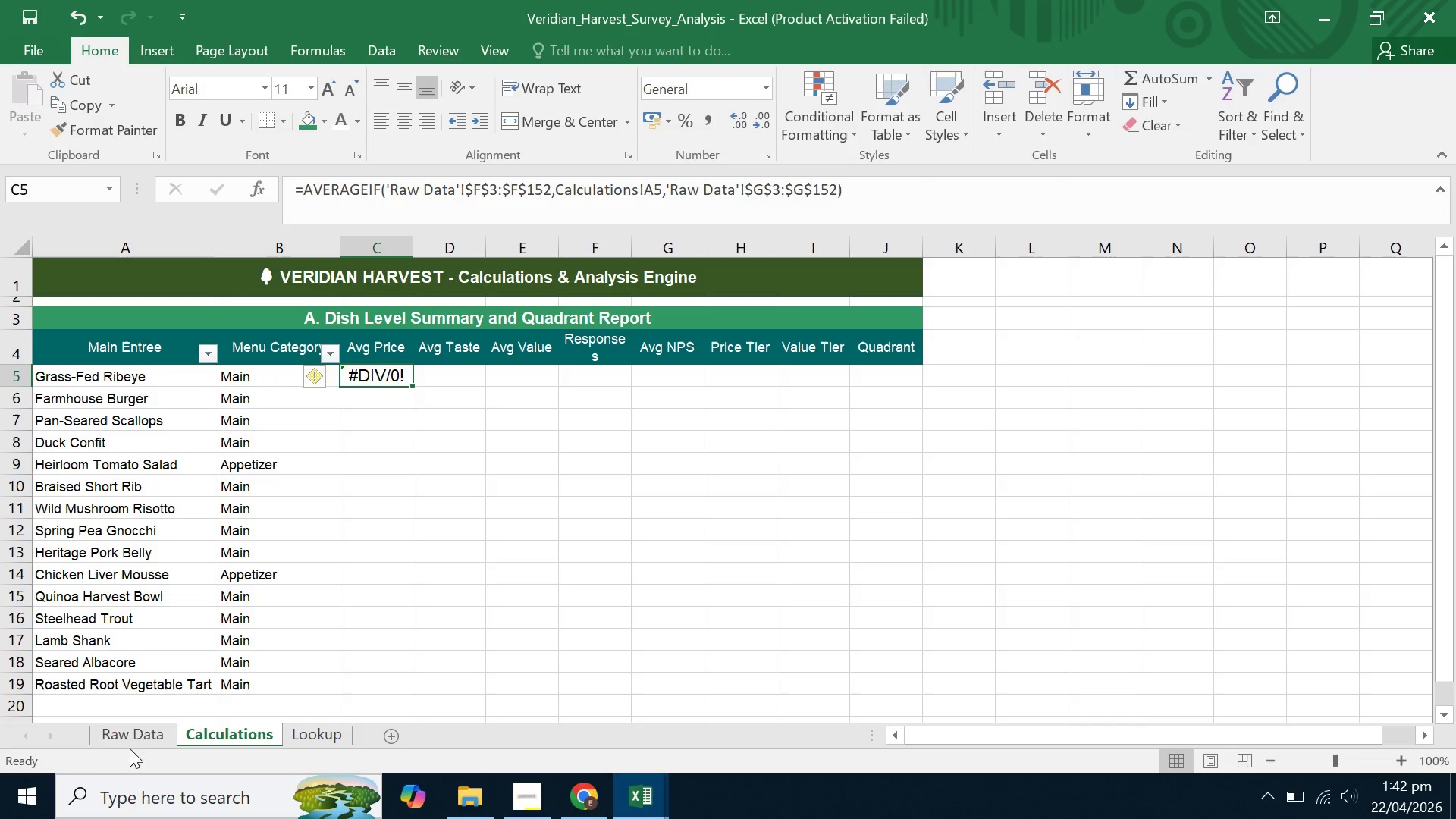 
left_click([130, 731])
 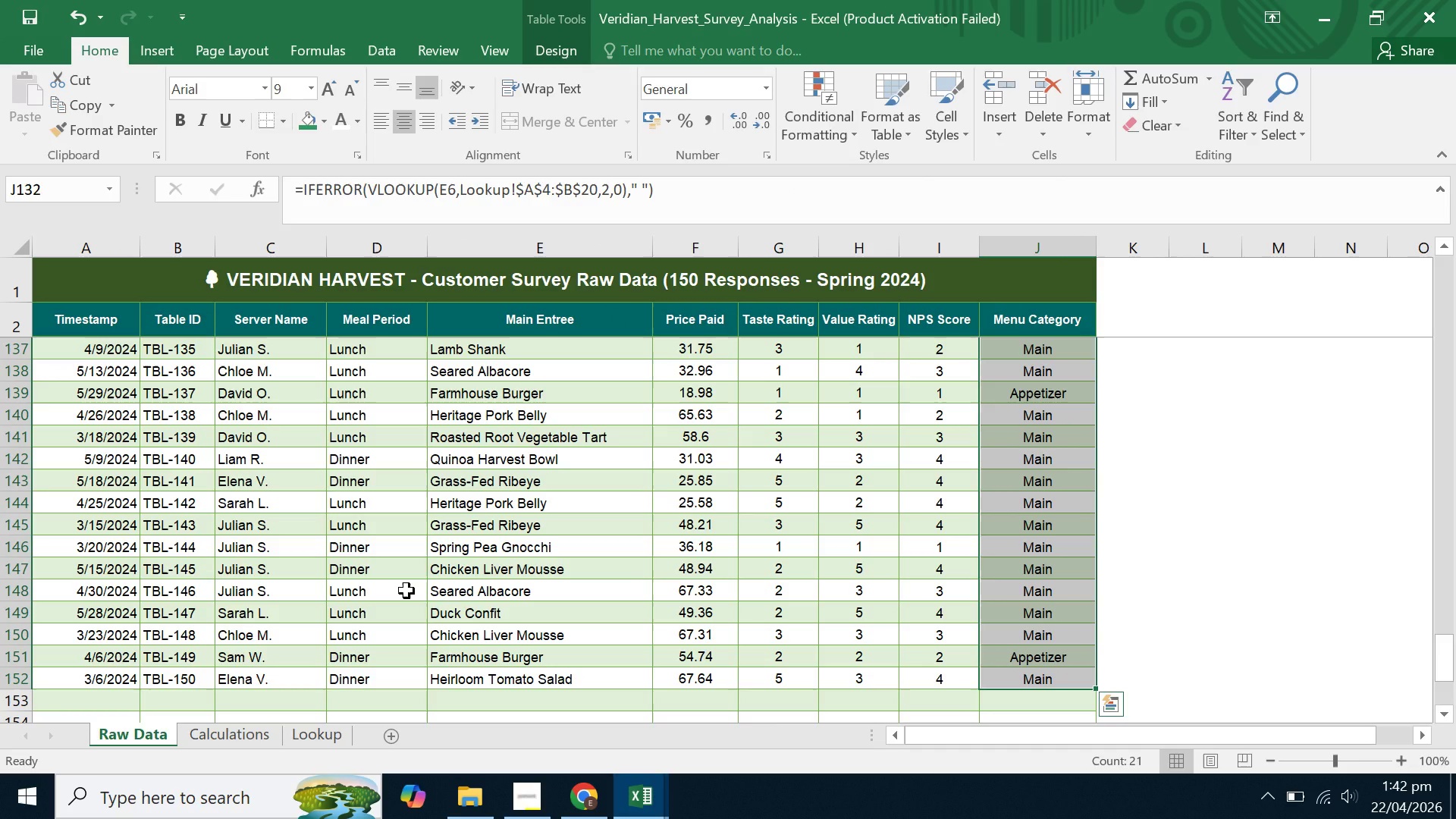 
wait(24.02)
 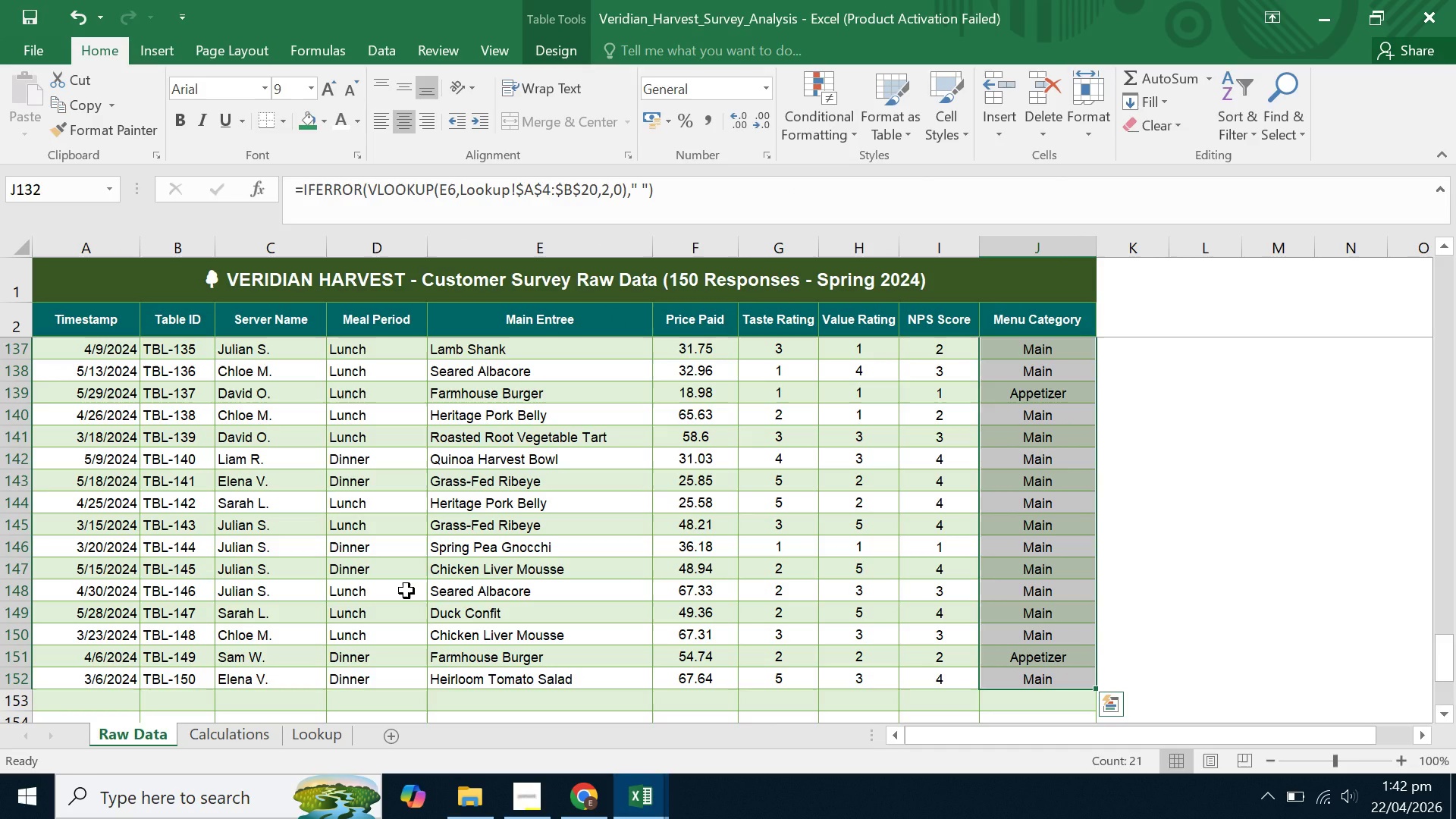 
left_click([259, 735])
 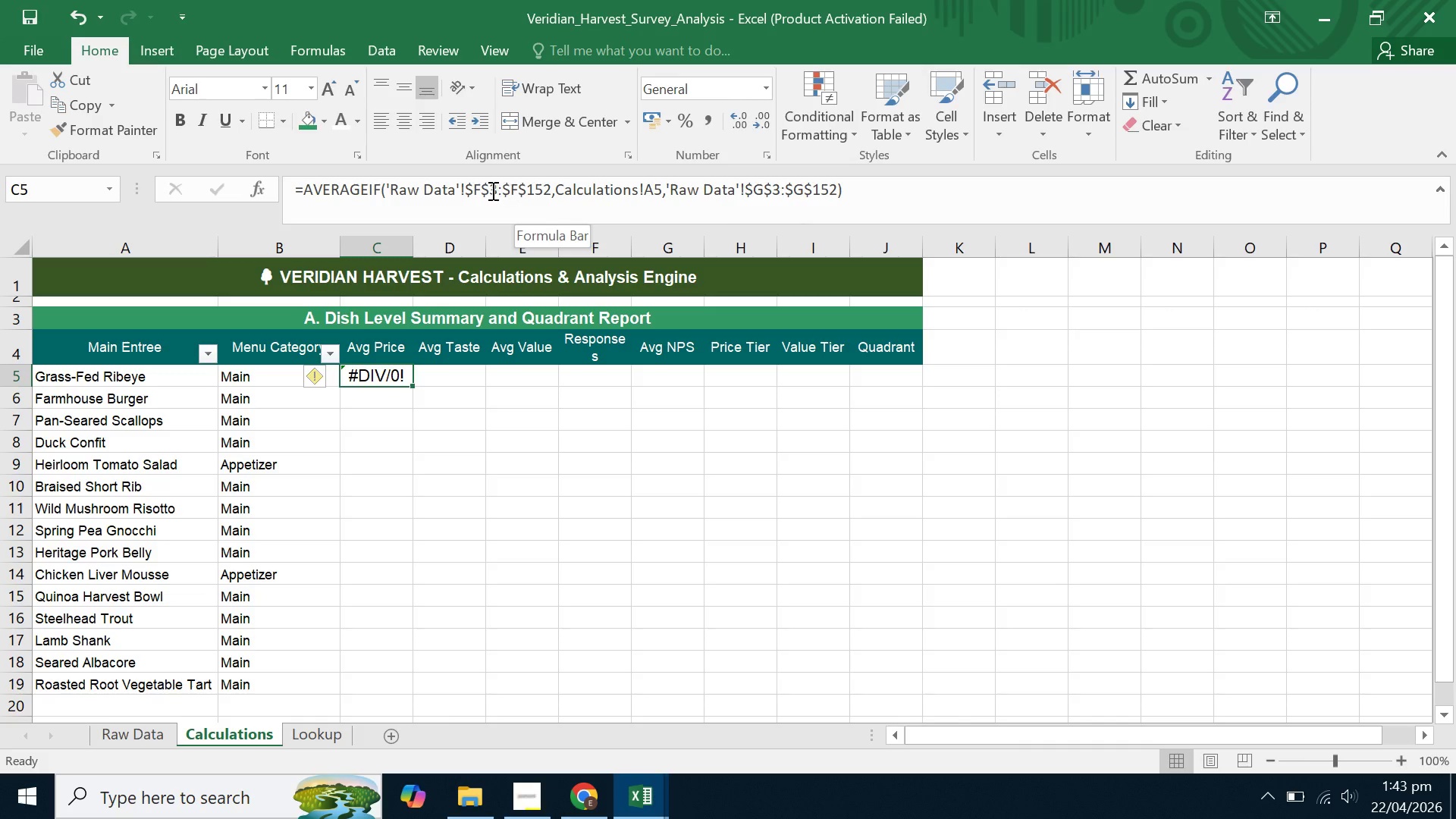 
left_click([480, 188])
 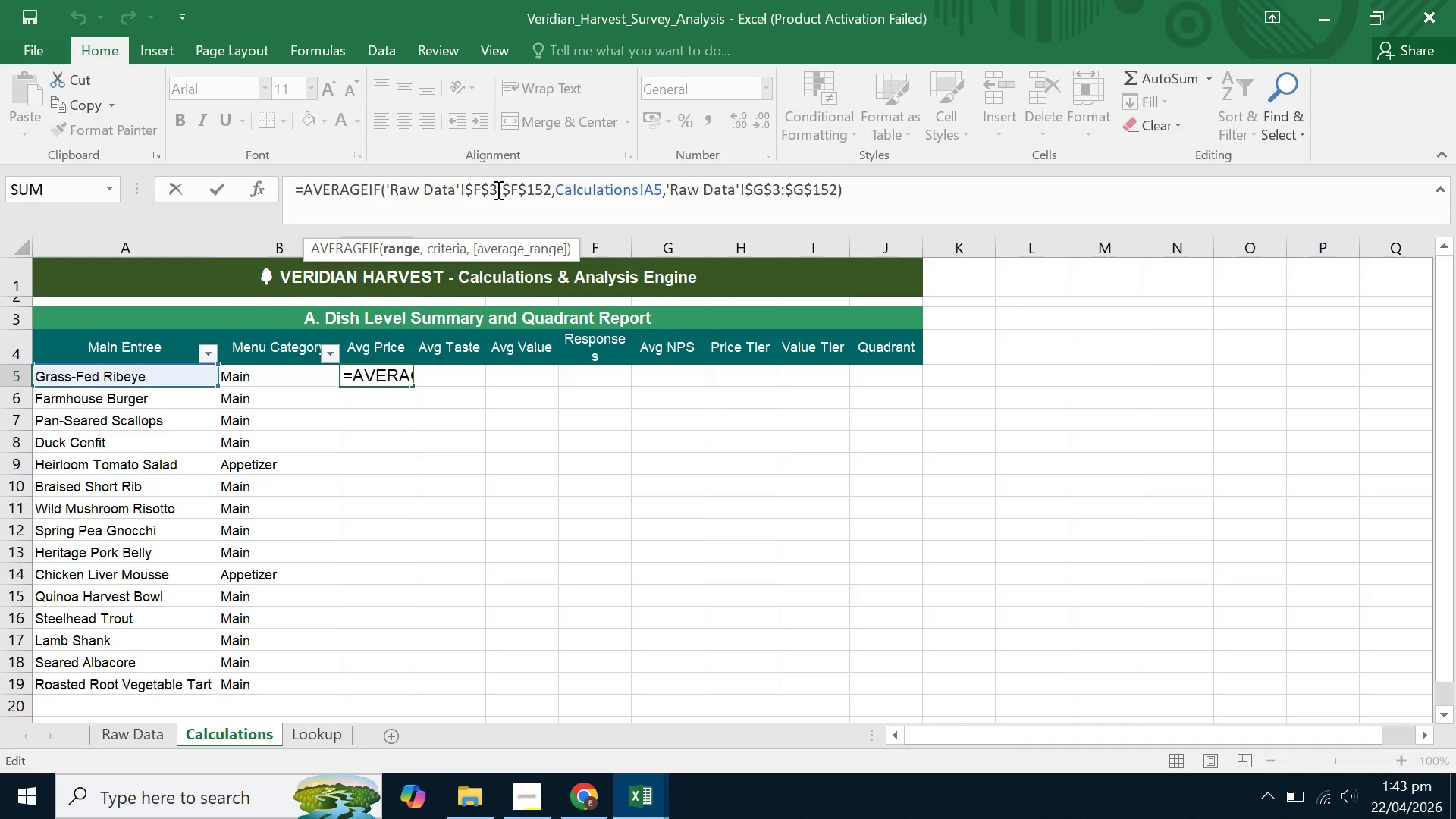 
key(Backspace)
 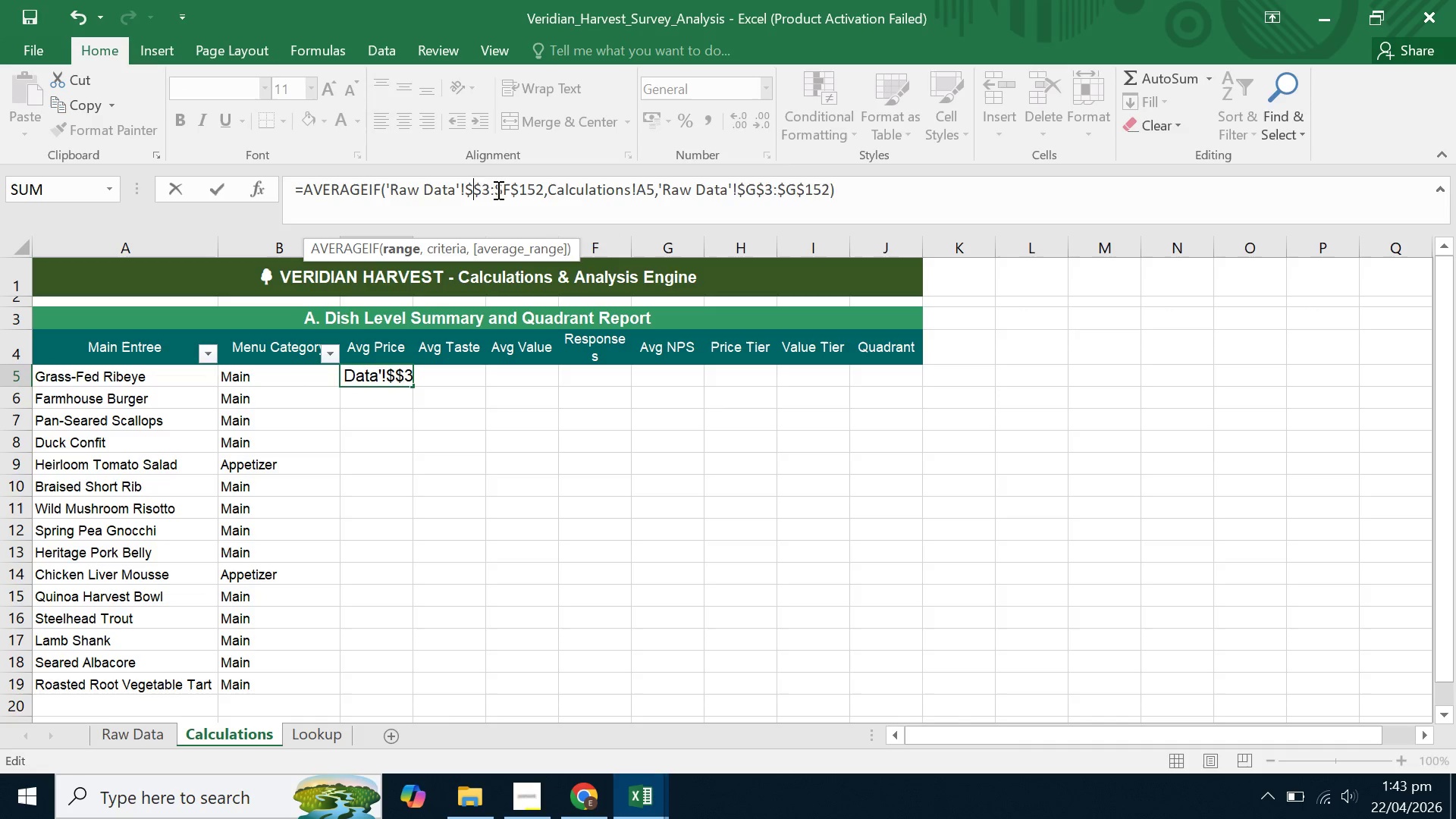 
key(E)
 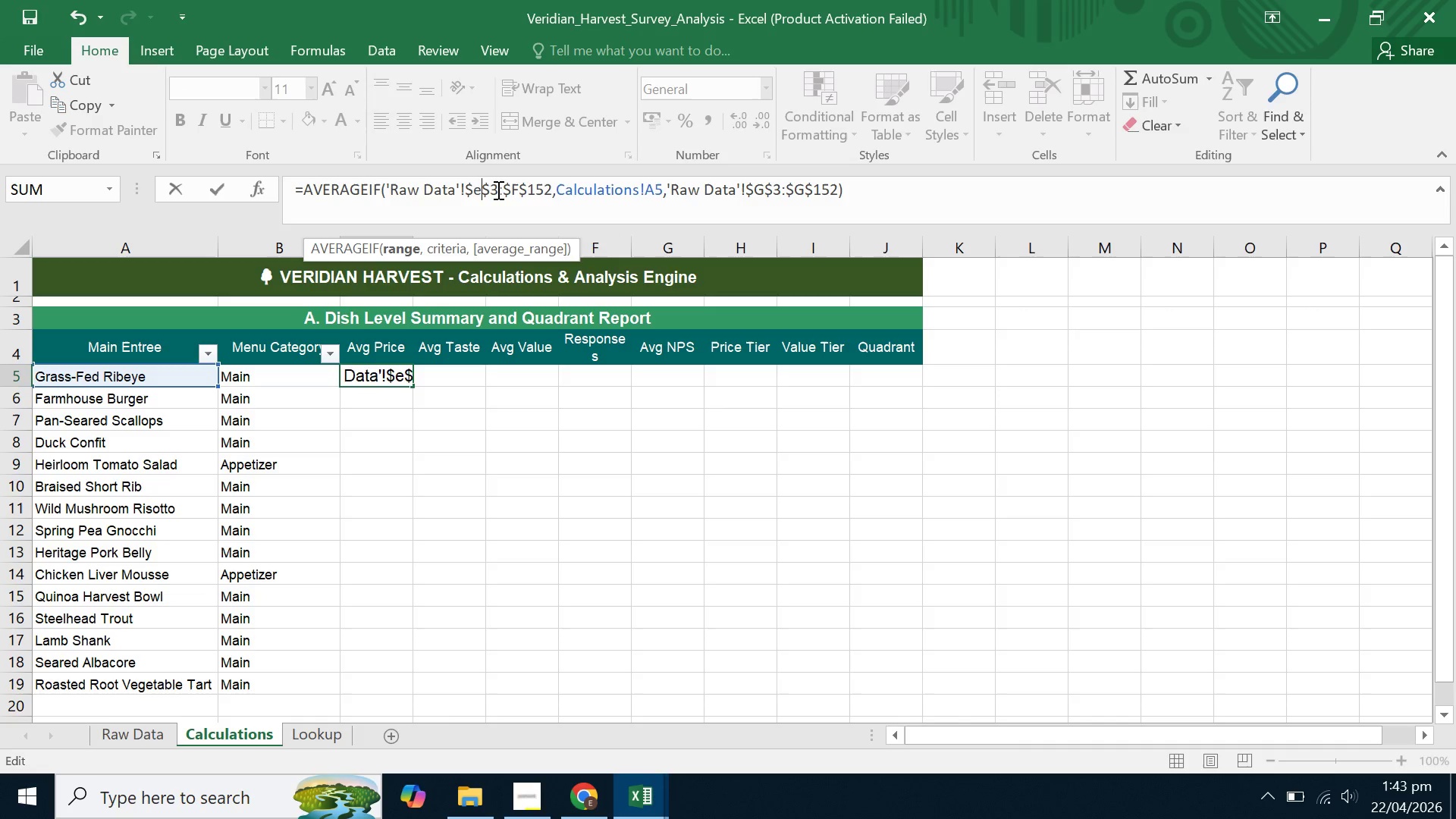 
key(ArrowRight)
 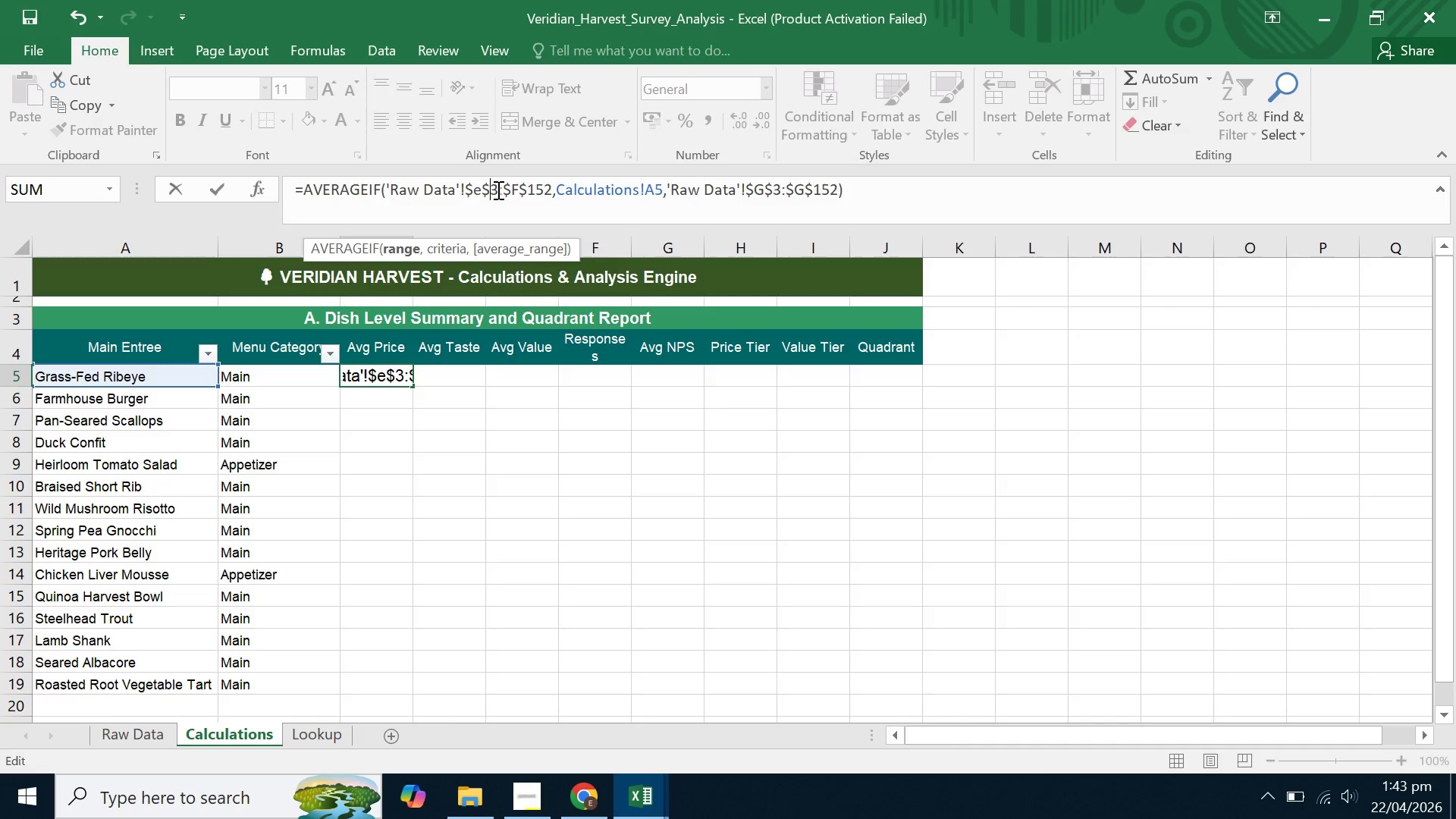 
key(ArrowRight)
 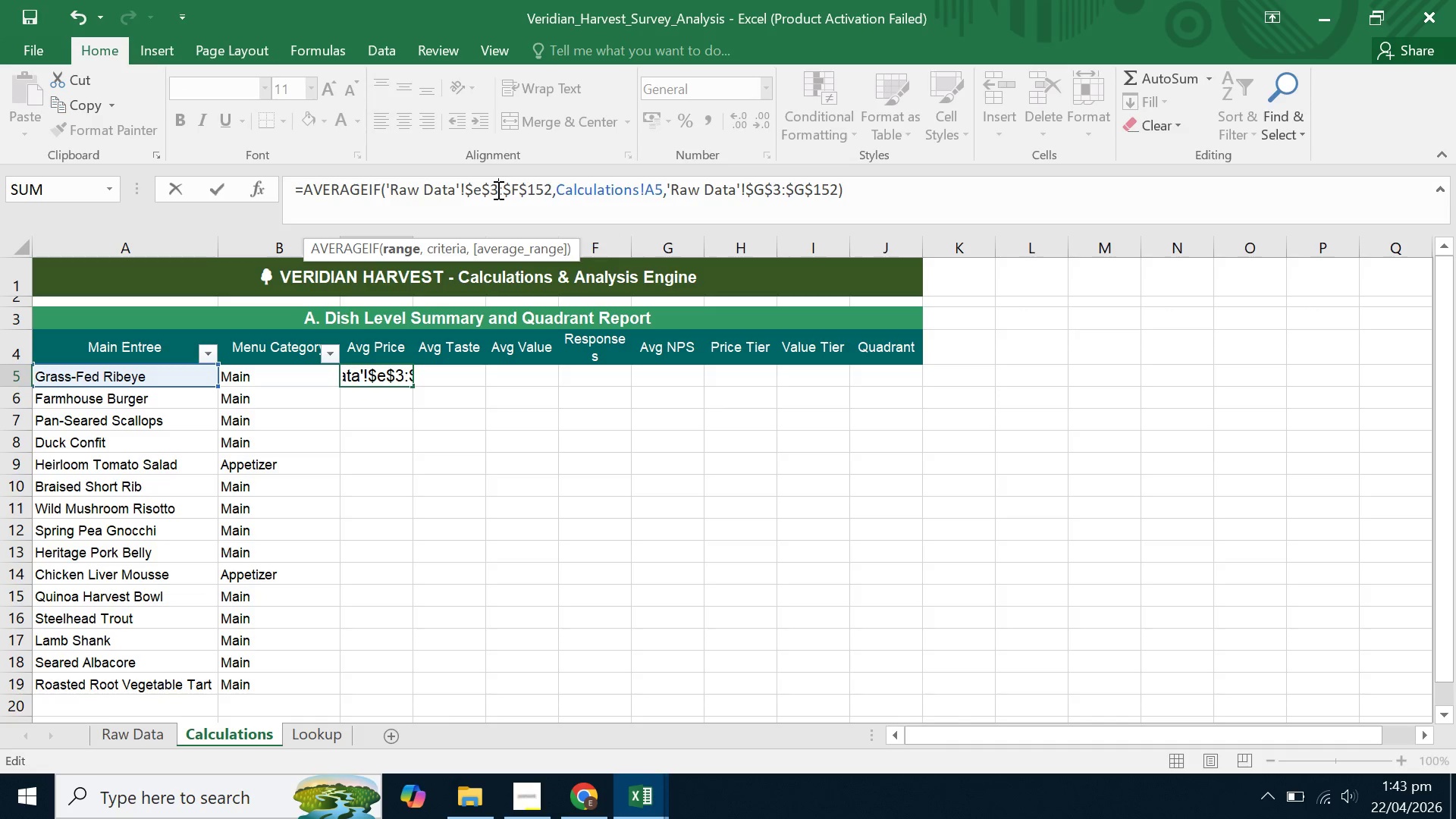 
key(ArrowRight)
 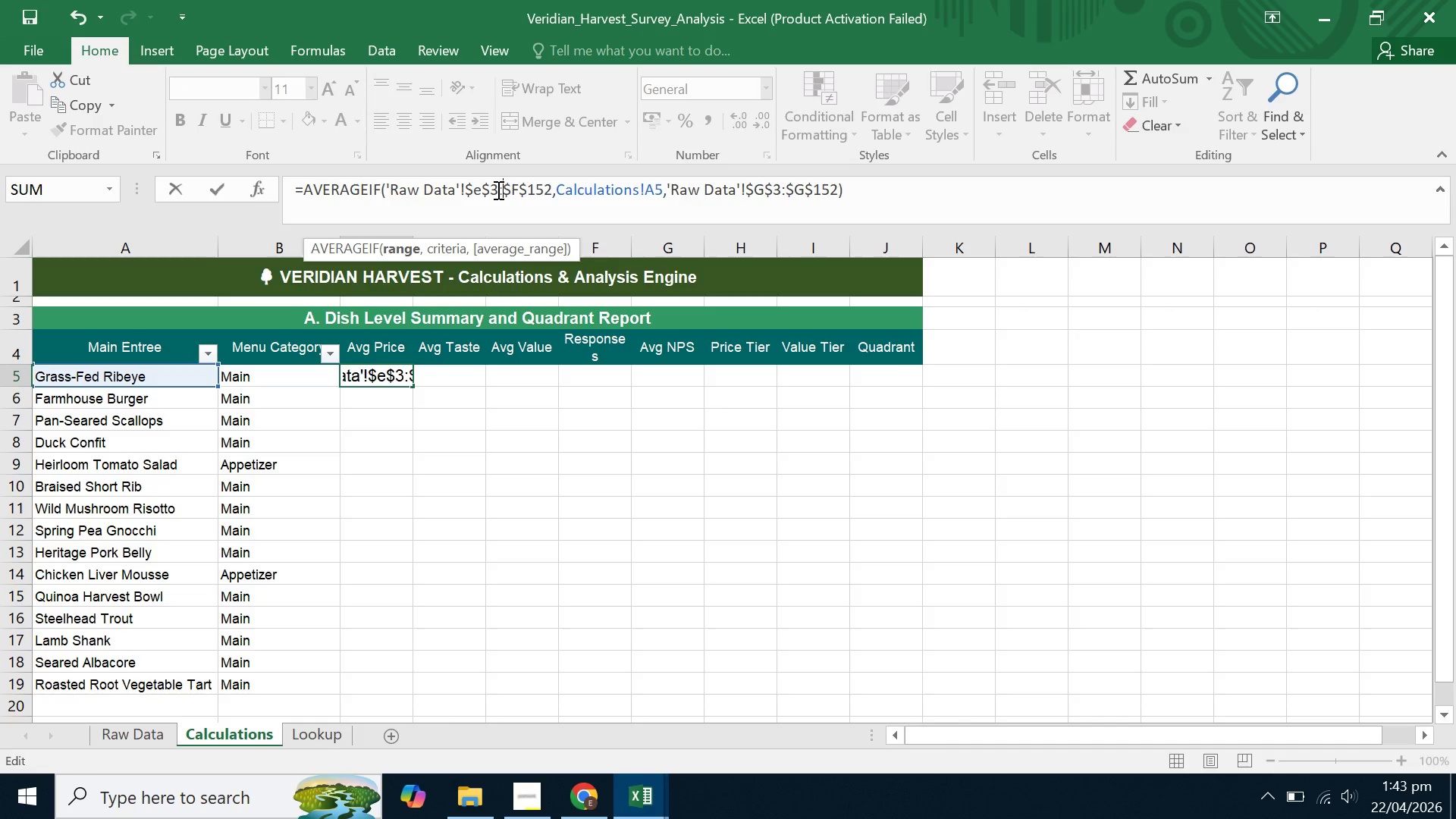 
key(ArrowRight)
 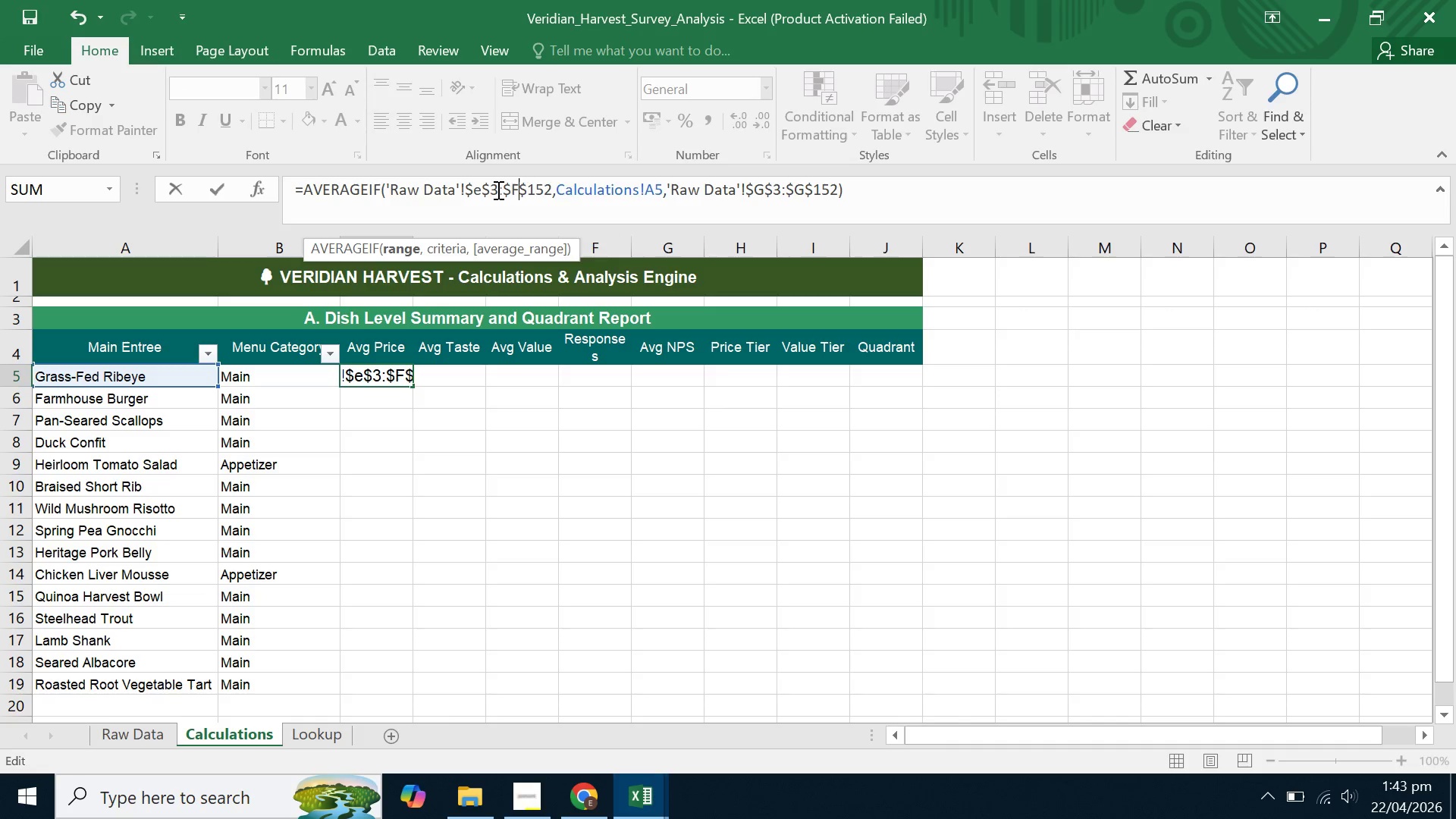 
key(ArrowRight)
 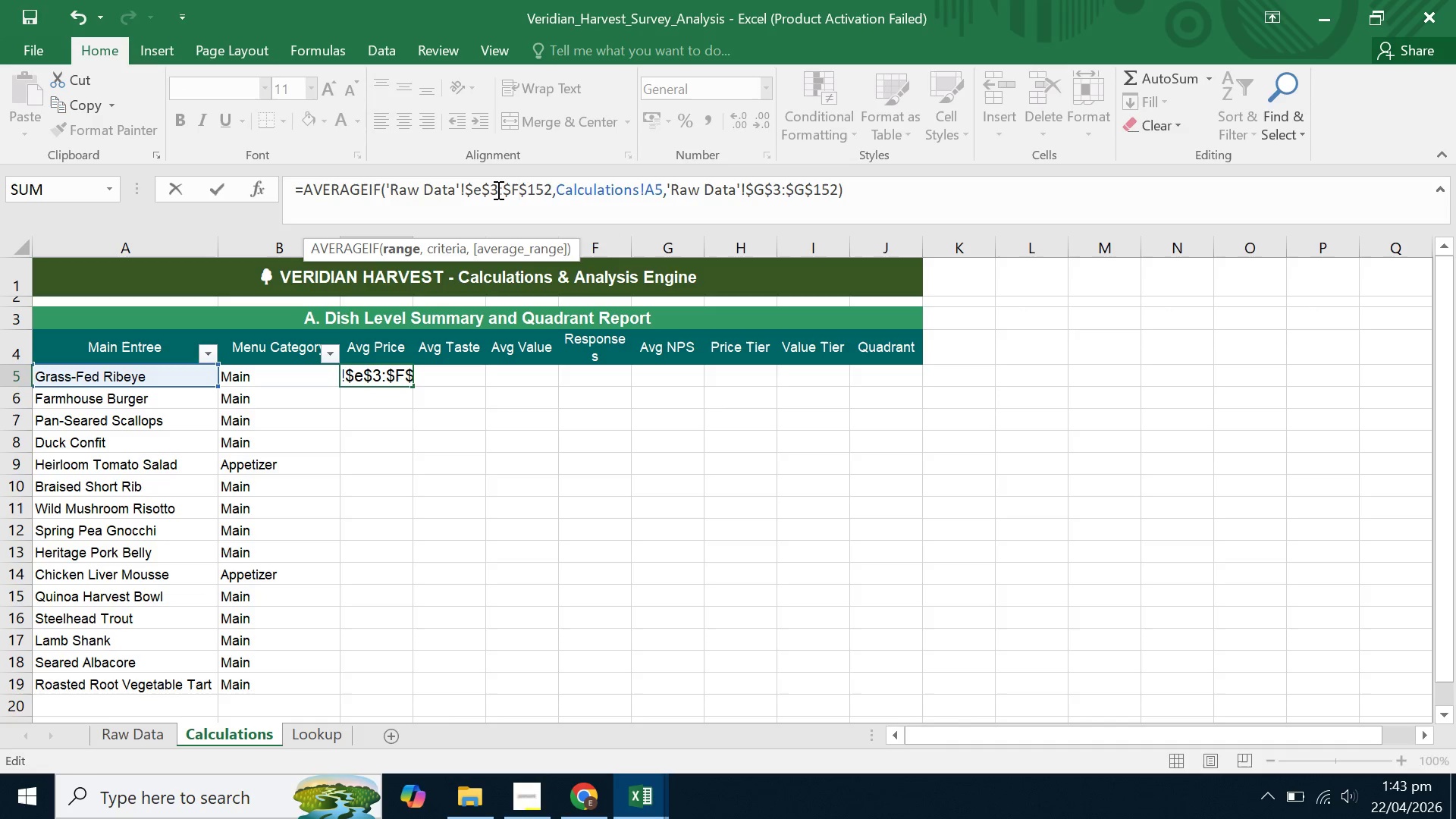 
key(Backspace)
 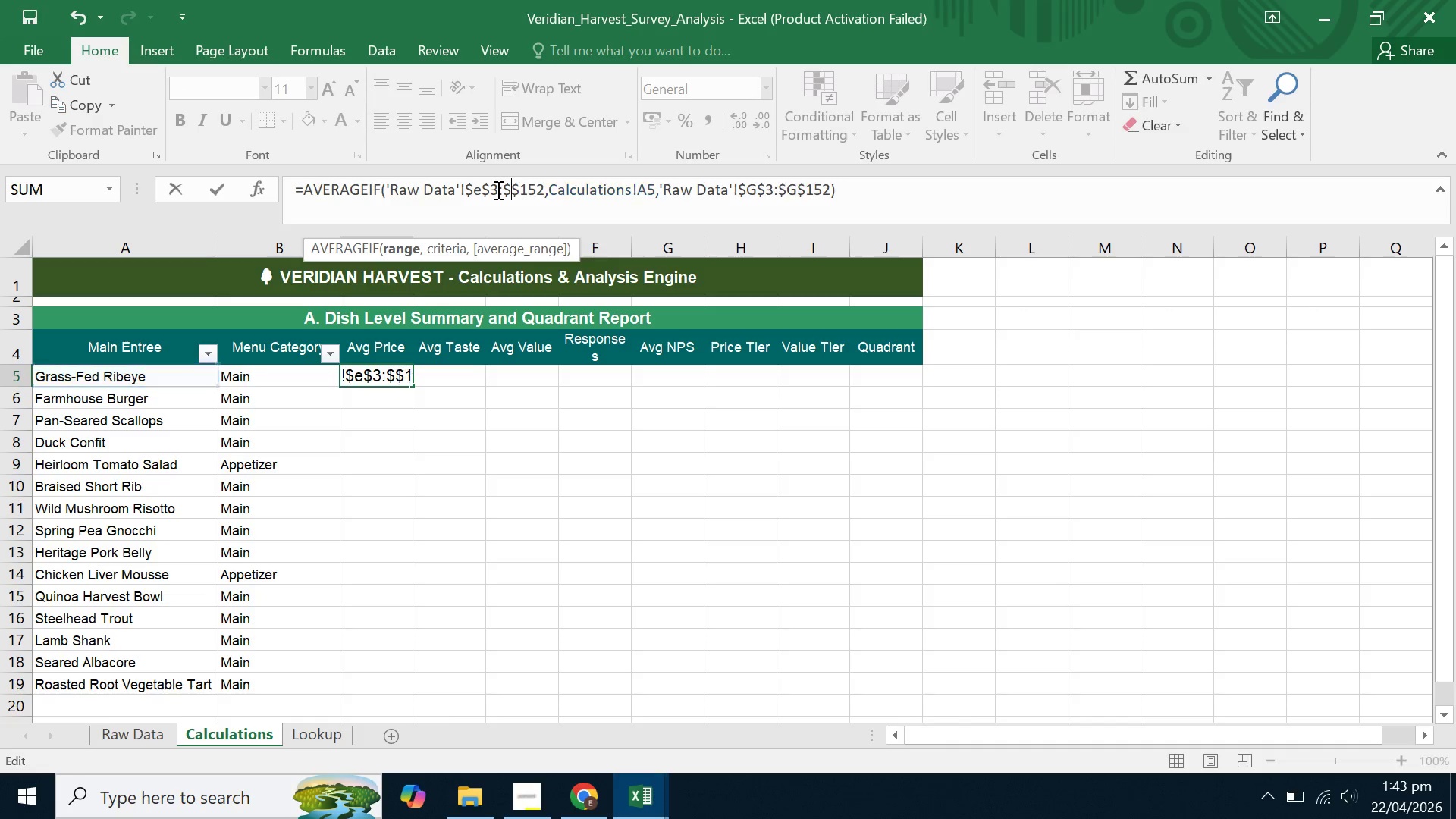 
key(E)
 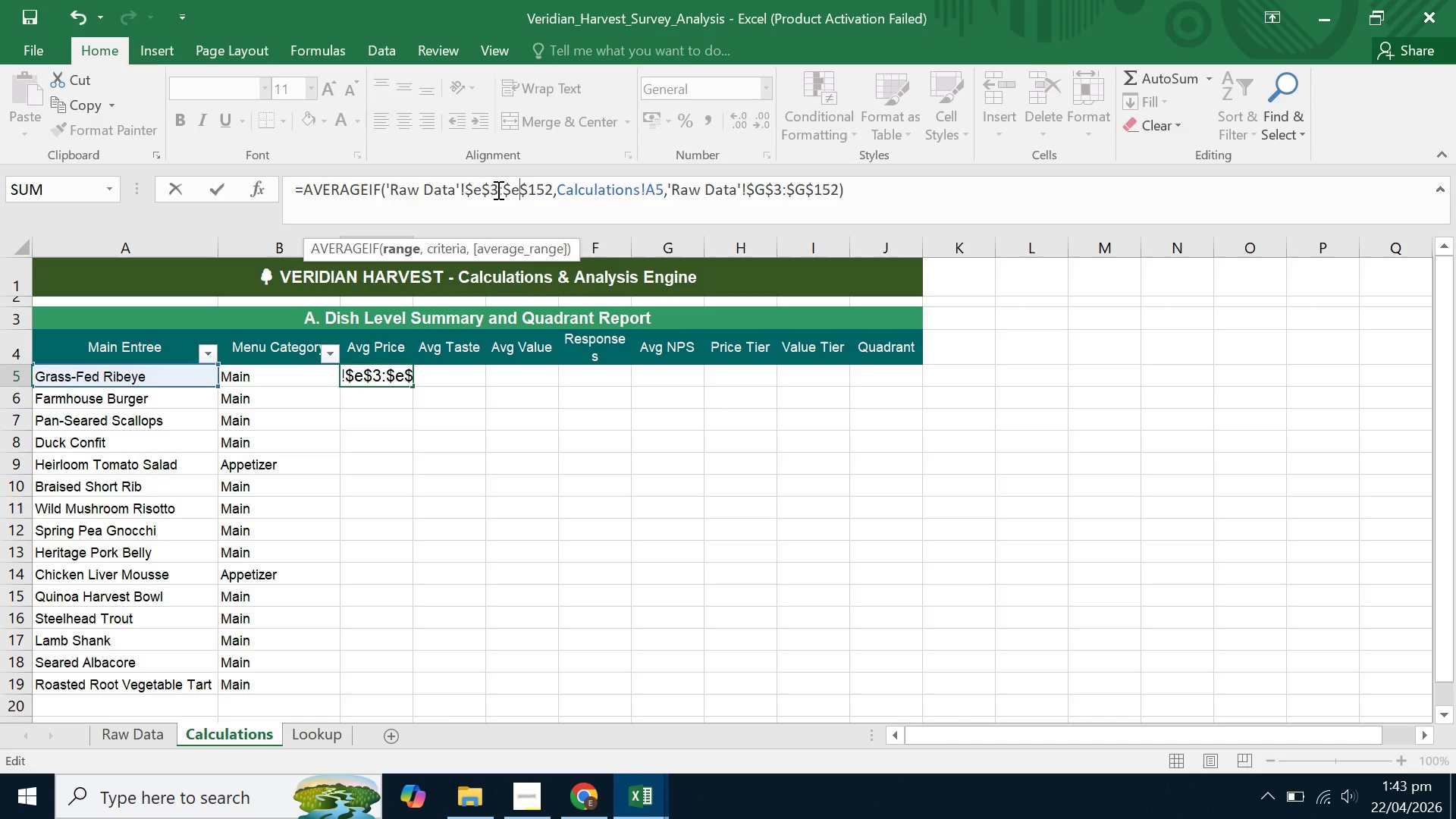 
key(Enter)
 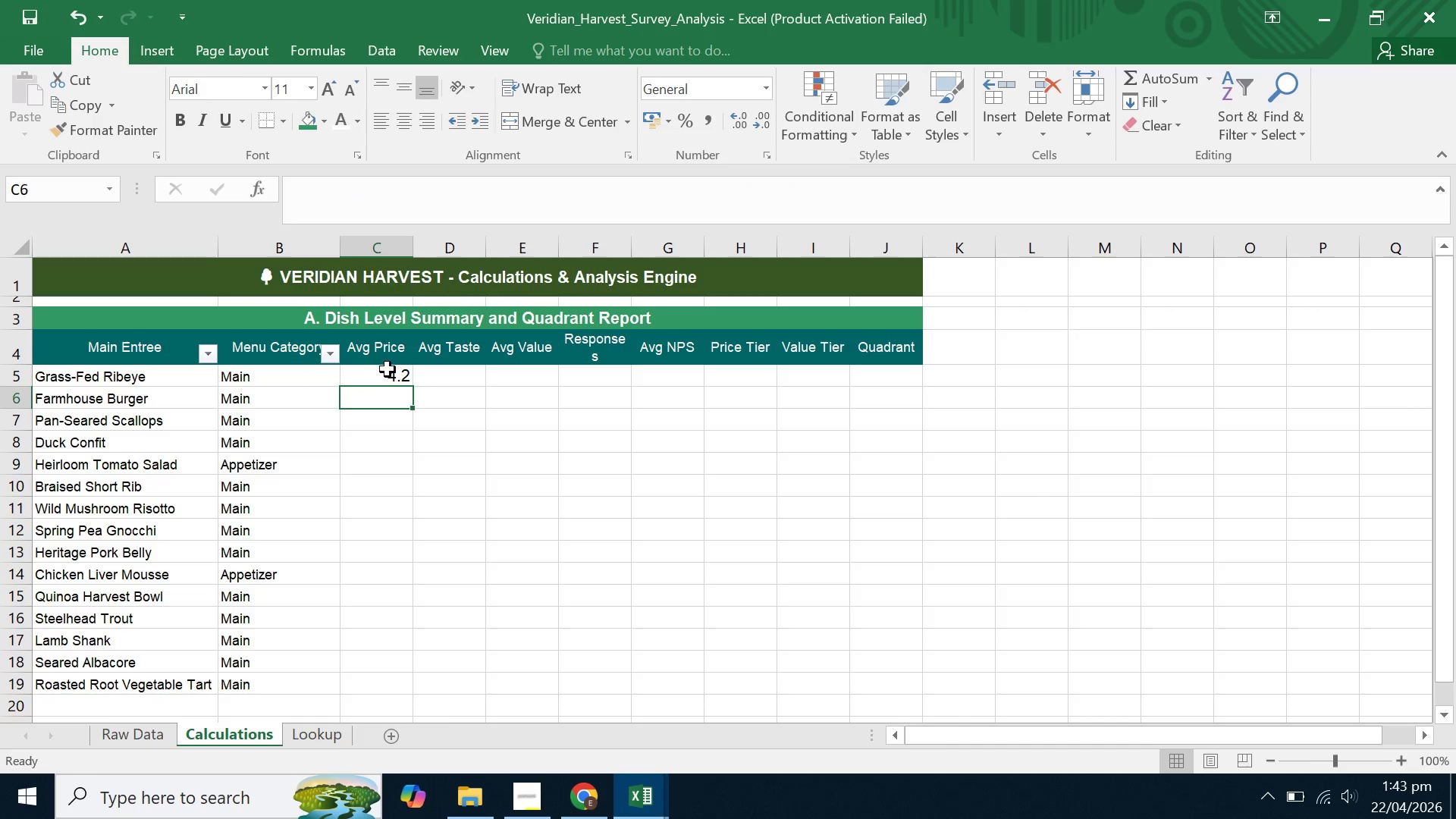 
left_click([386, 373])
 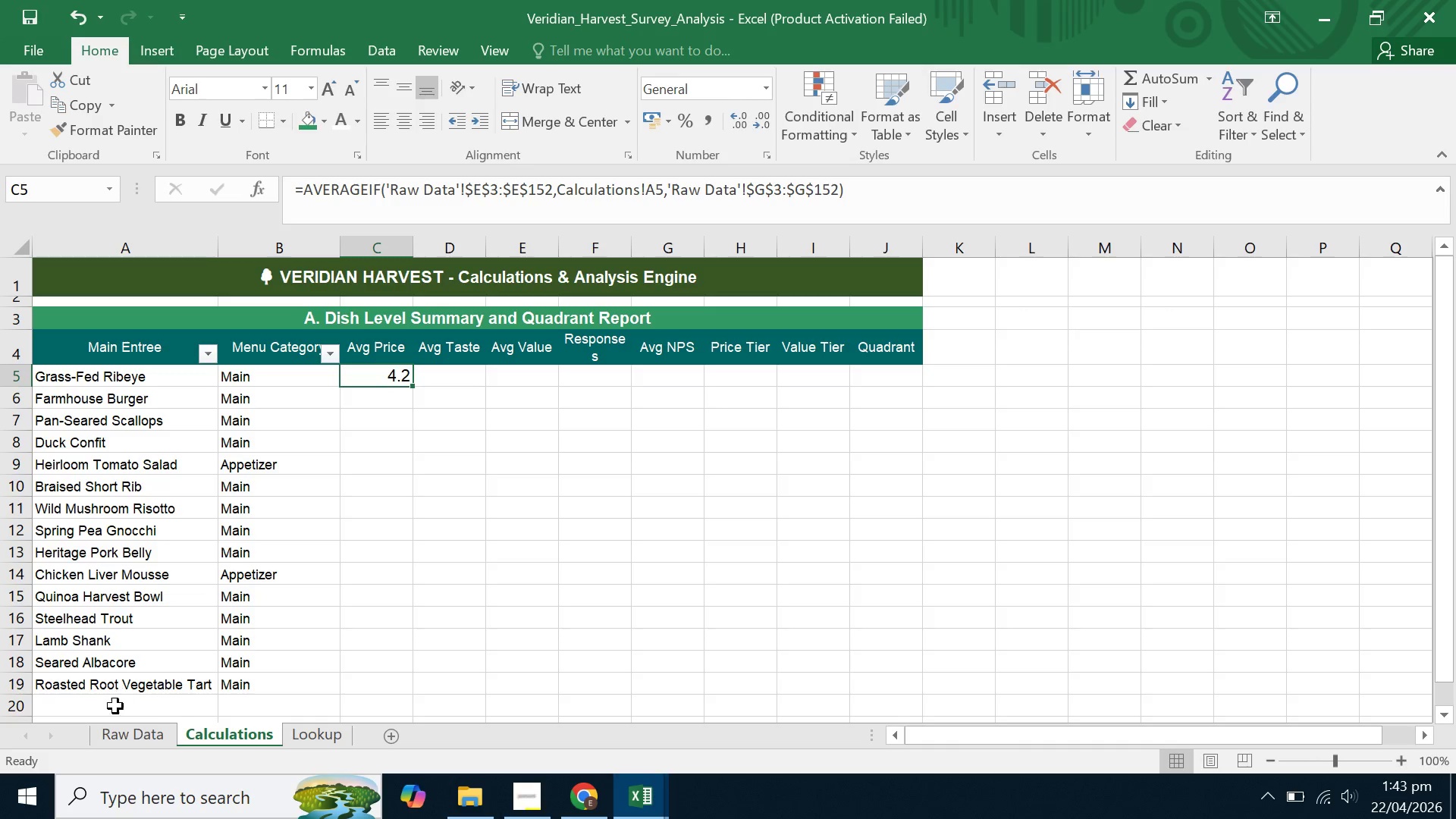 
left_click([128, 737])
 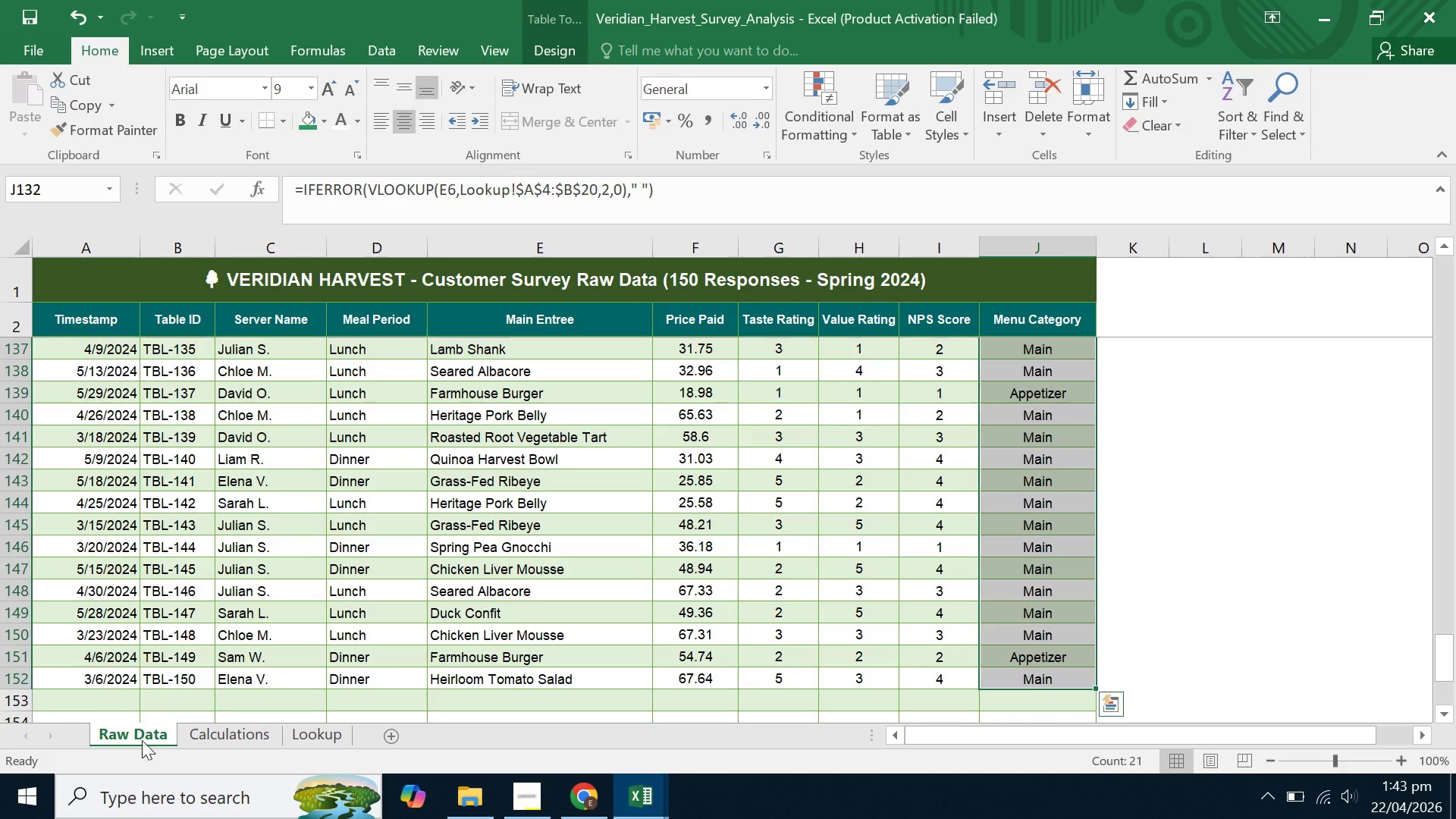 
left_click([224, 740])
 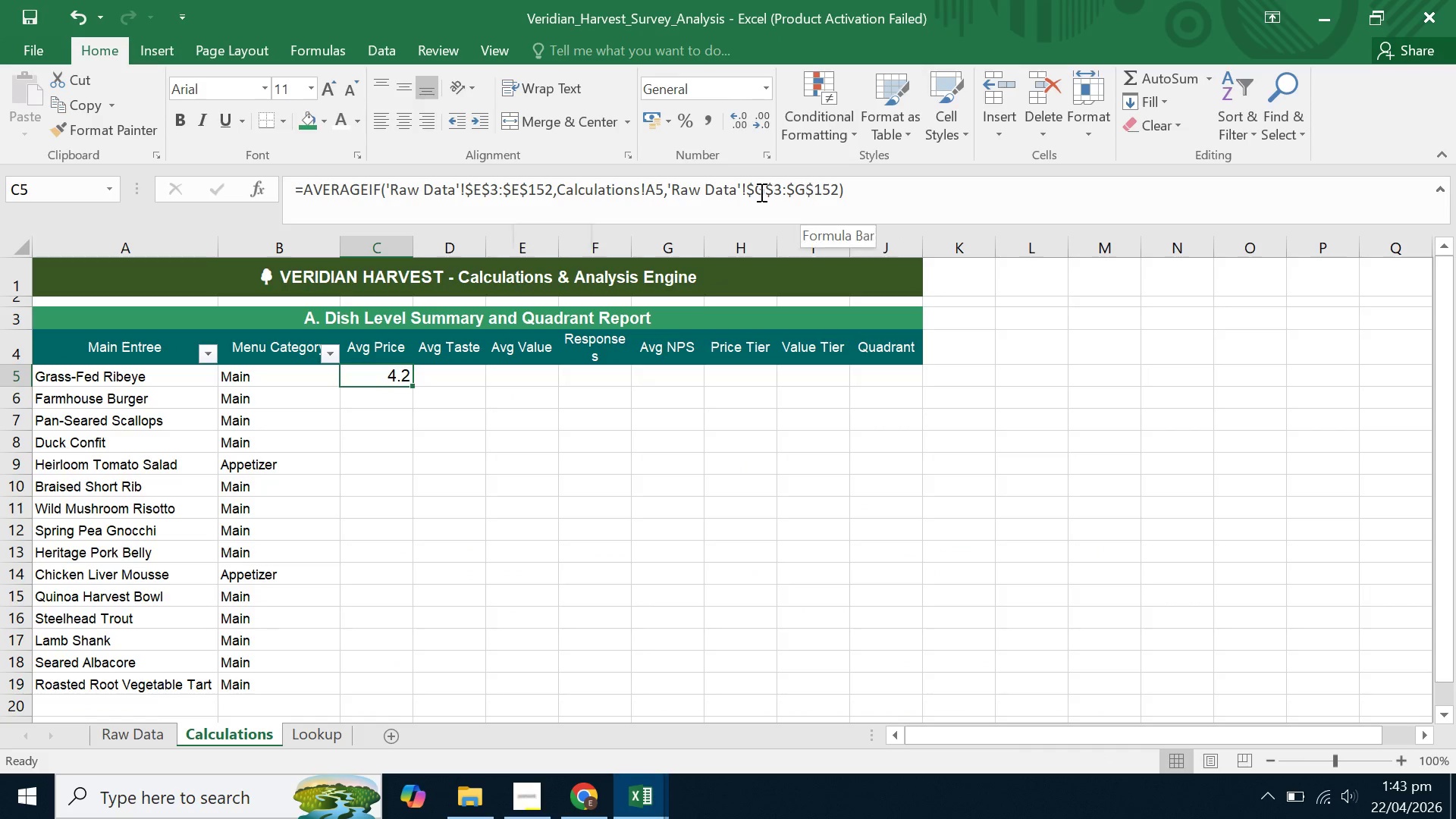 
left_click([764, 187])
 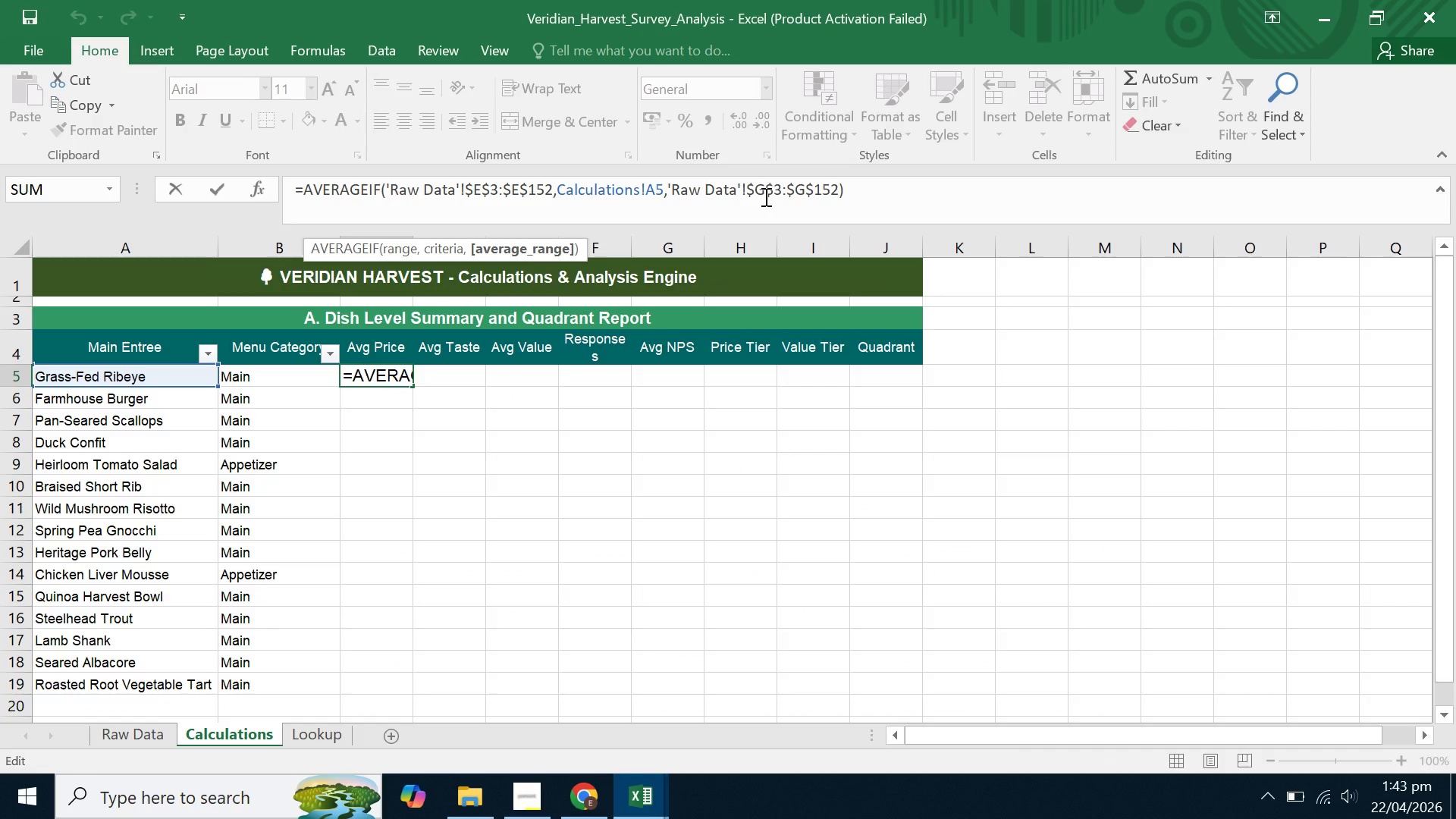 
key(Backspace)
 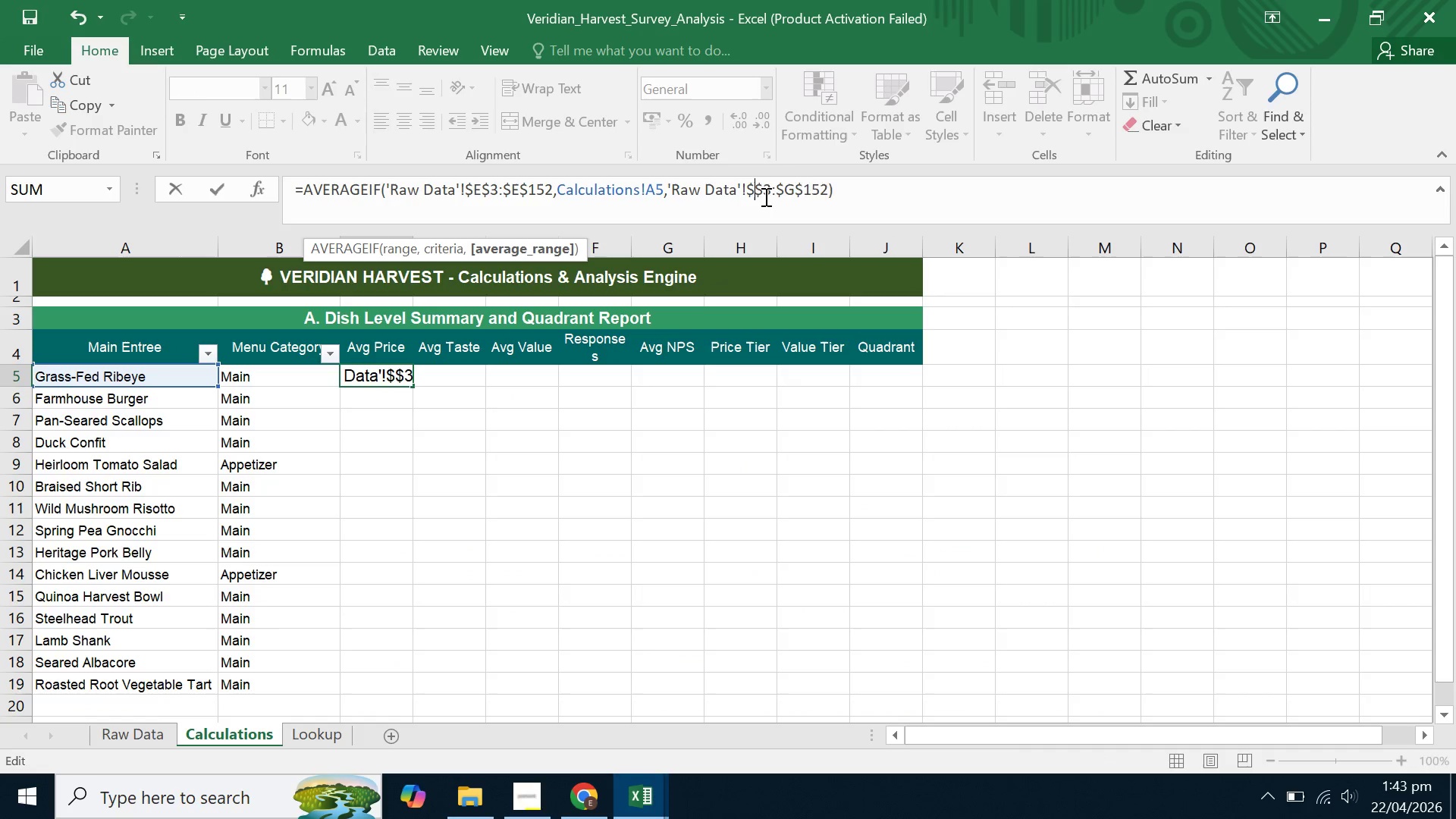 
key(F)
 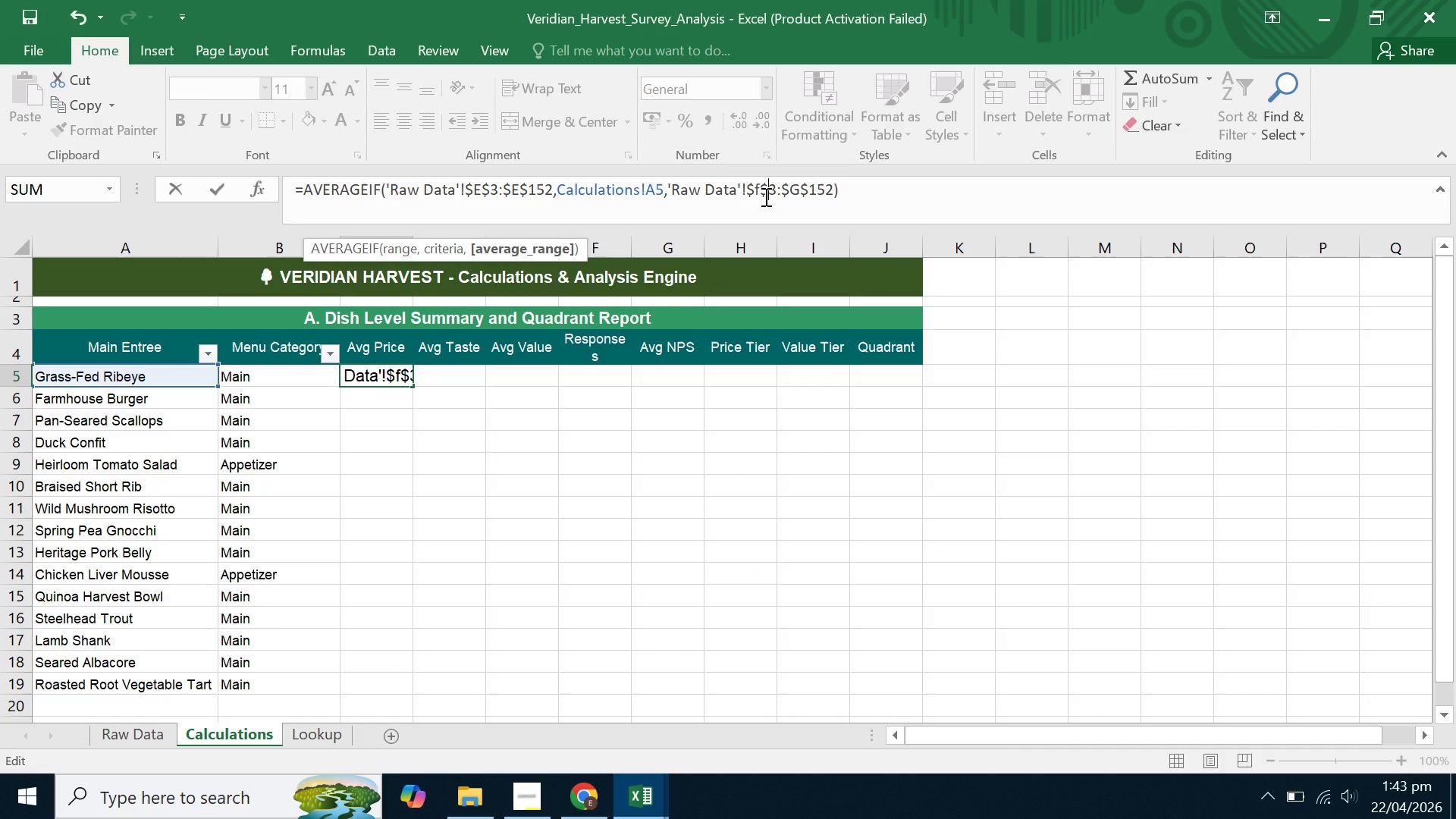 
key(ArrowRight)
 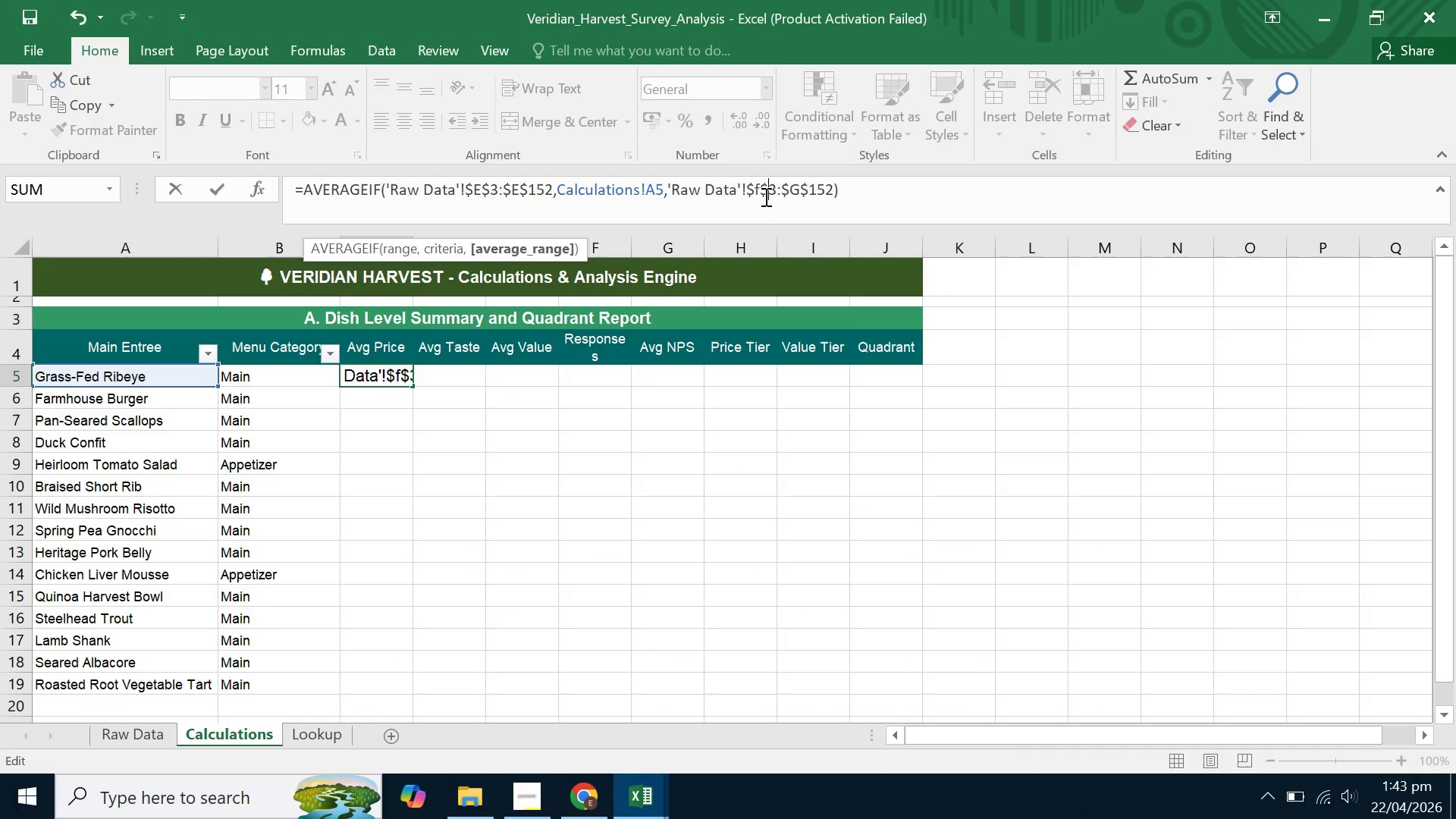 
key(ArrowRight)
 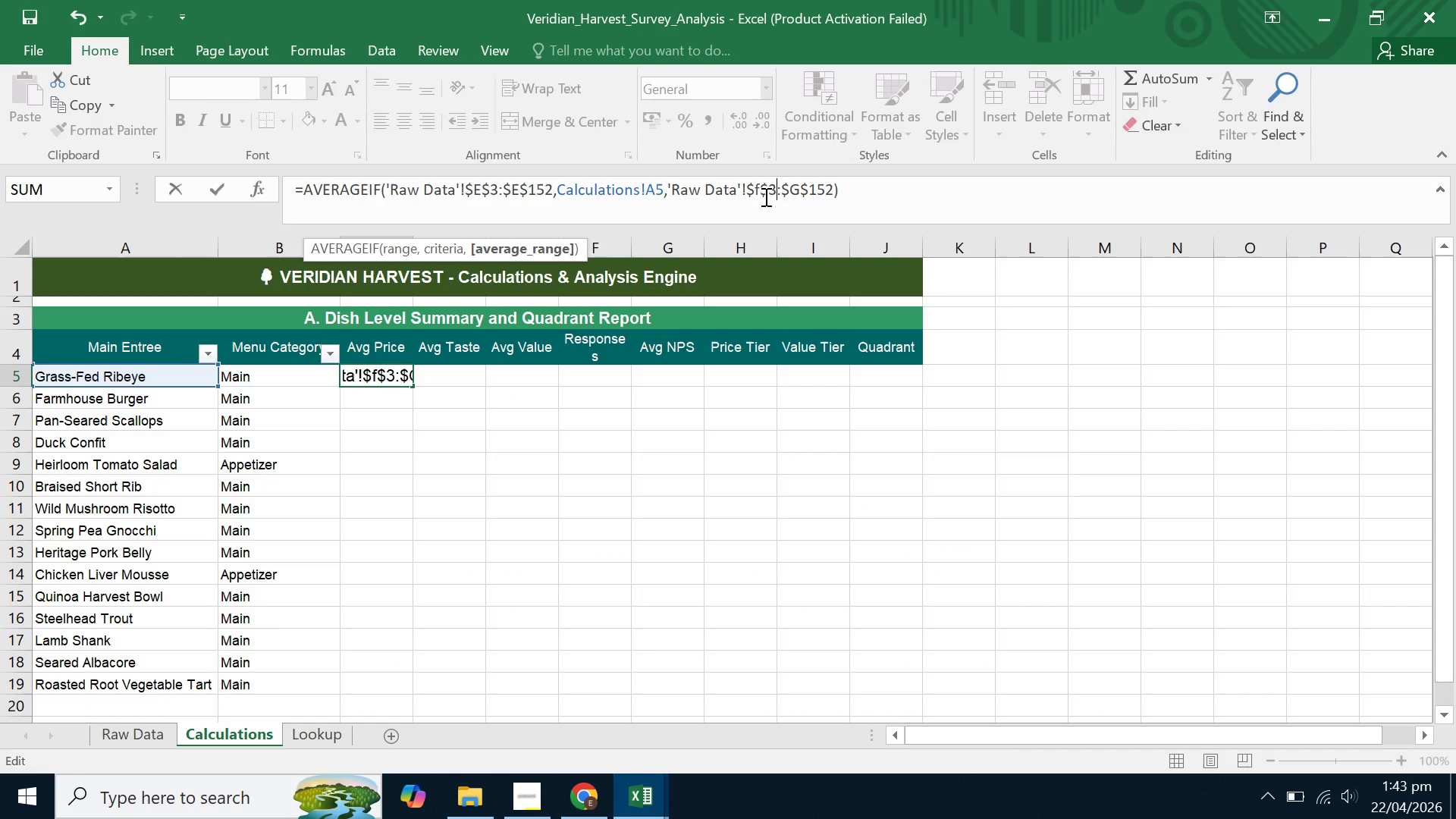 
key(ArrowRight)
 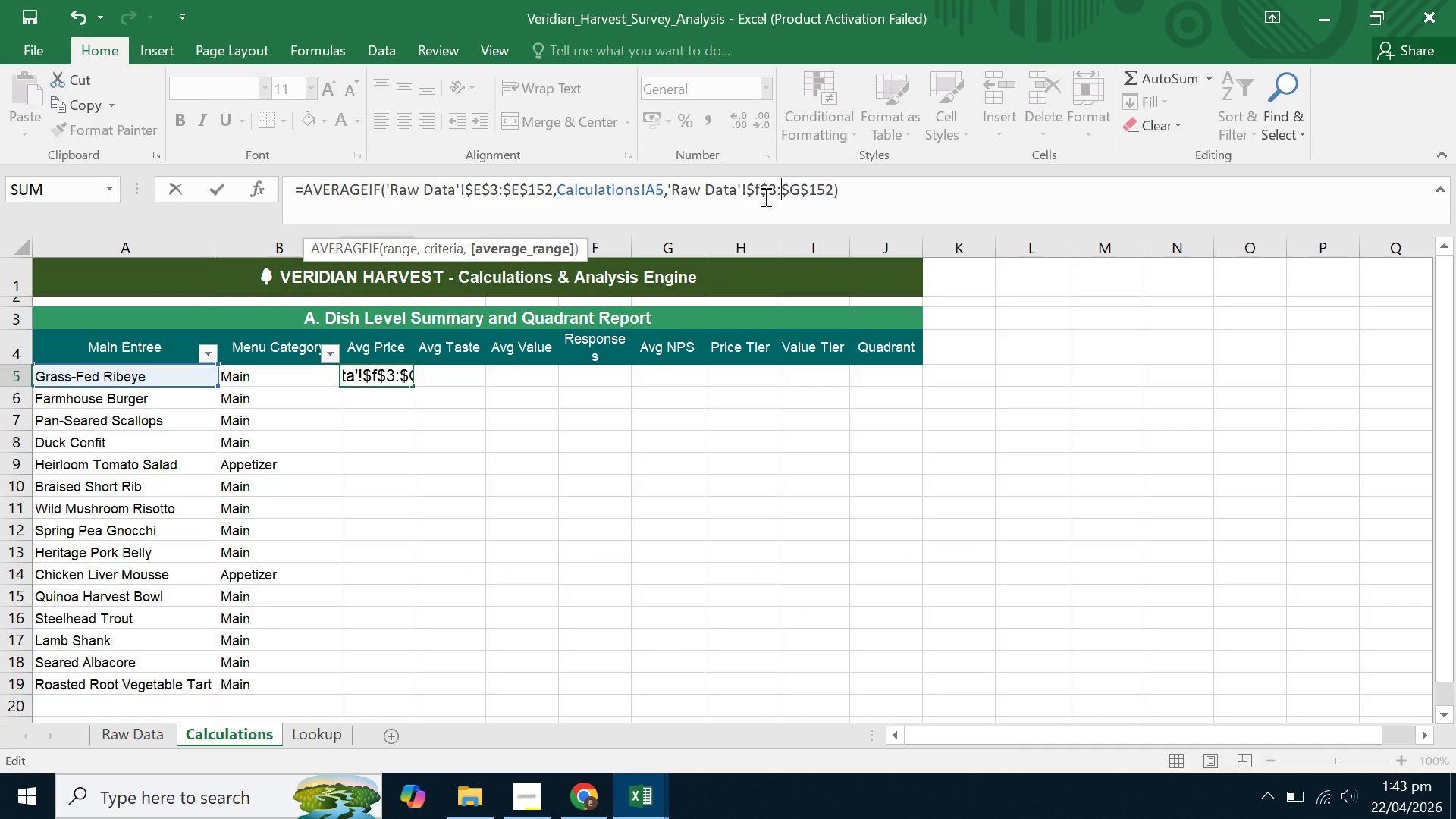 
key(ArrowRight)
 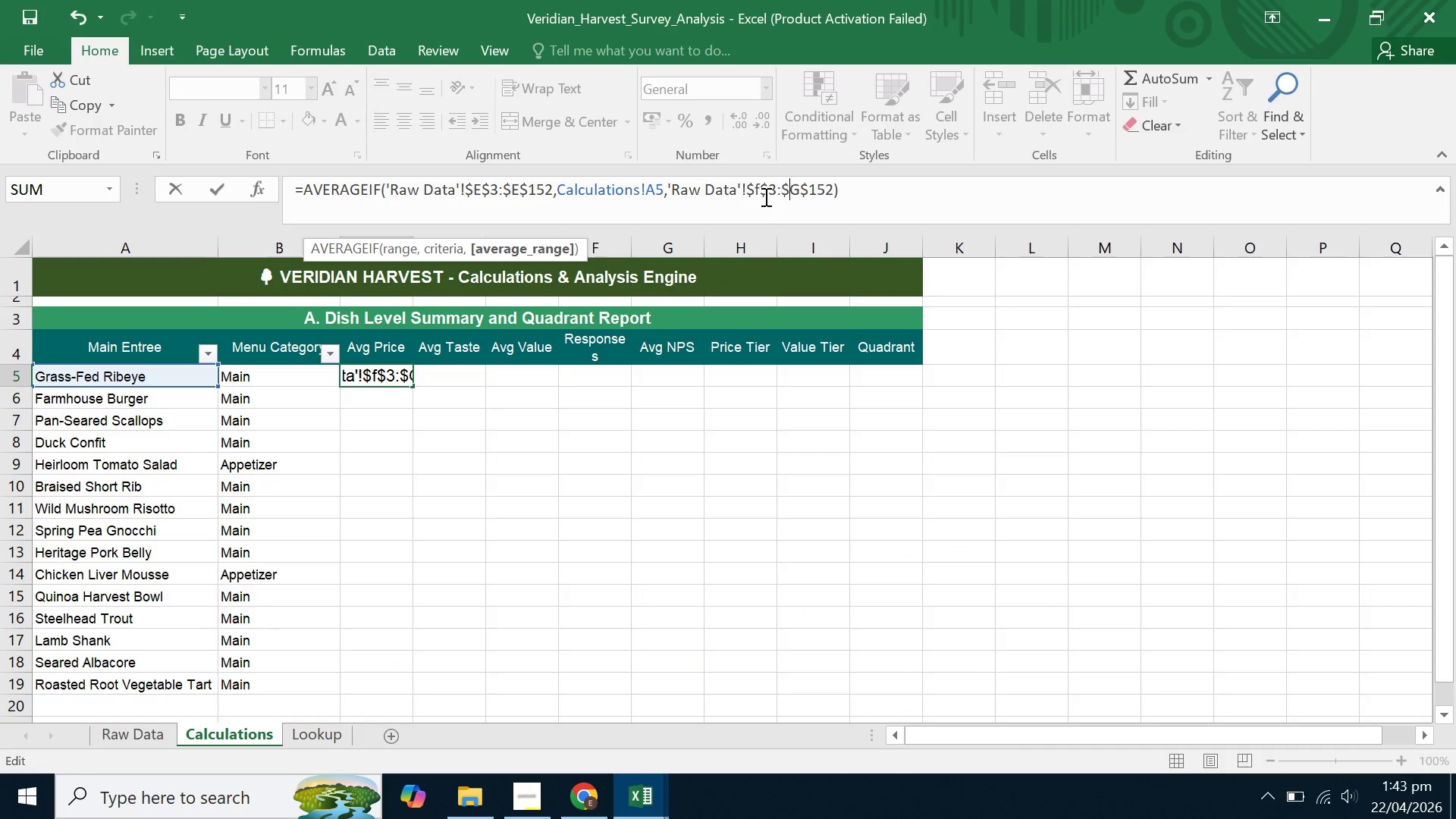 
key(ArrowRight)
 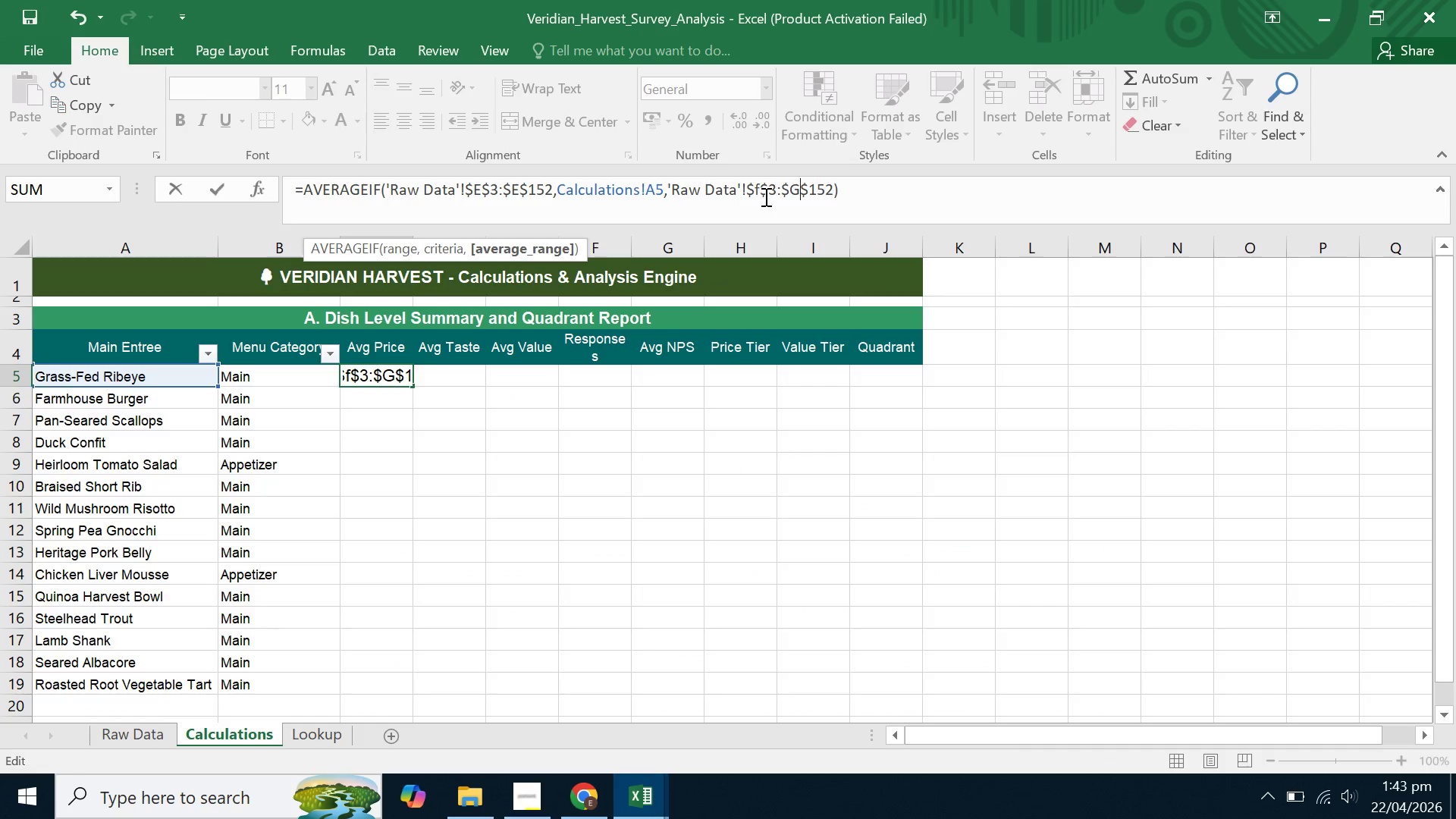 
key(Backslash)
 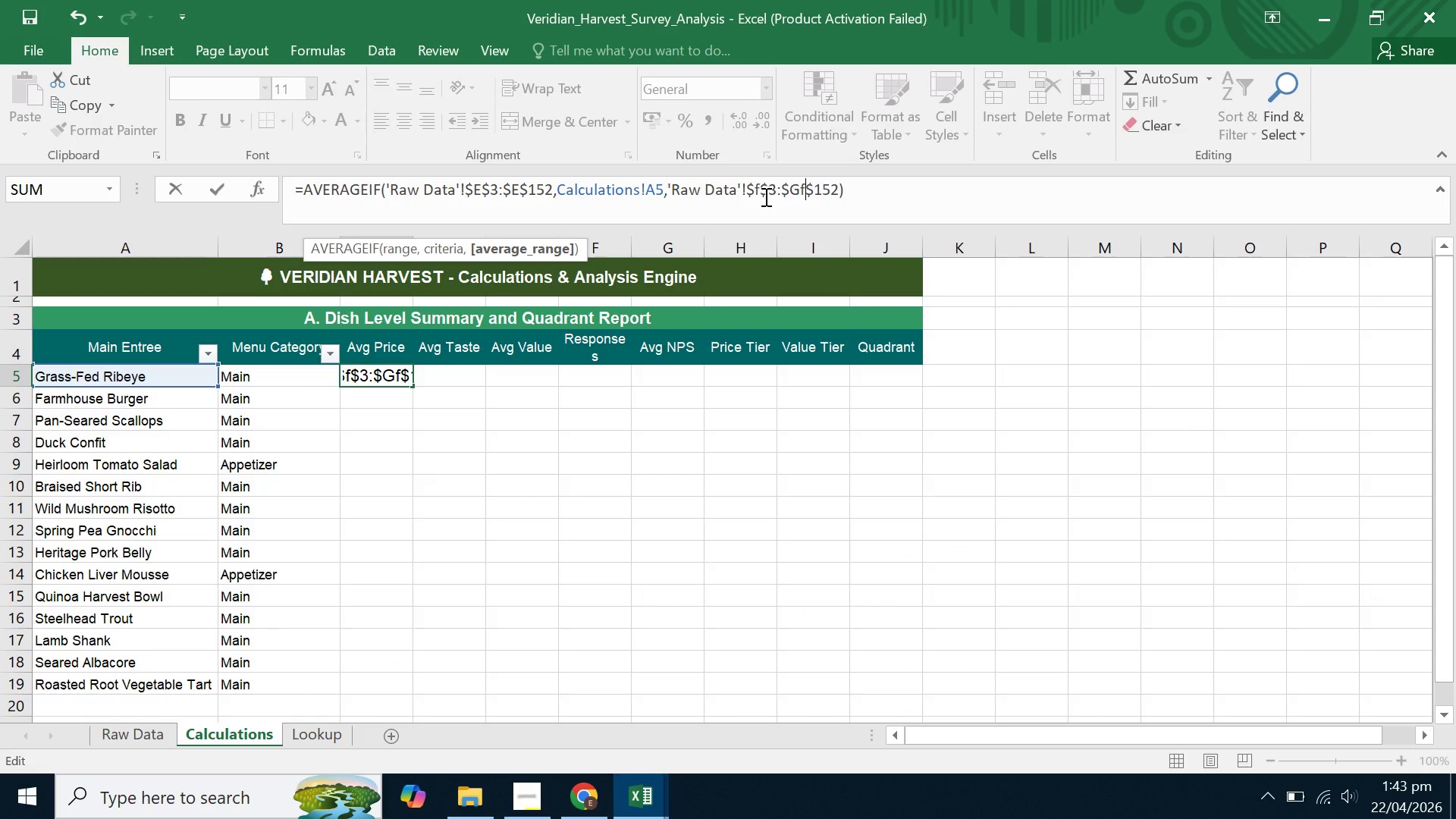 
key(Backspace)
 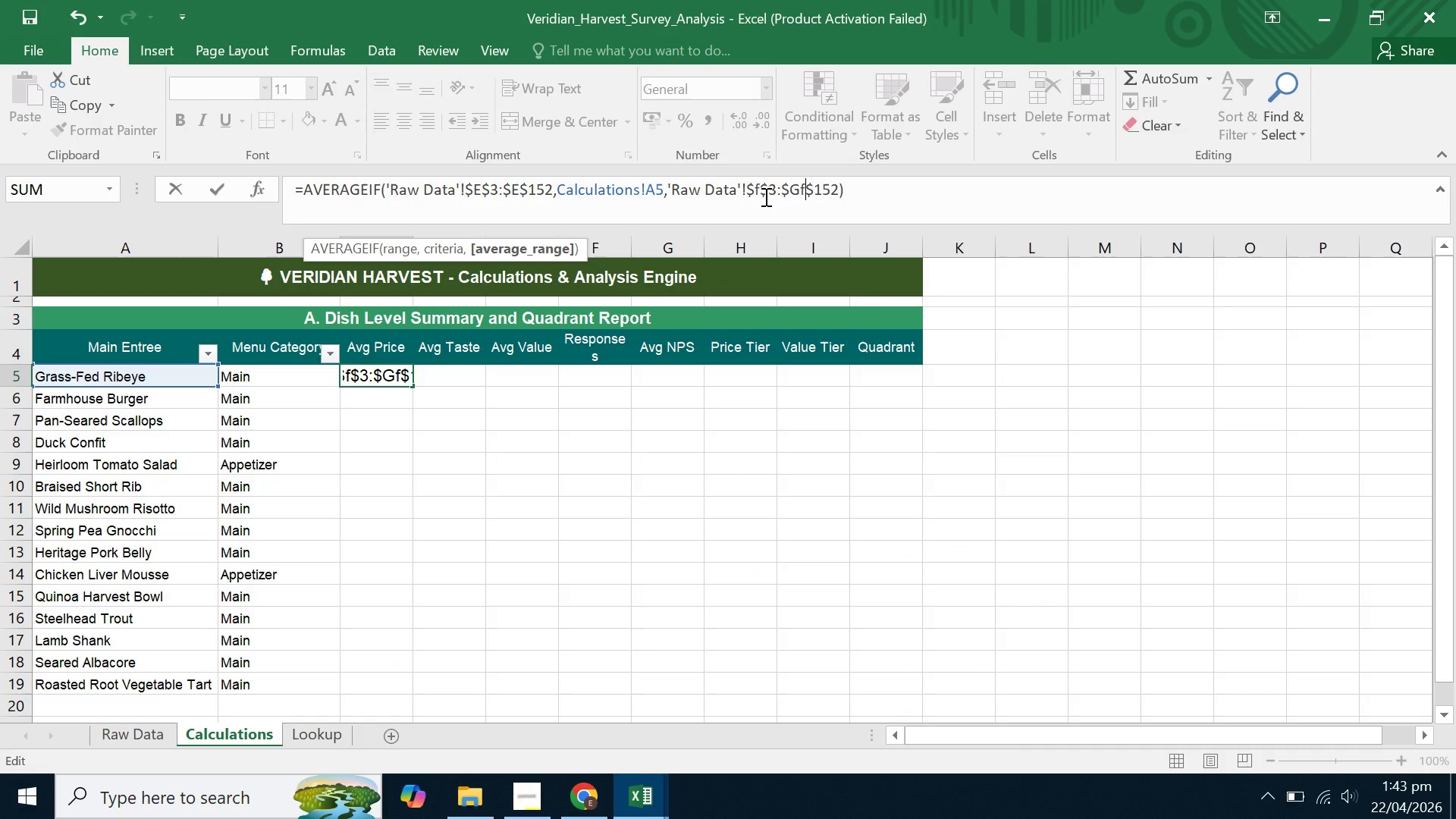 
key(F)
 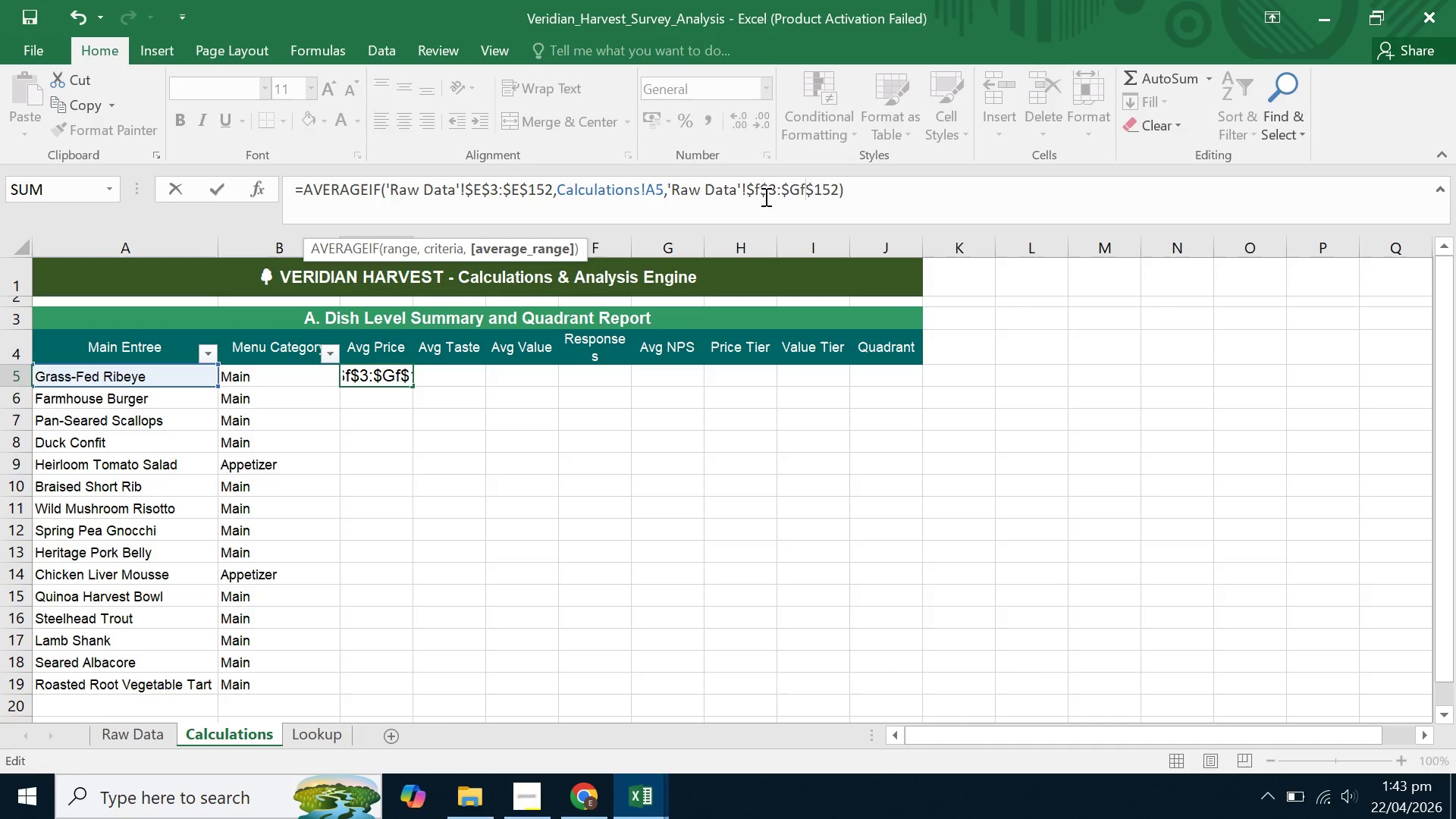 
key(Backspace)
 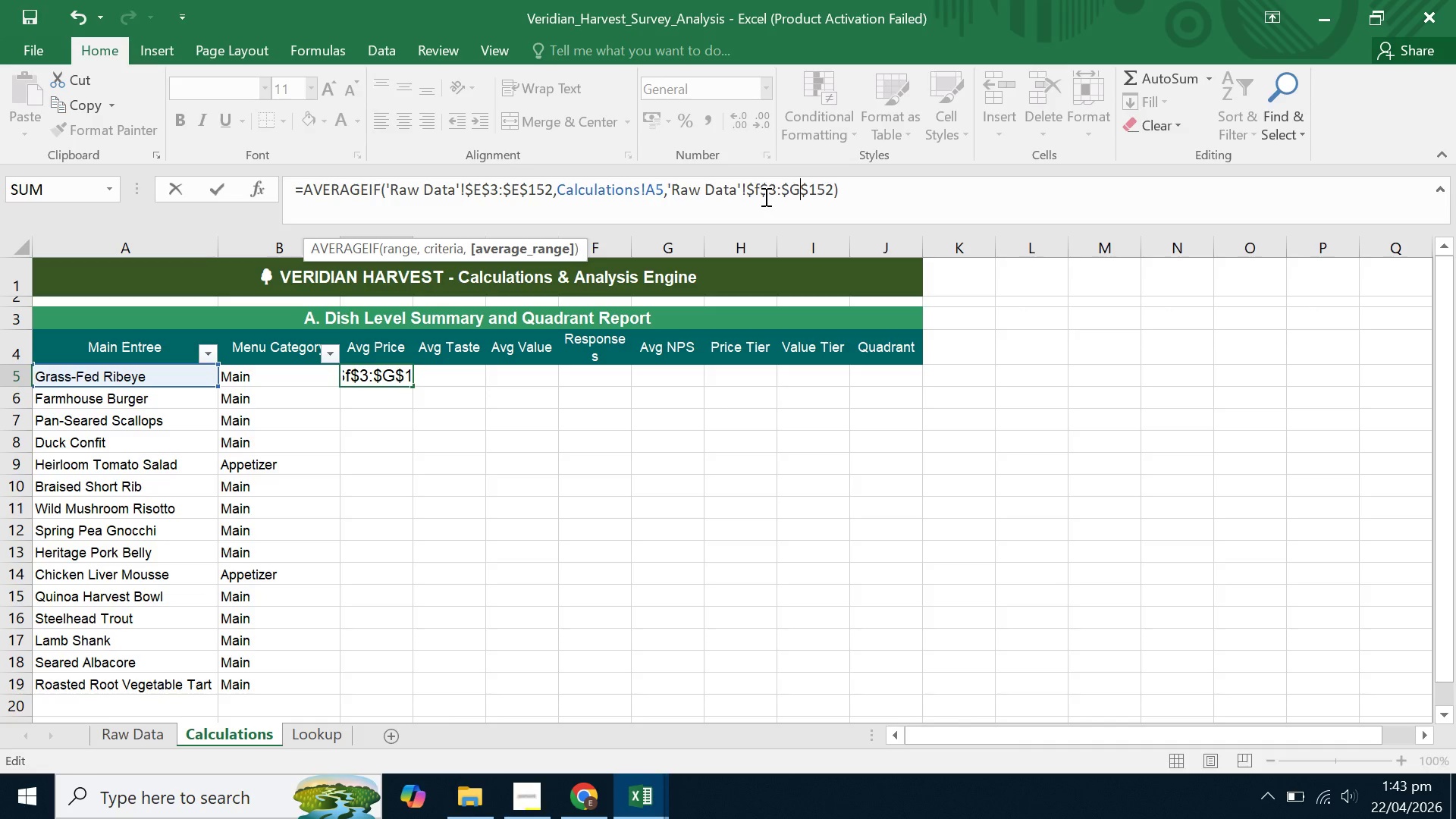 
key(Backspace)
 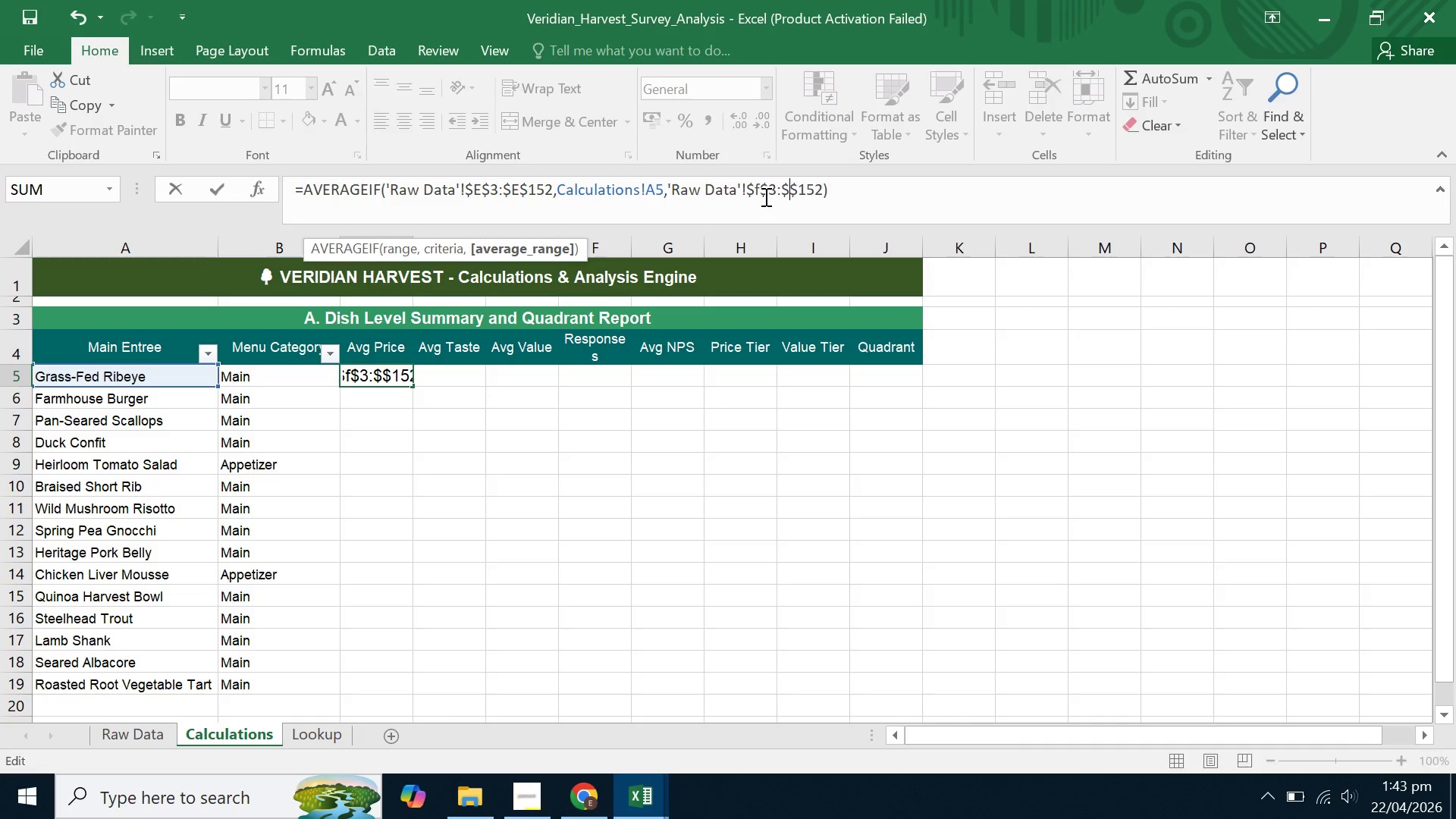 
key(F)
 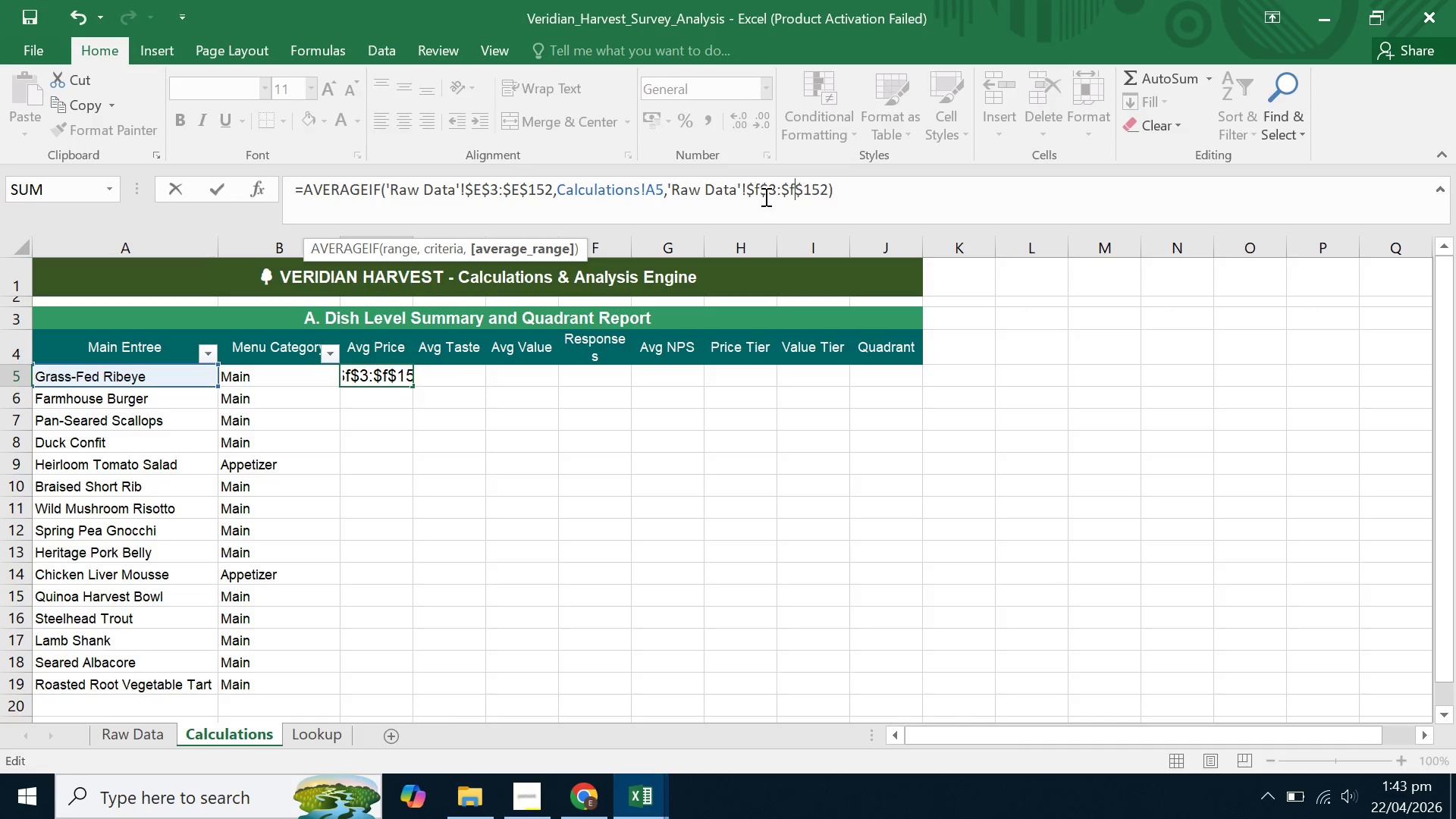 
key(Enter)
 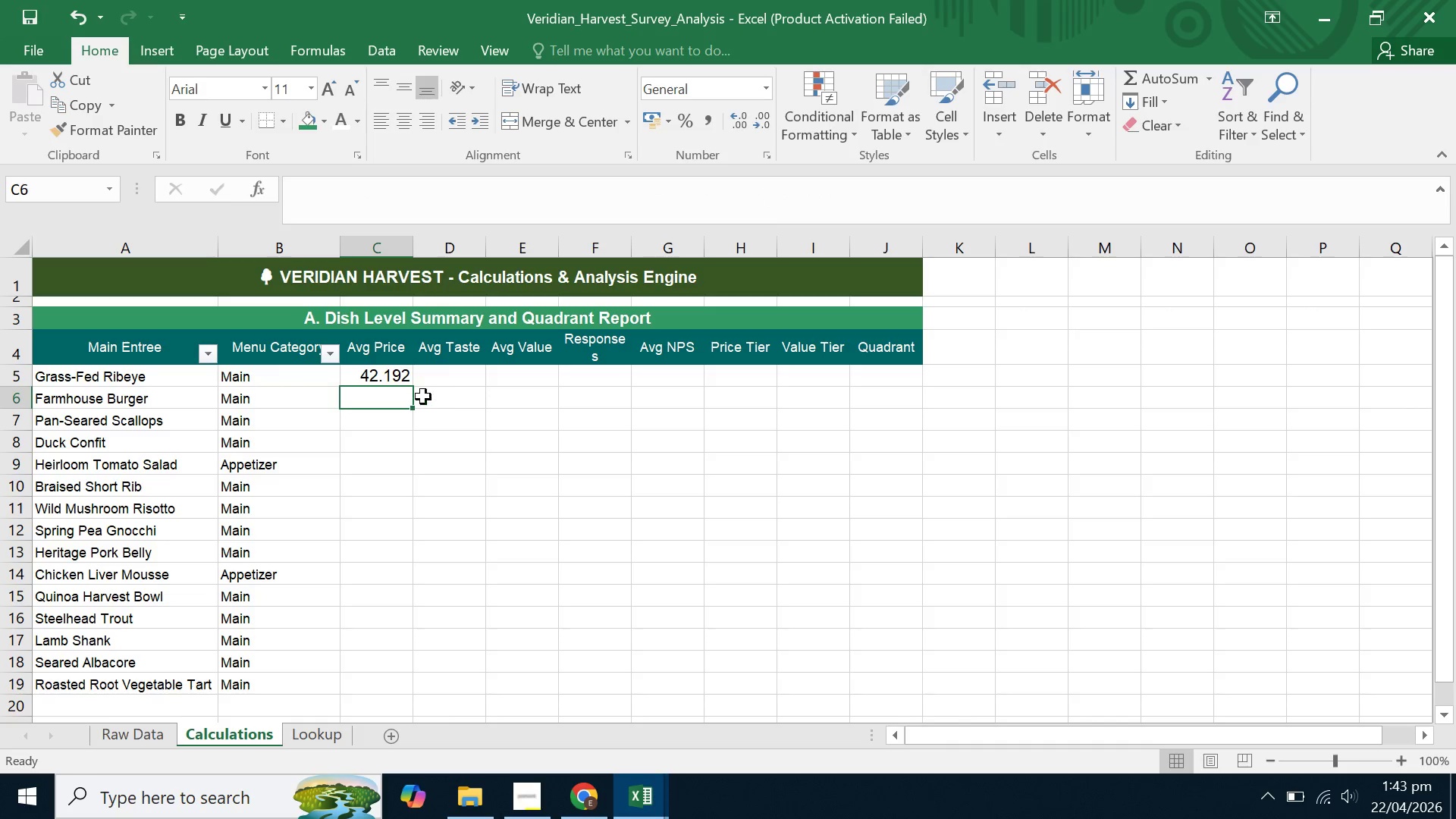 
left_click([396, 381])
 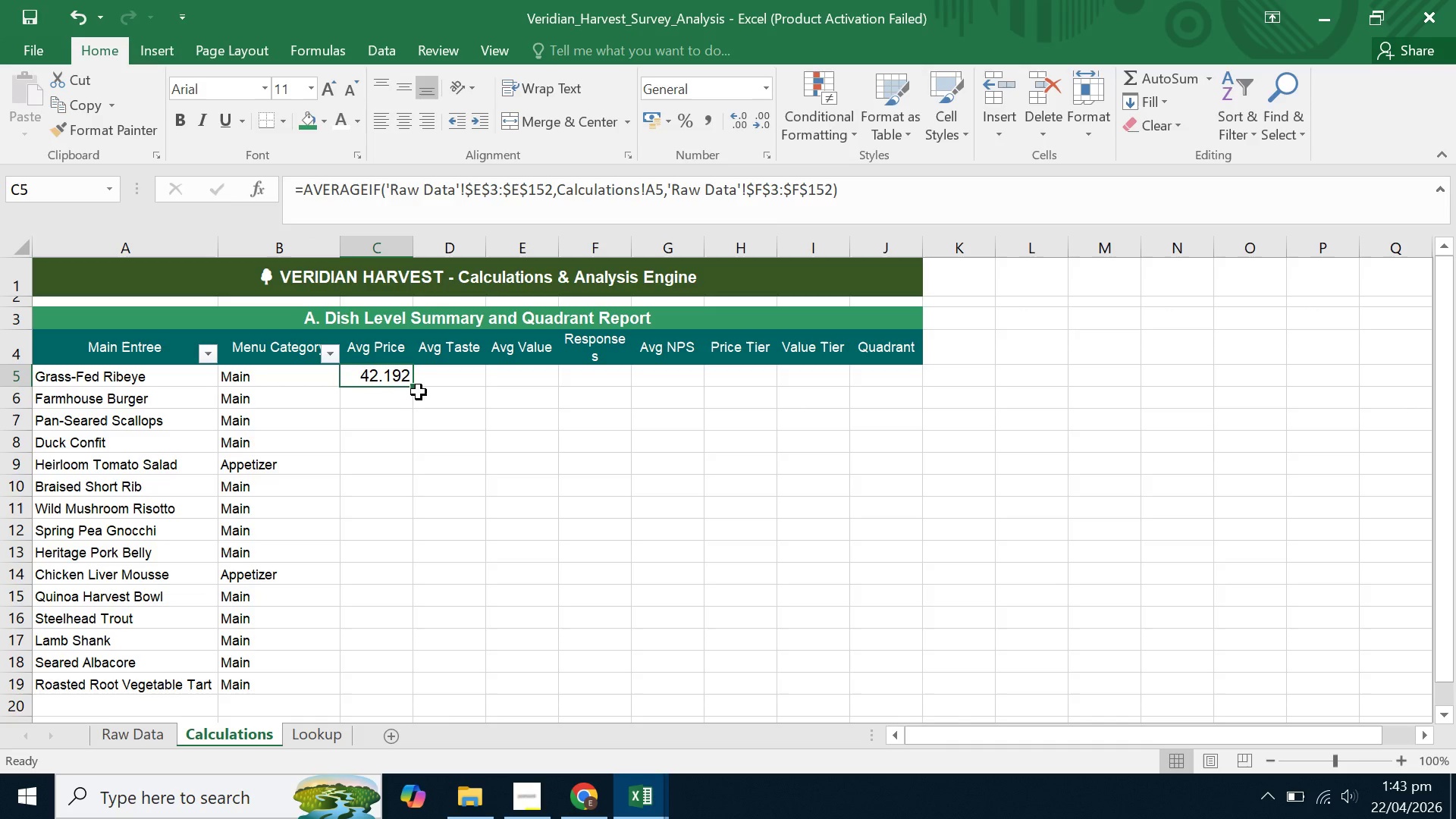 
left_click([412, 388])
 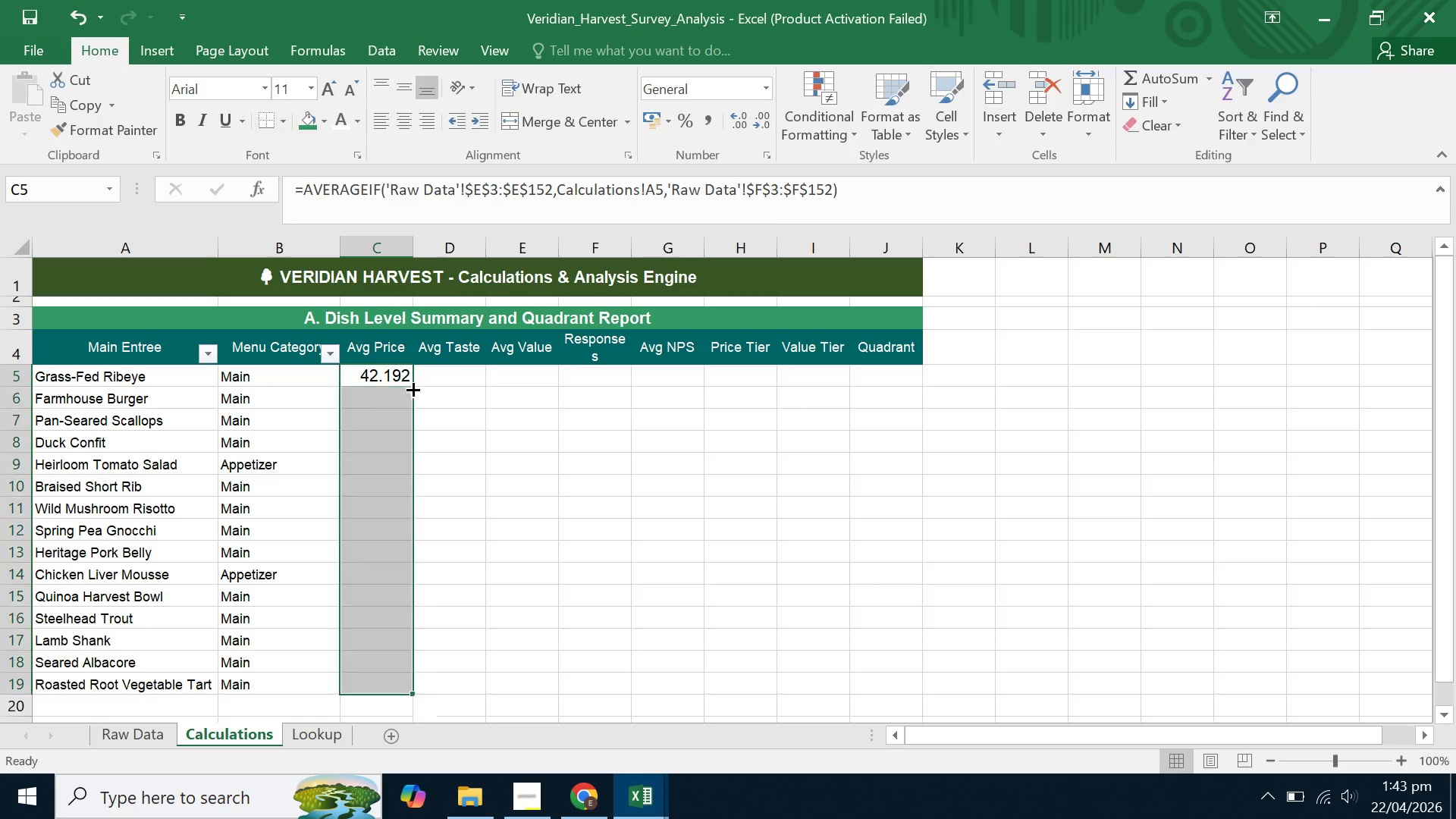 
left_click_drag(start_coordinate=[412, 388], to_coordinate=[765, 115])
 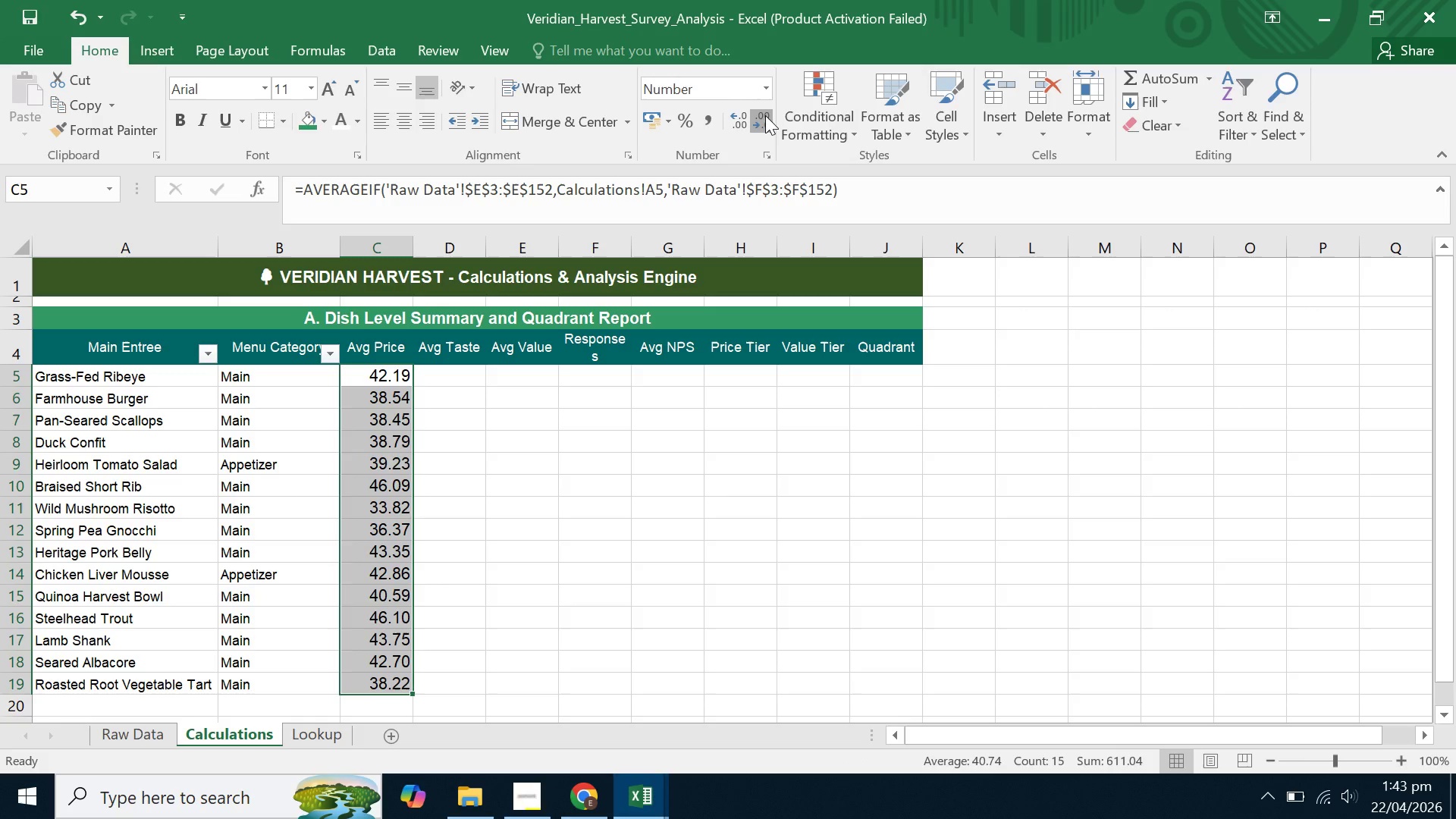 
double_click([765, 115])
 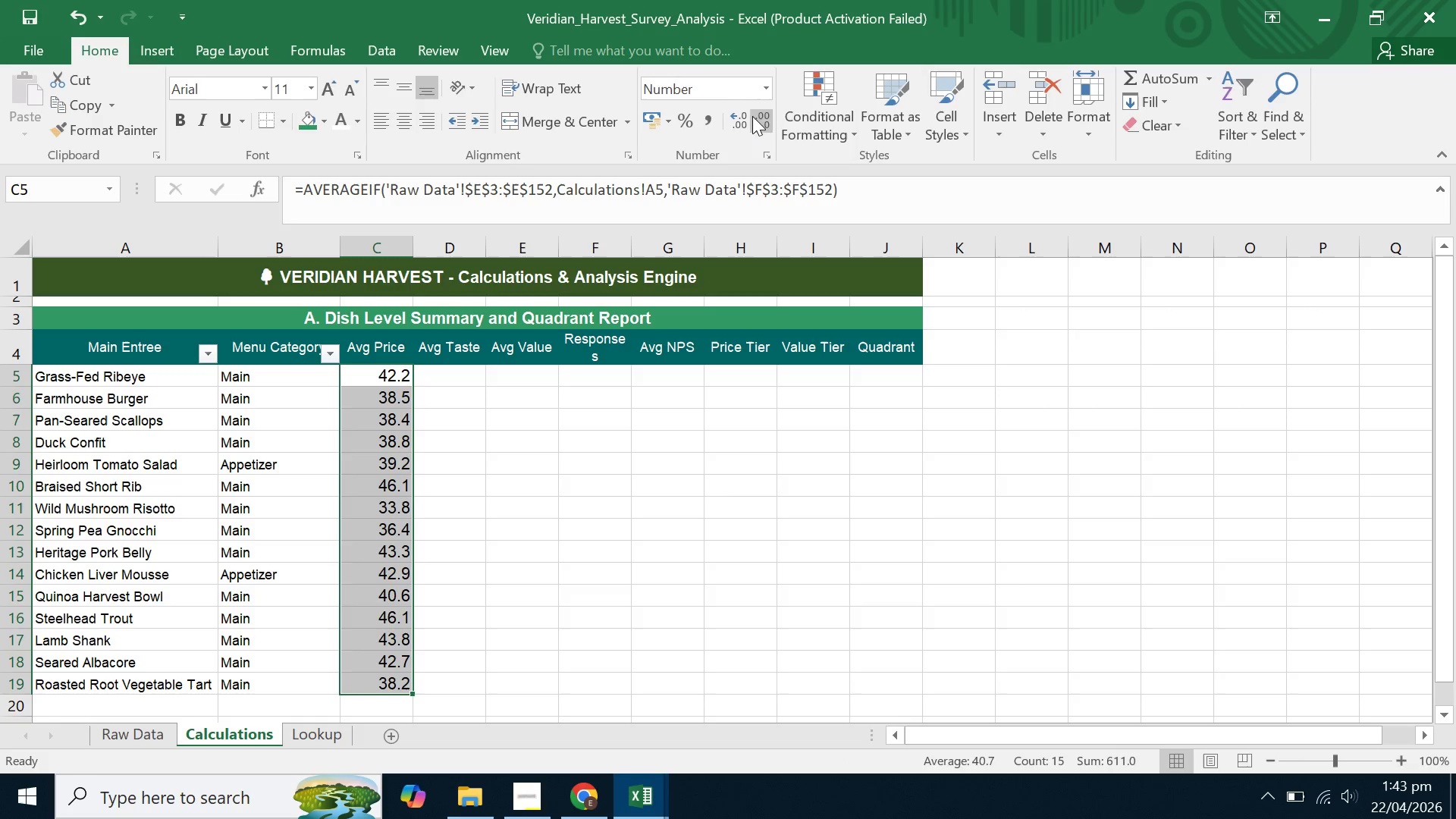 
left_click([742, 116])
 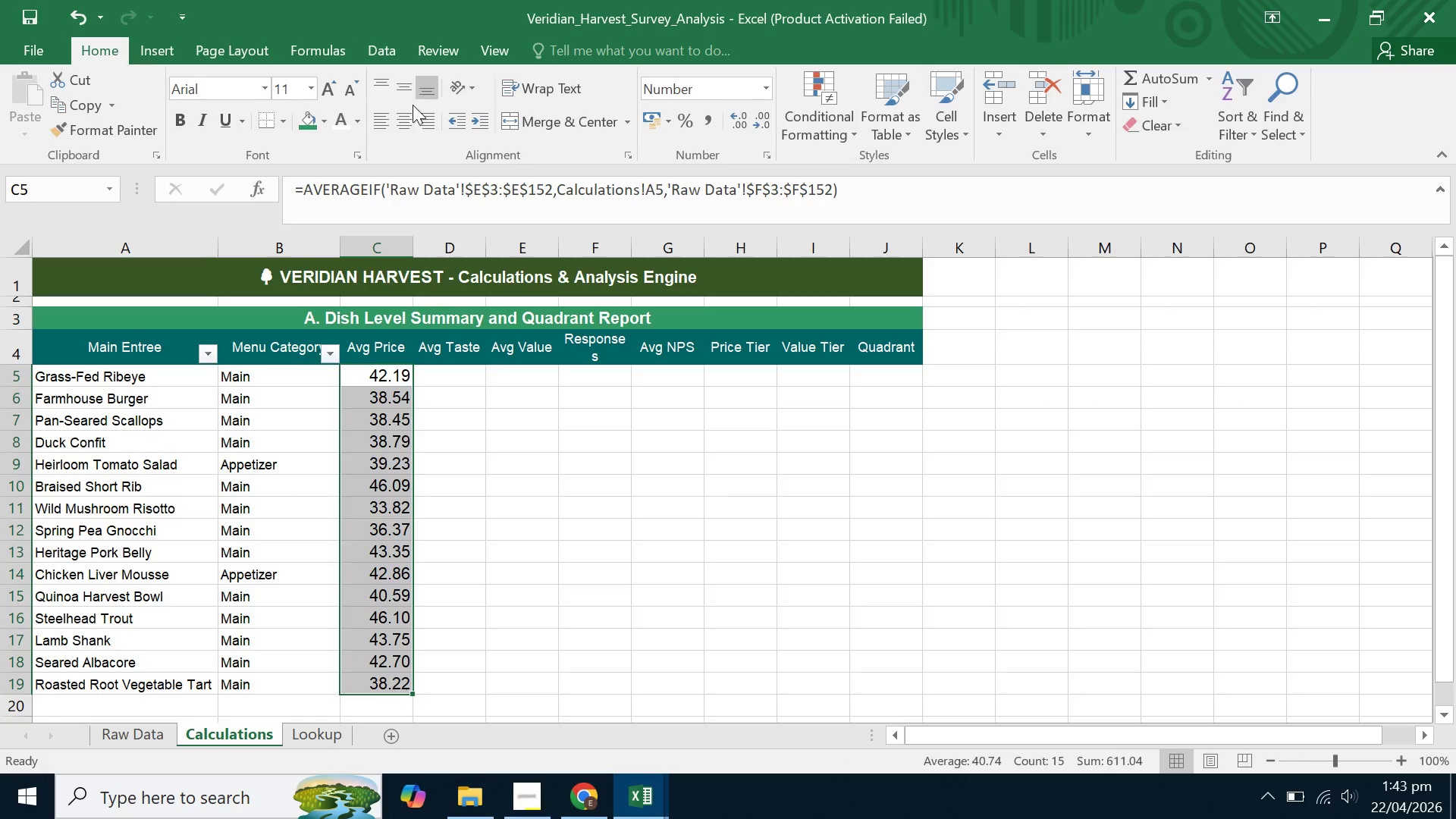 
left_click([416, 115])
 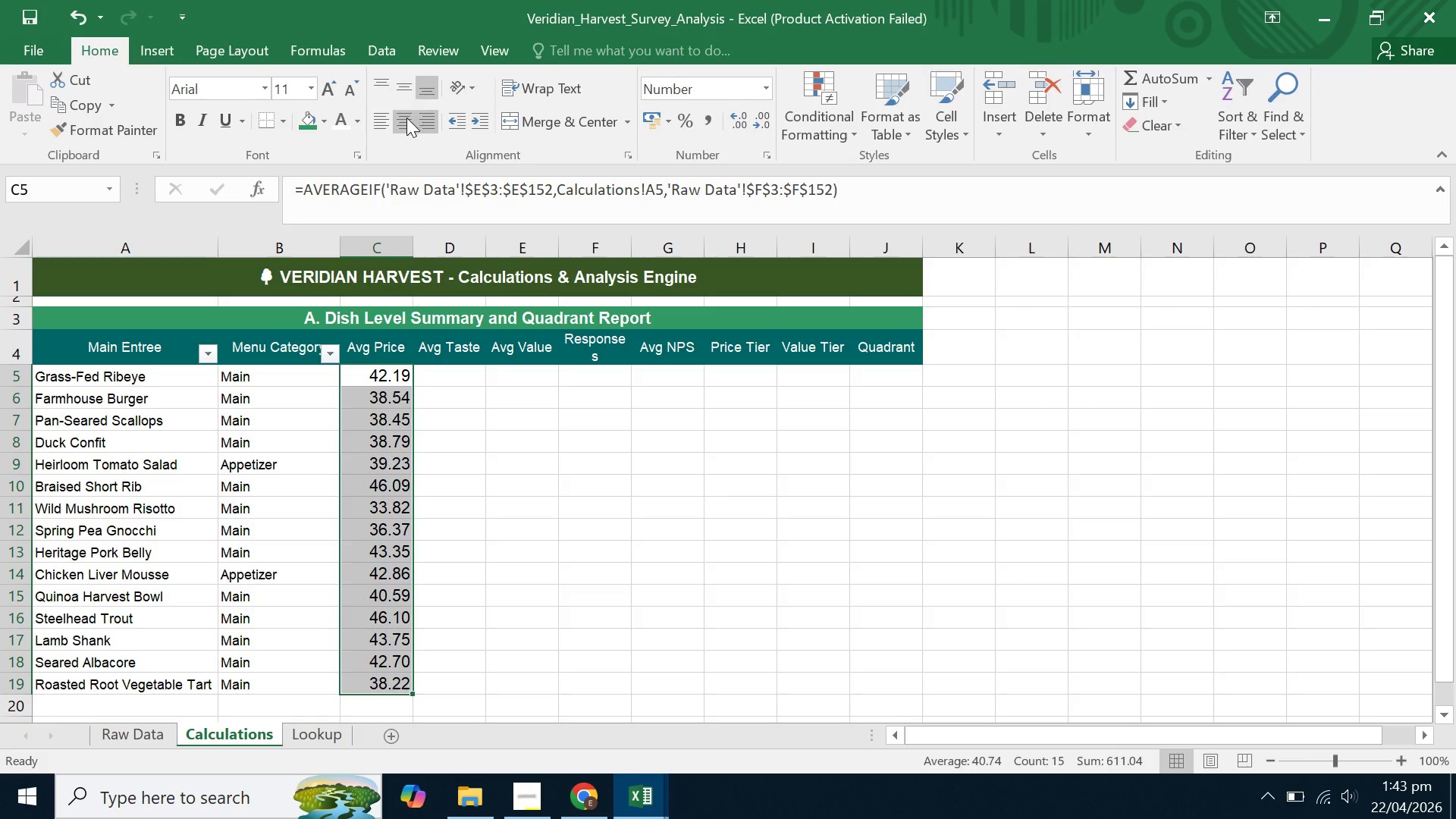 
left_click([403, 119])
 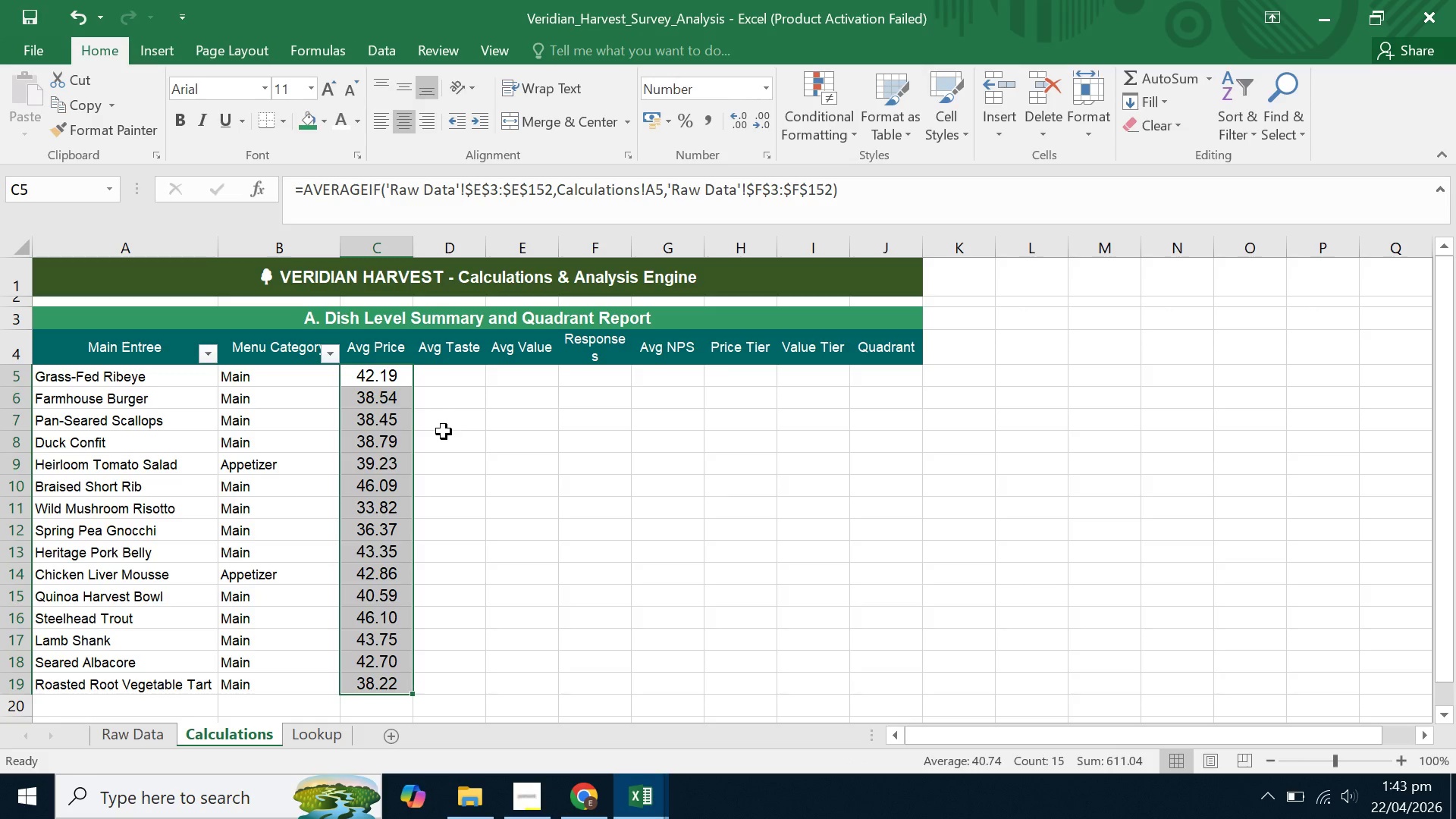 
double_click([442, 435])
 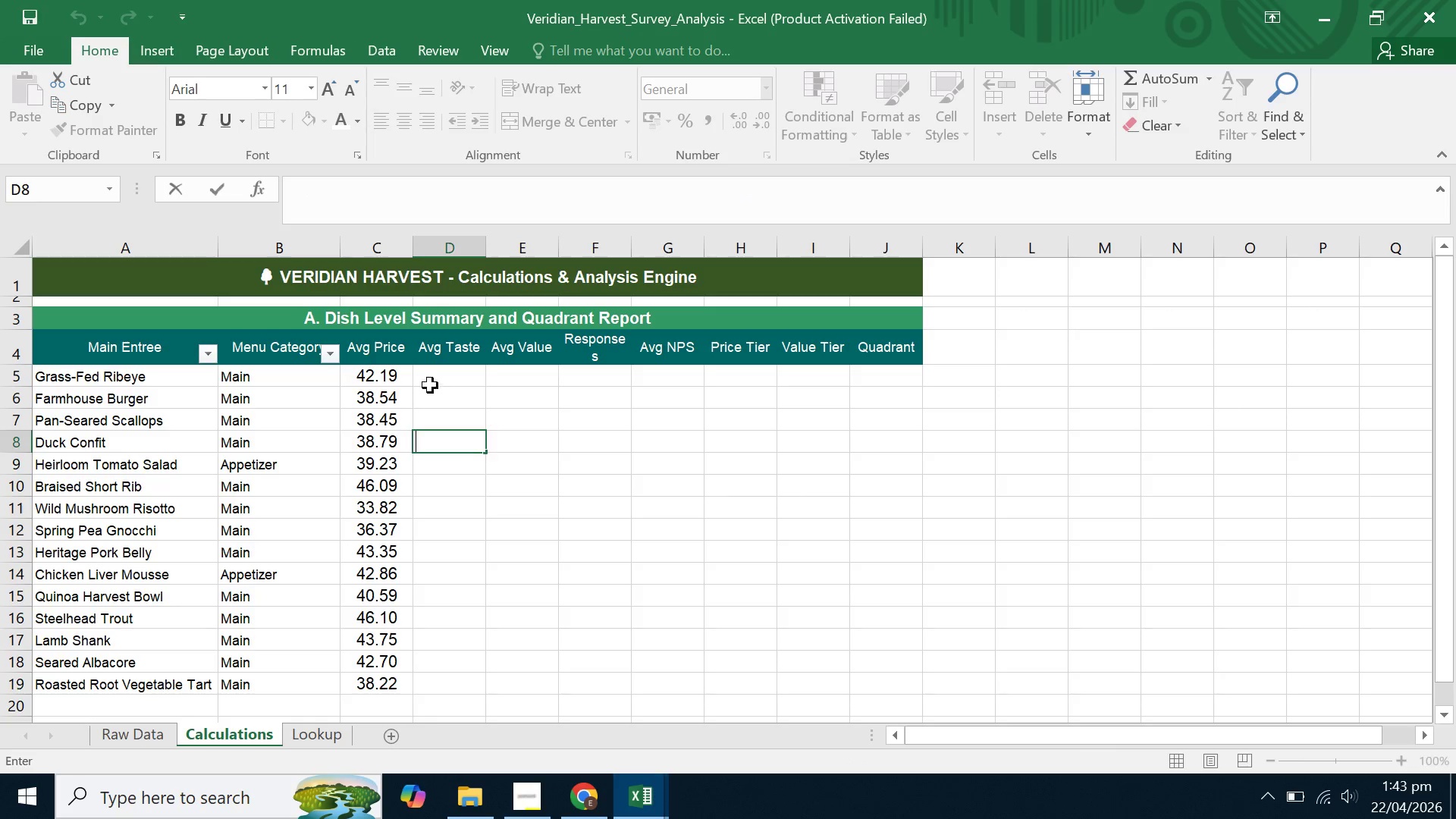 
triple_click([428, 381])
 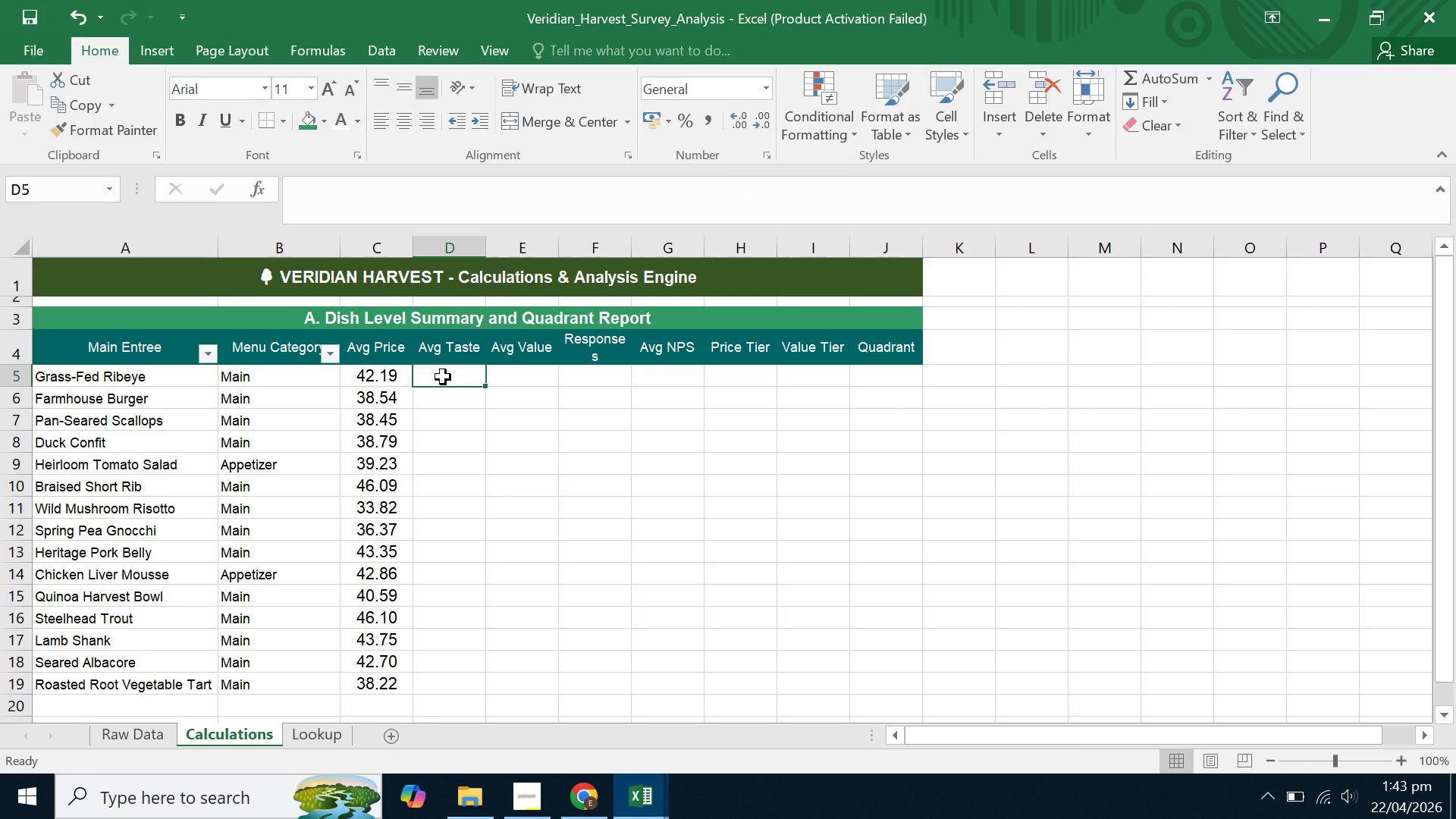 
left_click([391, 369])
 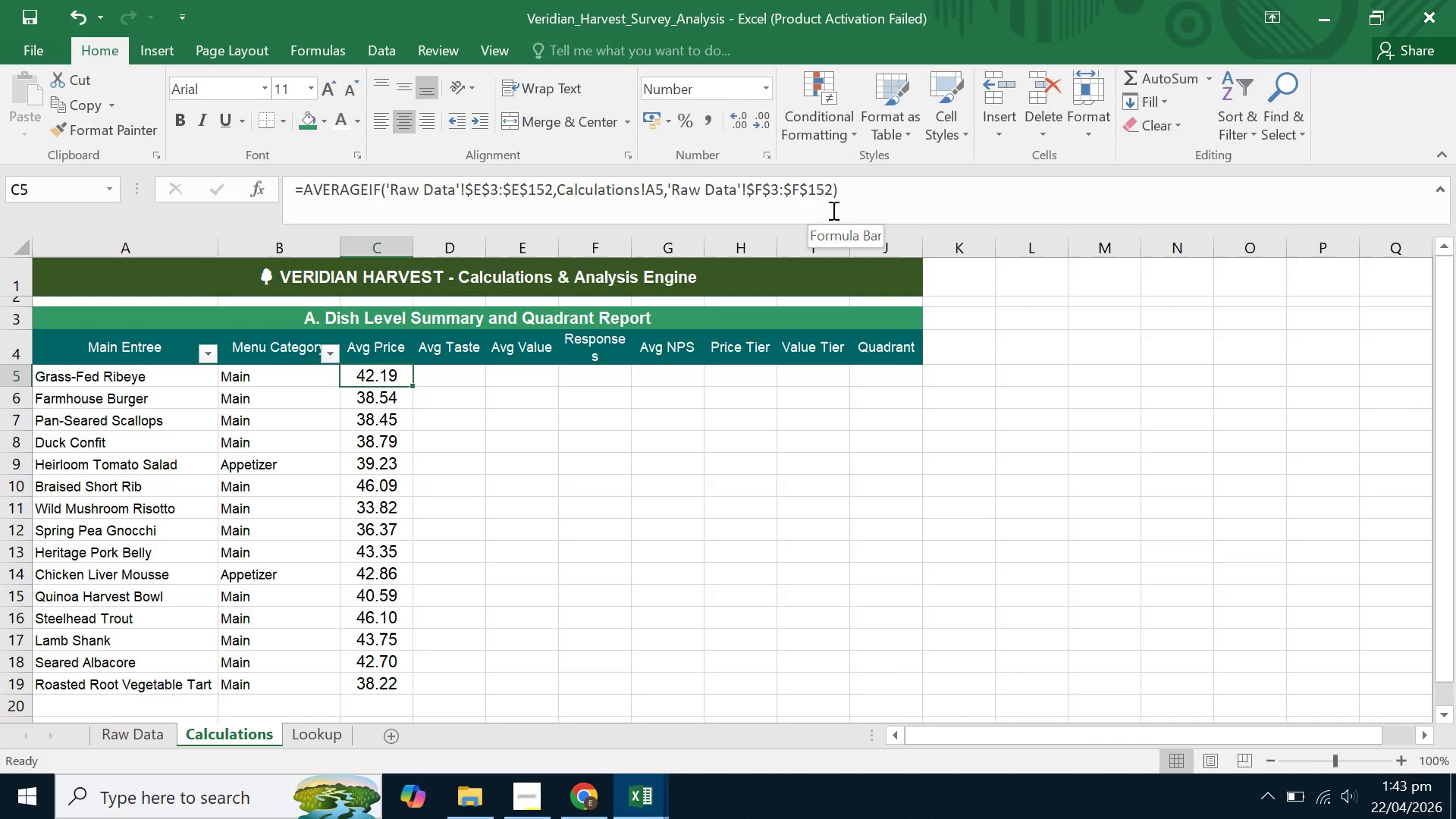 
left_click_drag(start_coordinate=[872, 193], to_coordinate=[116, 193])
 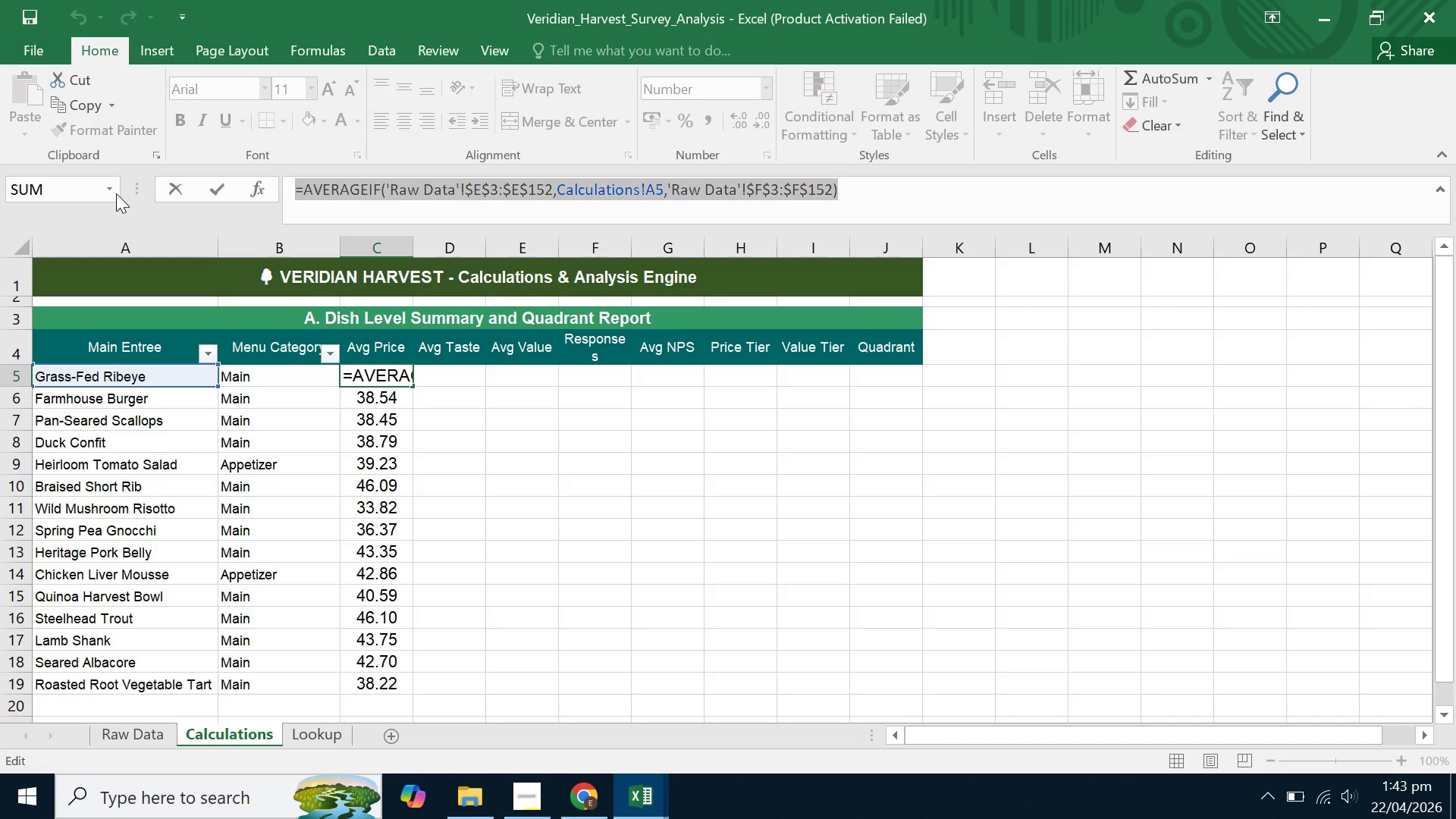 
key(Control+C)
 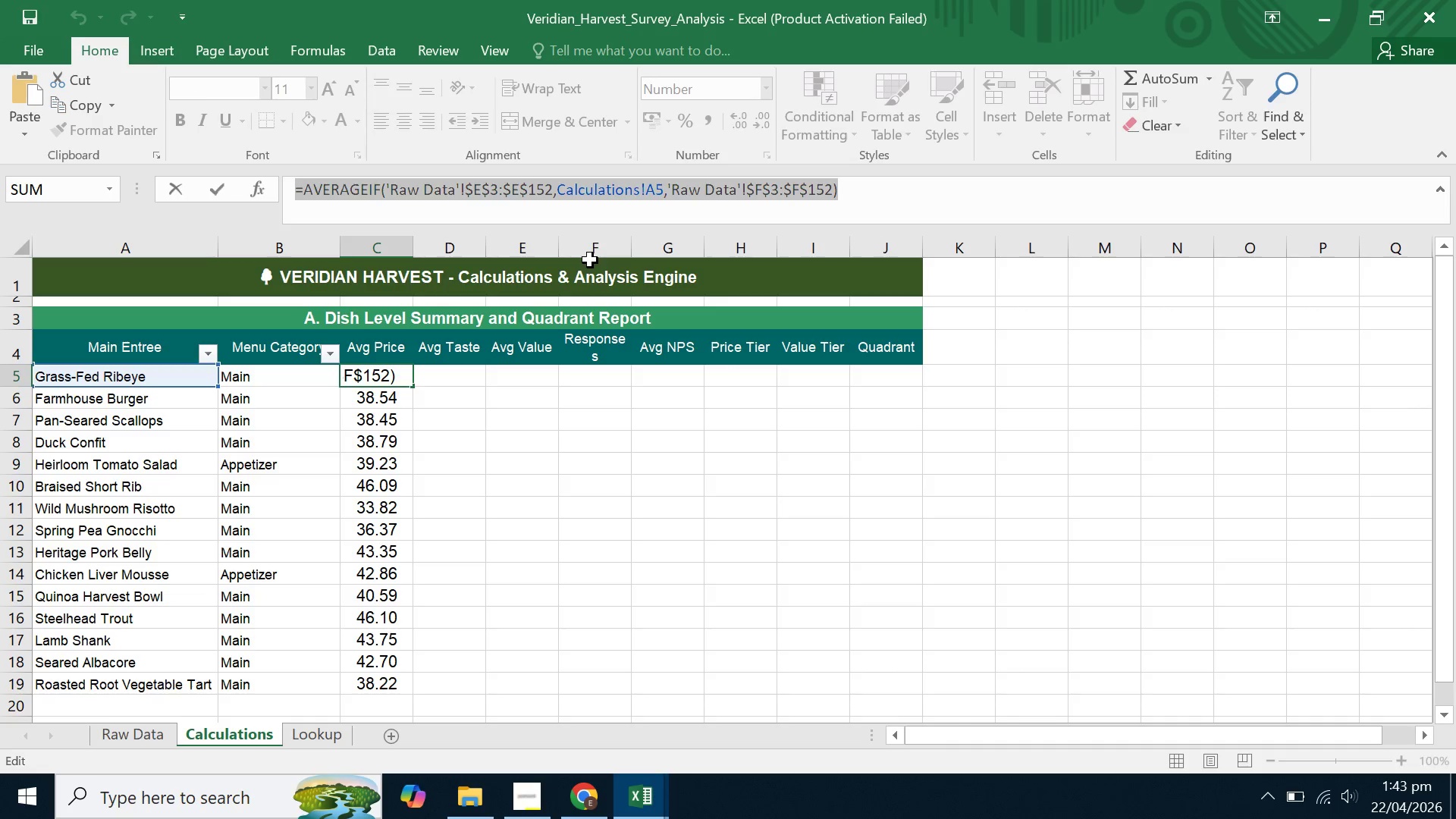 
key(Enter)
 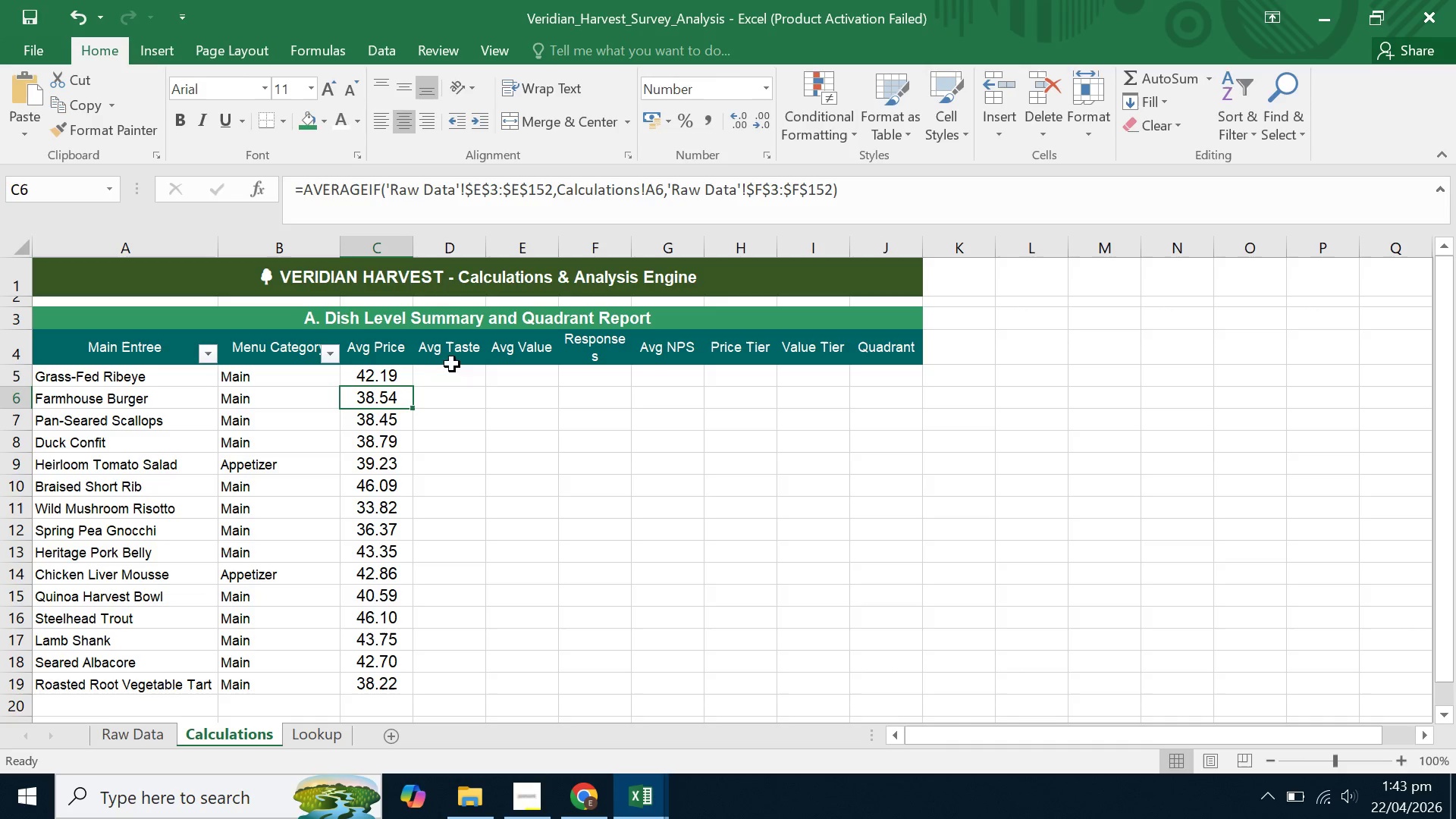 
left_click([437, 384])
 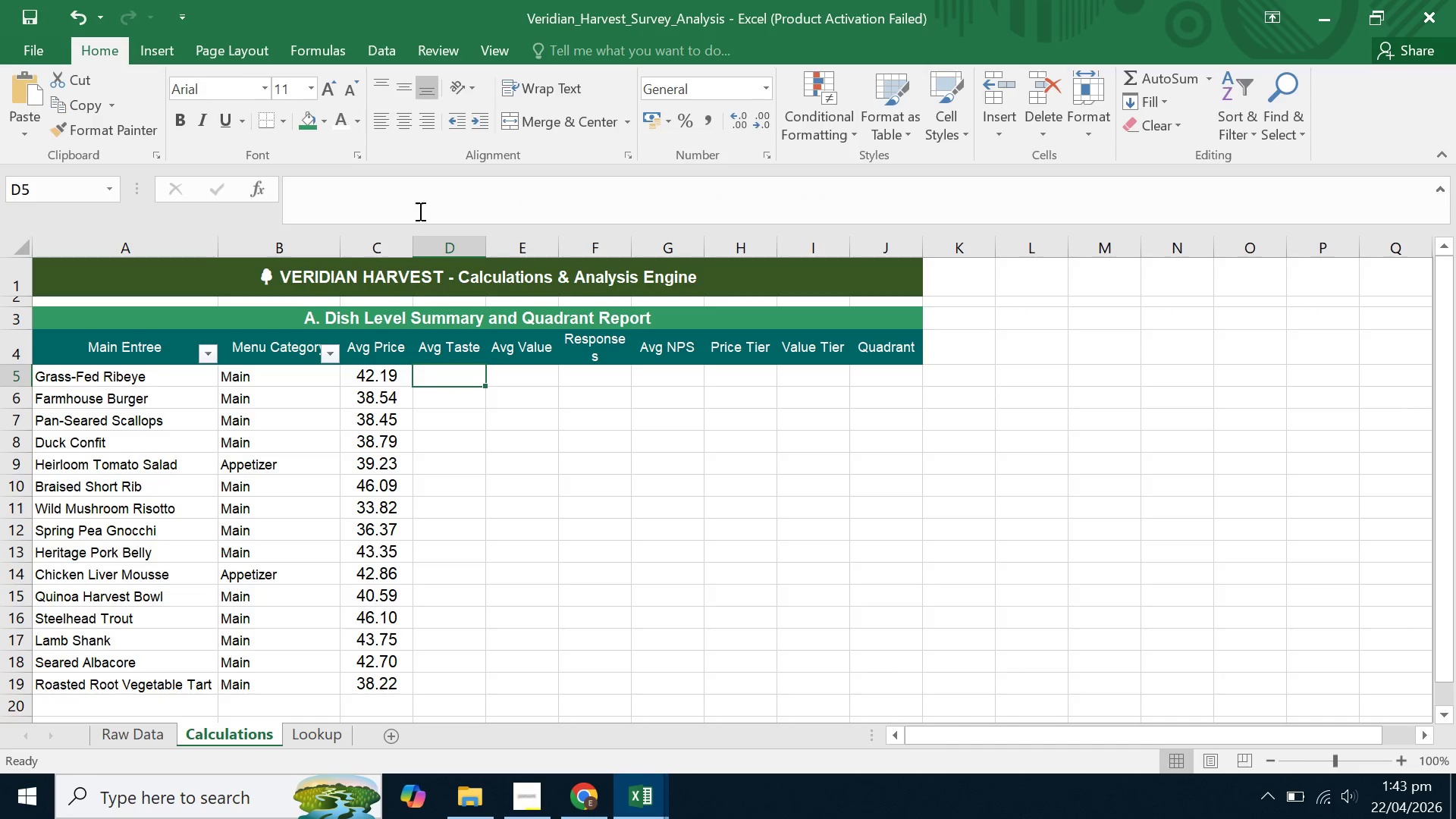 
left_click([417, 193])
 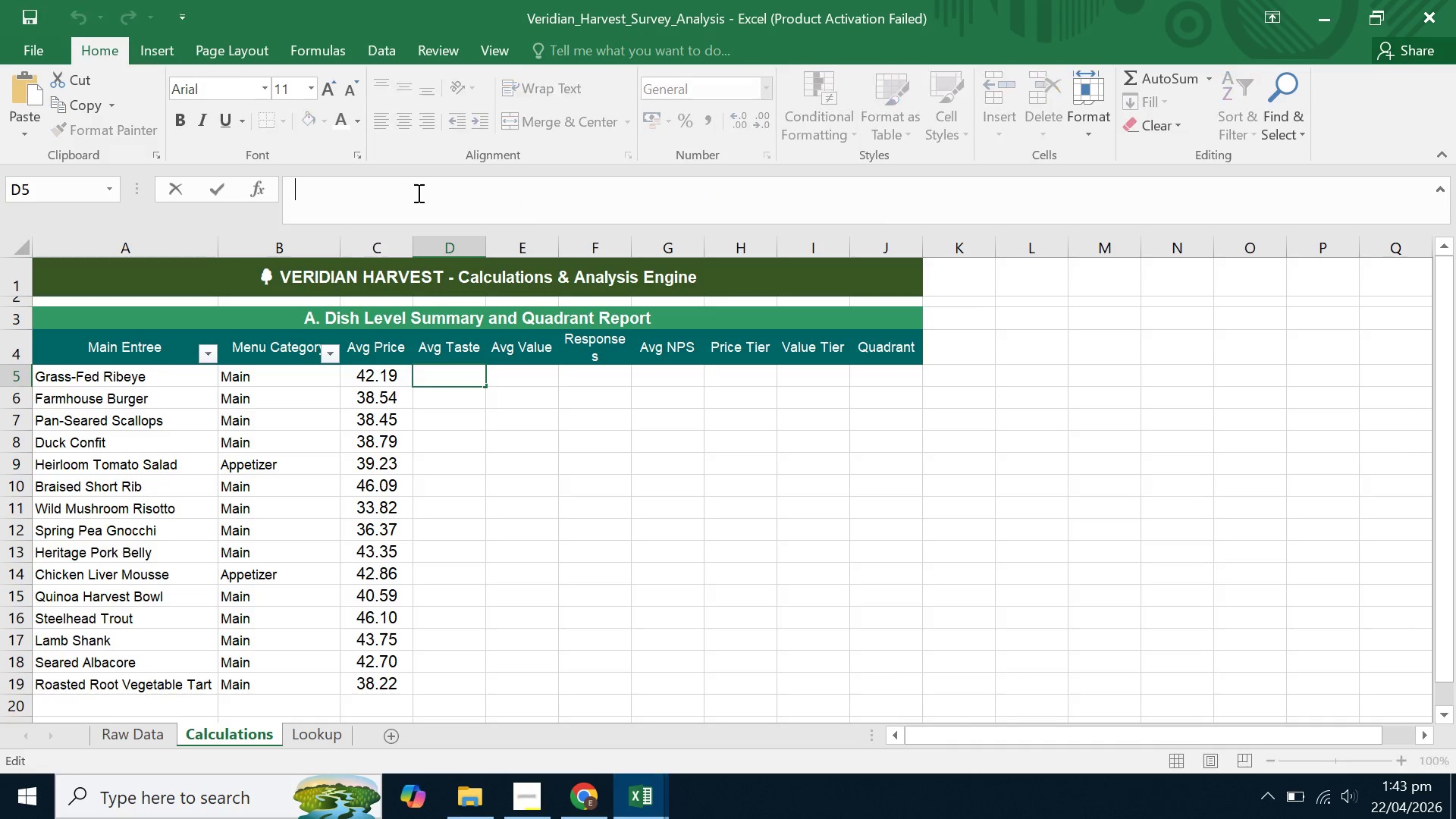 
key(Control+V)
 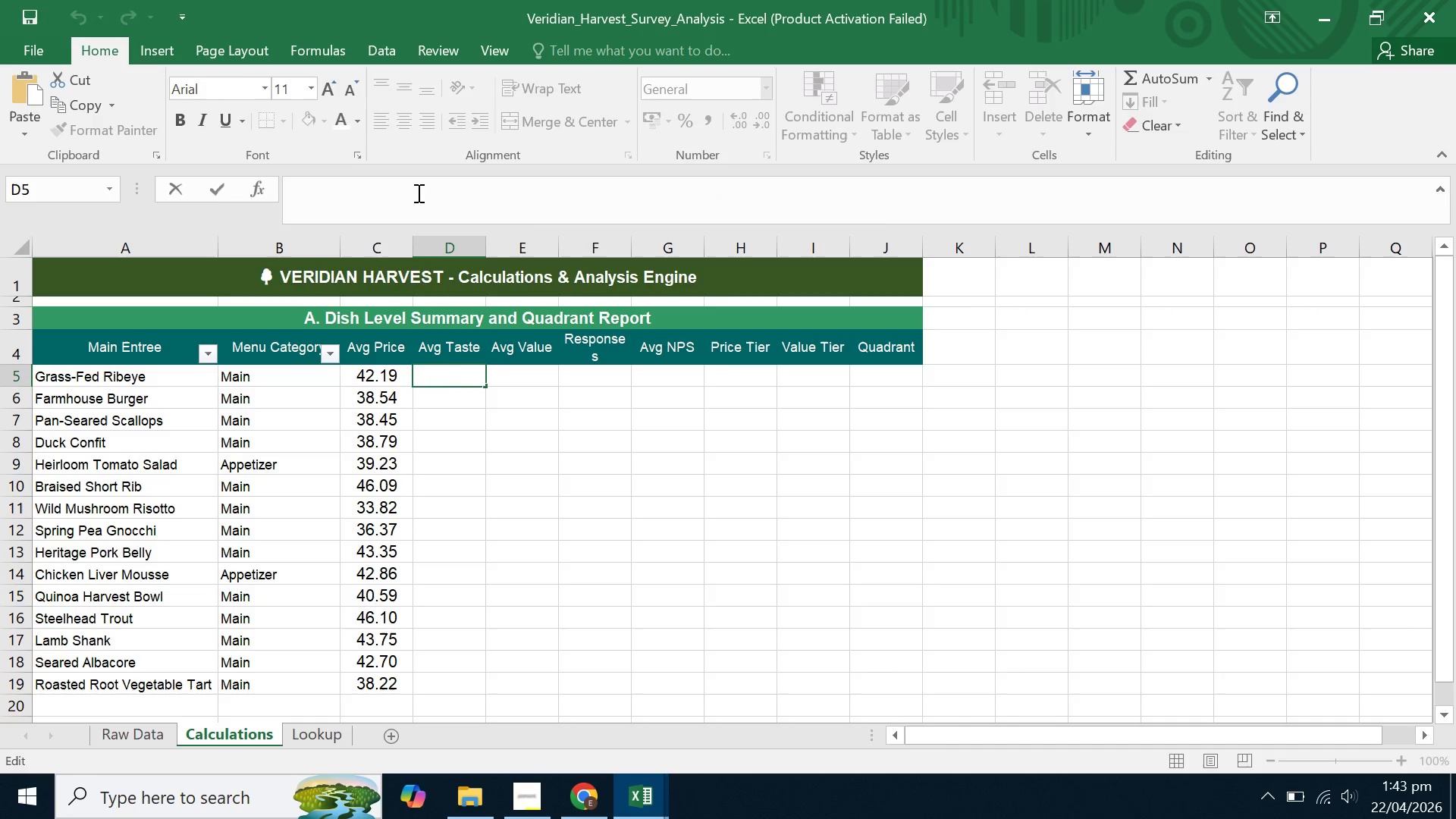 
left_click([417, 193])
 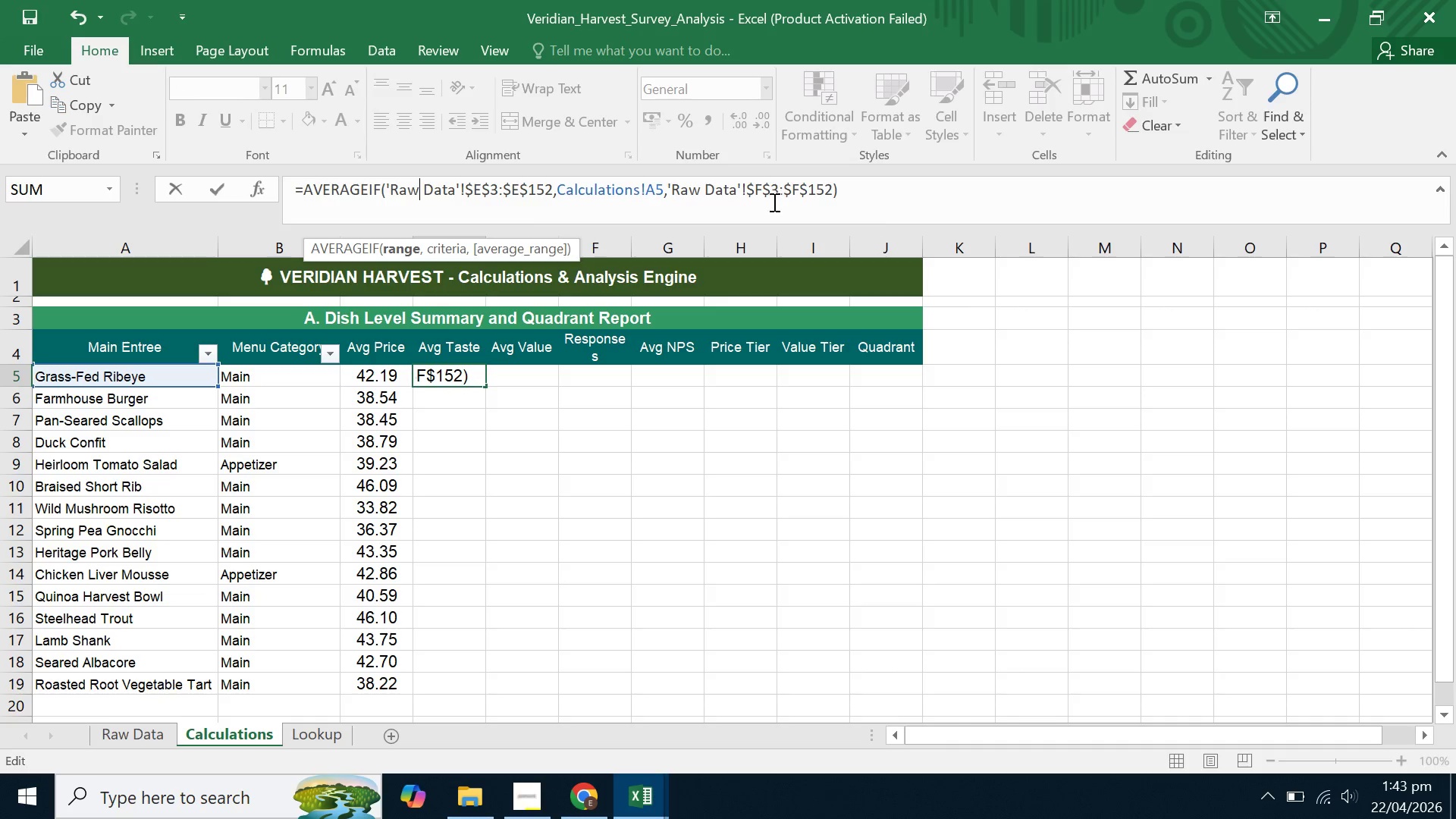 
left_click([877, 190])
 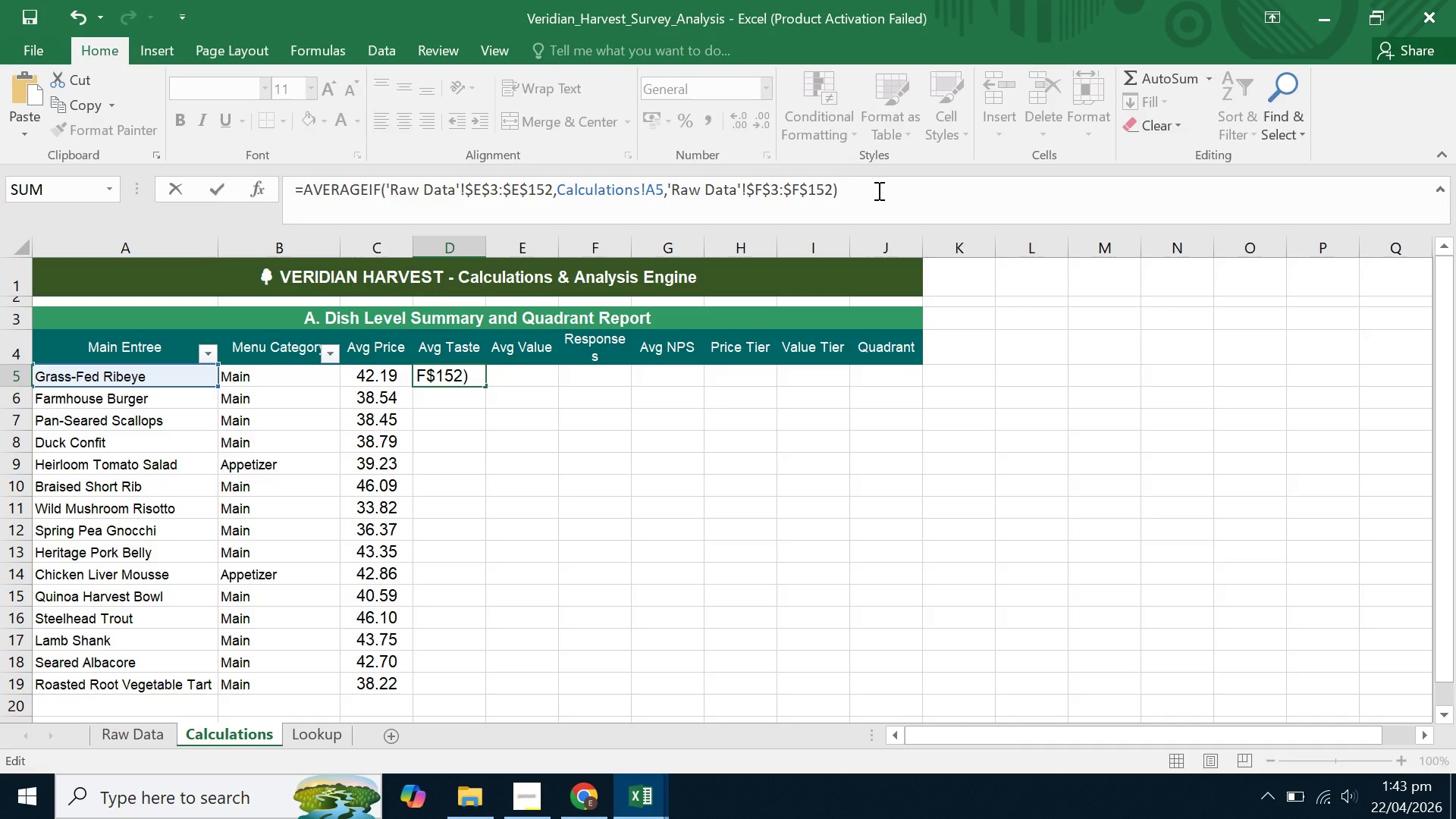 
key(Enter)
 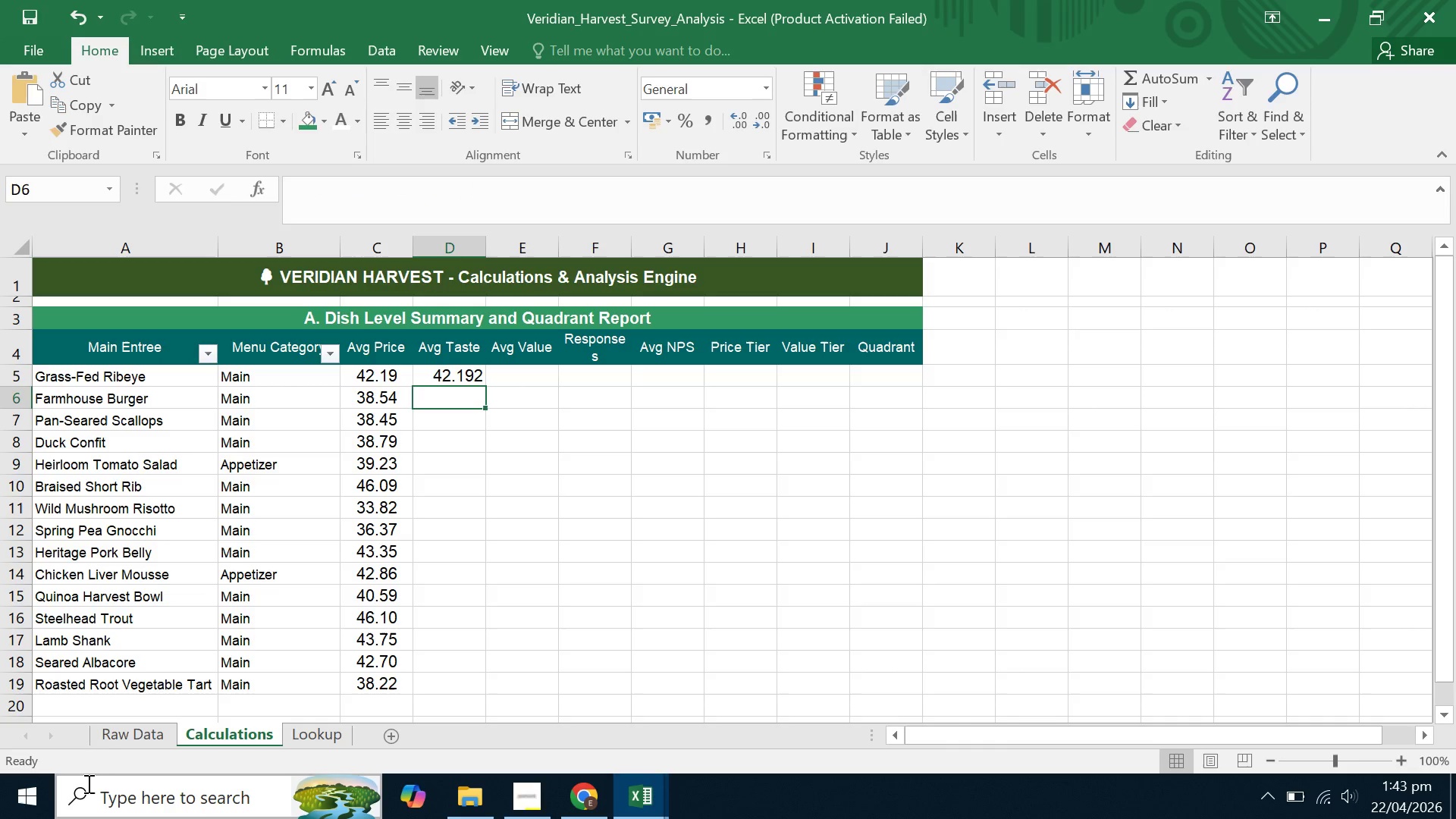 
left_click([130, 737])
 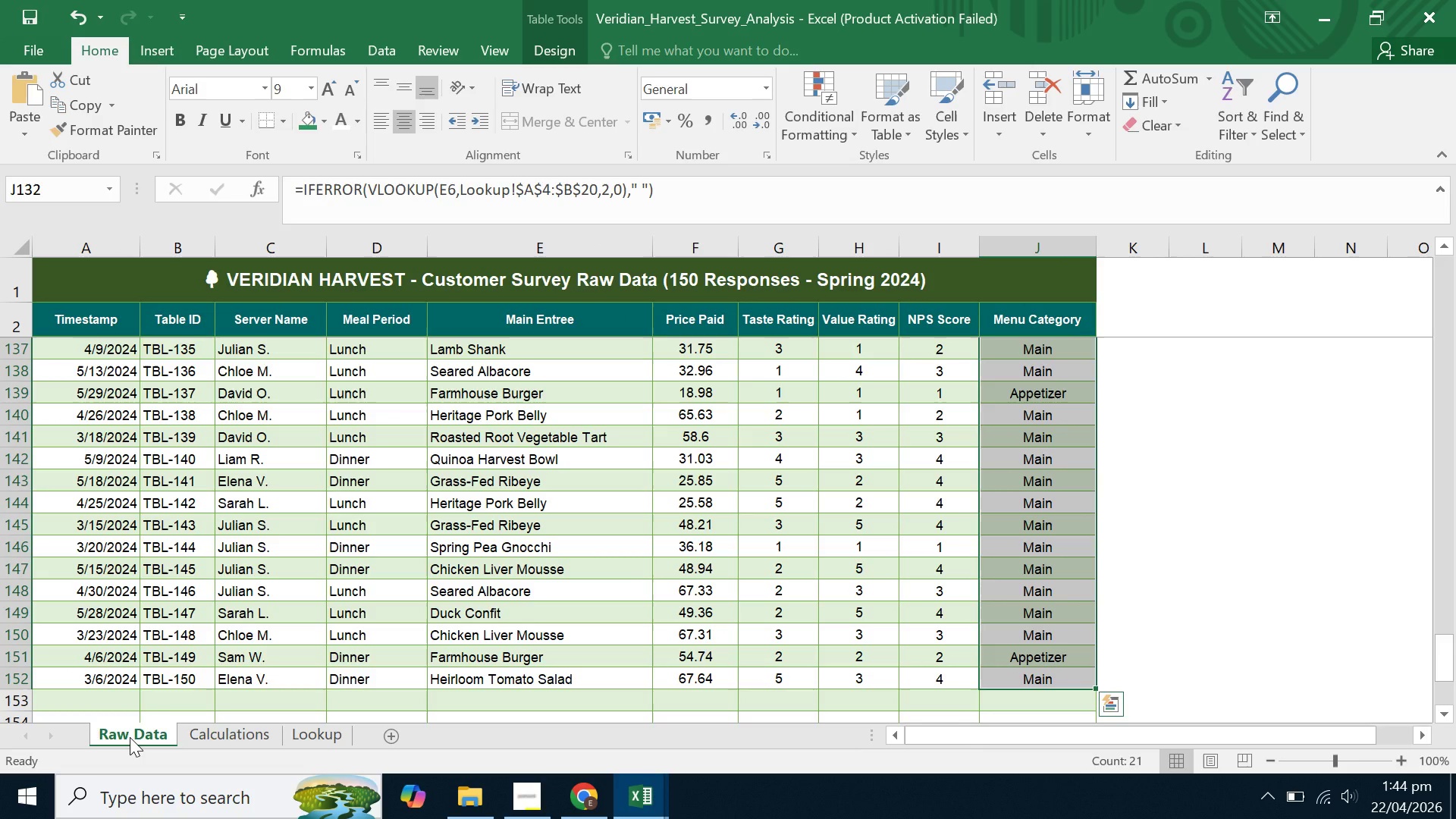 
left_click([184, 733])
 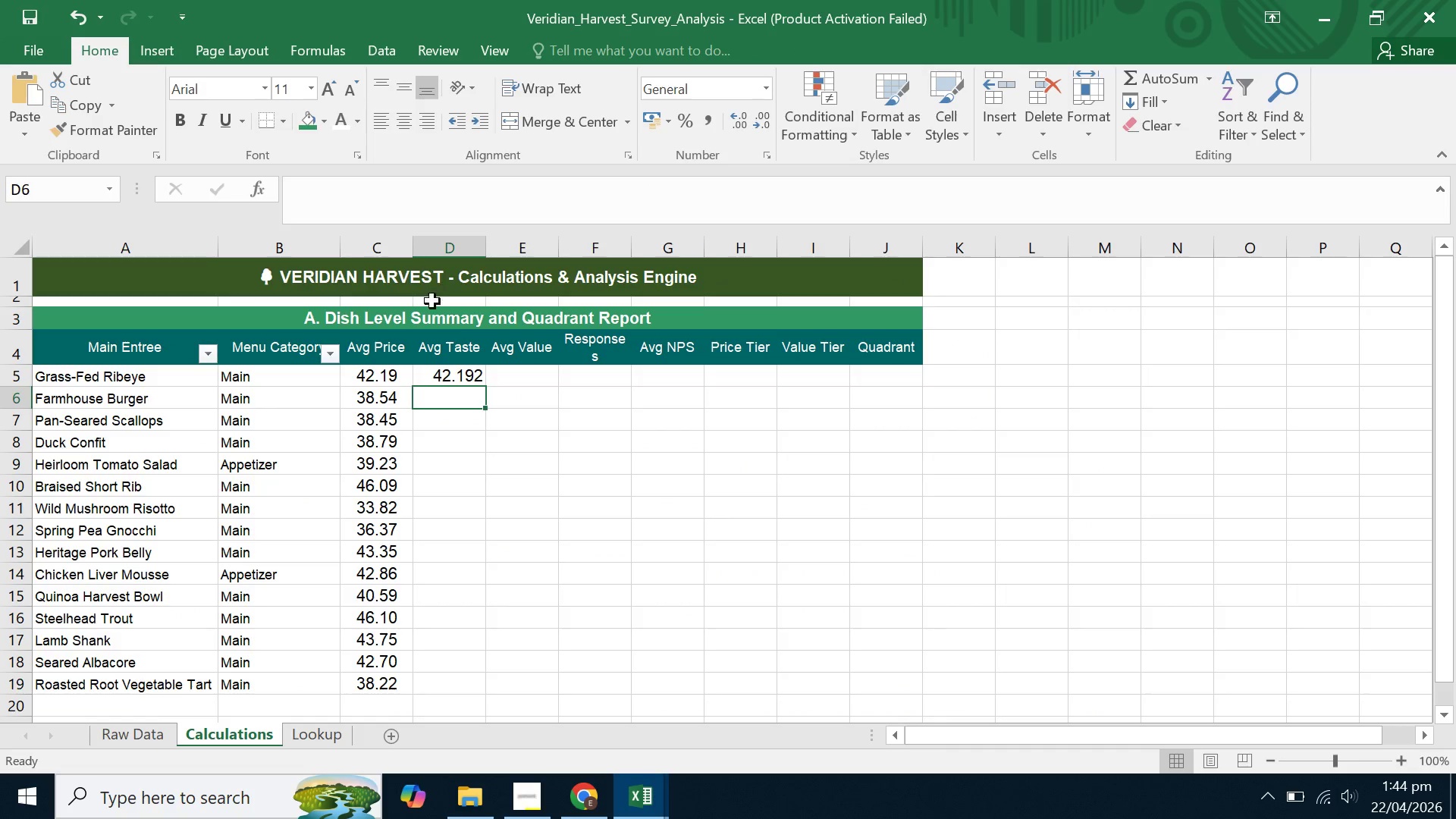 
left_click([439, 378])
 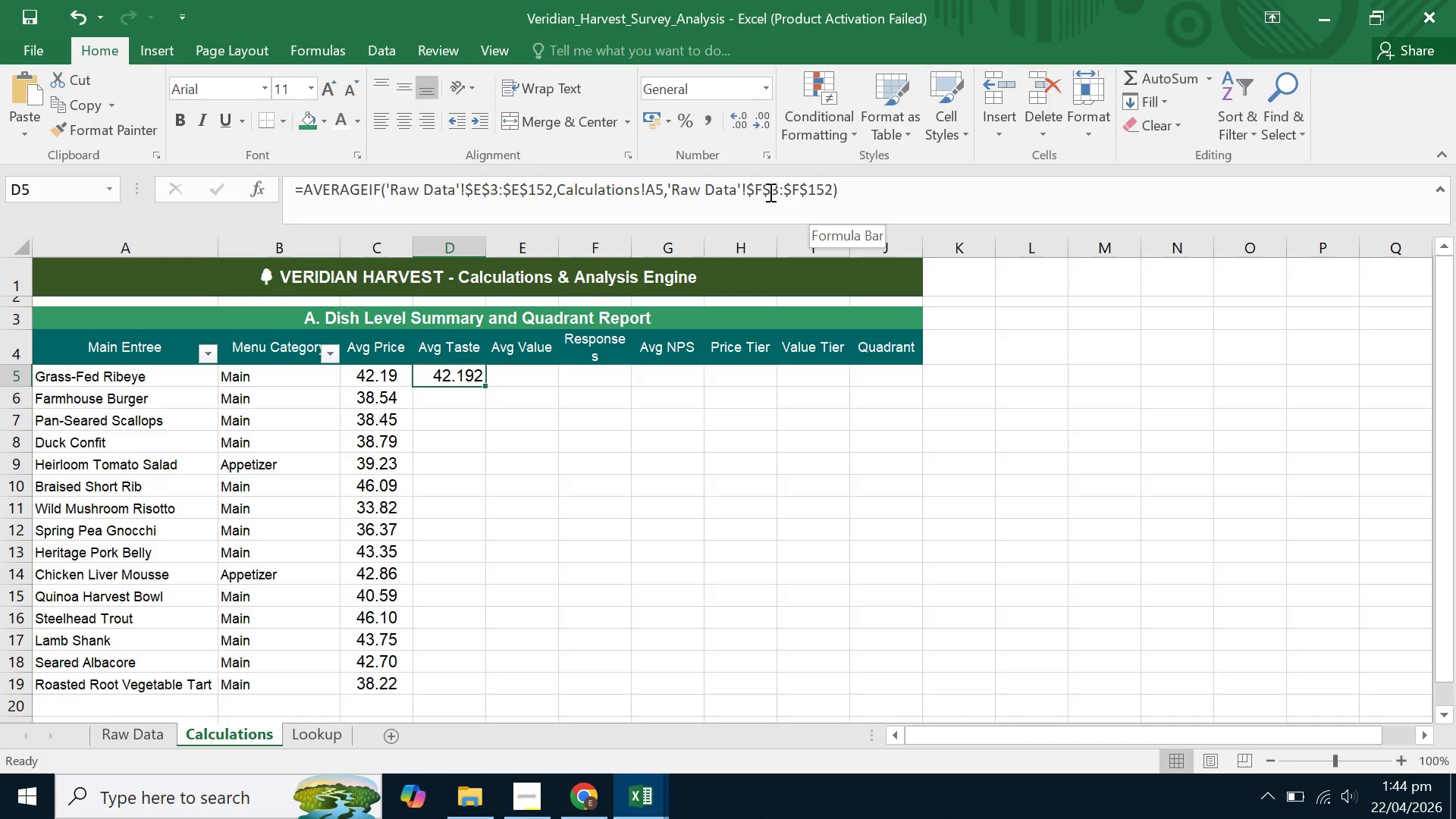 
left_click([808, 198])
 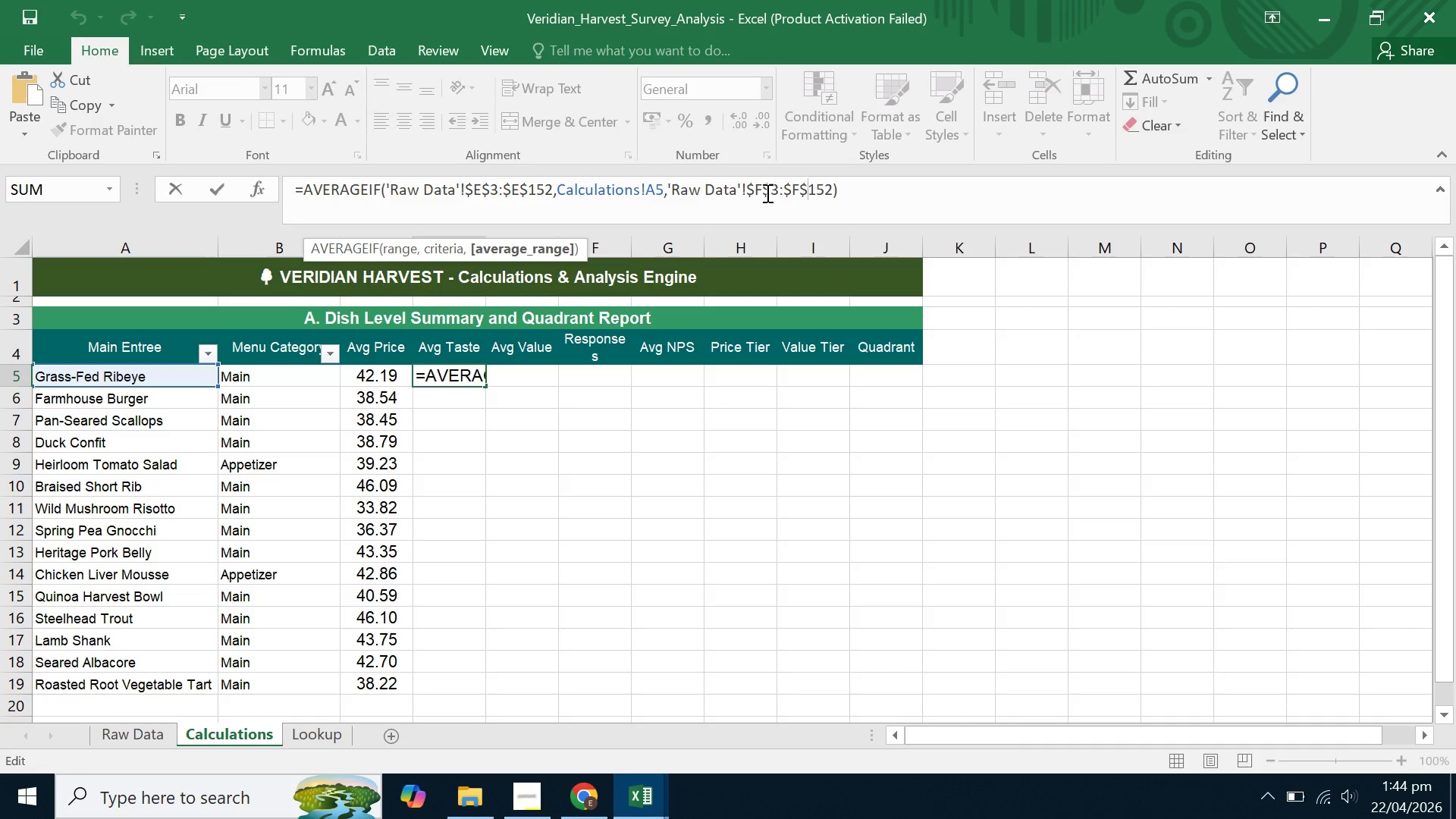 
left_click([764, 192])
 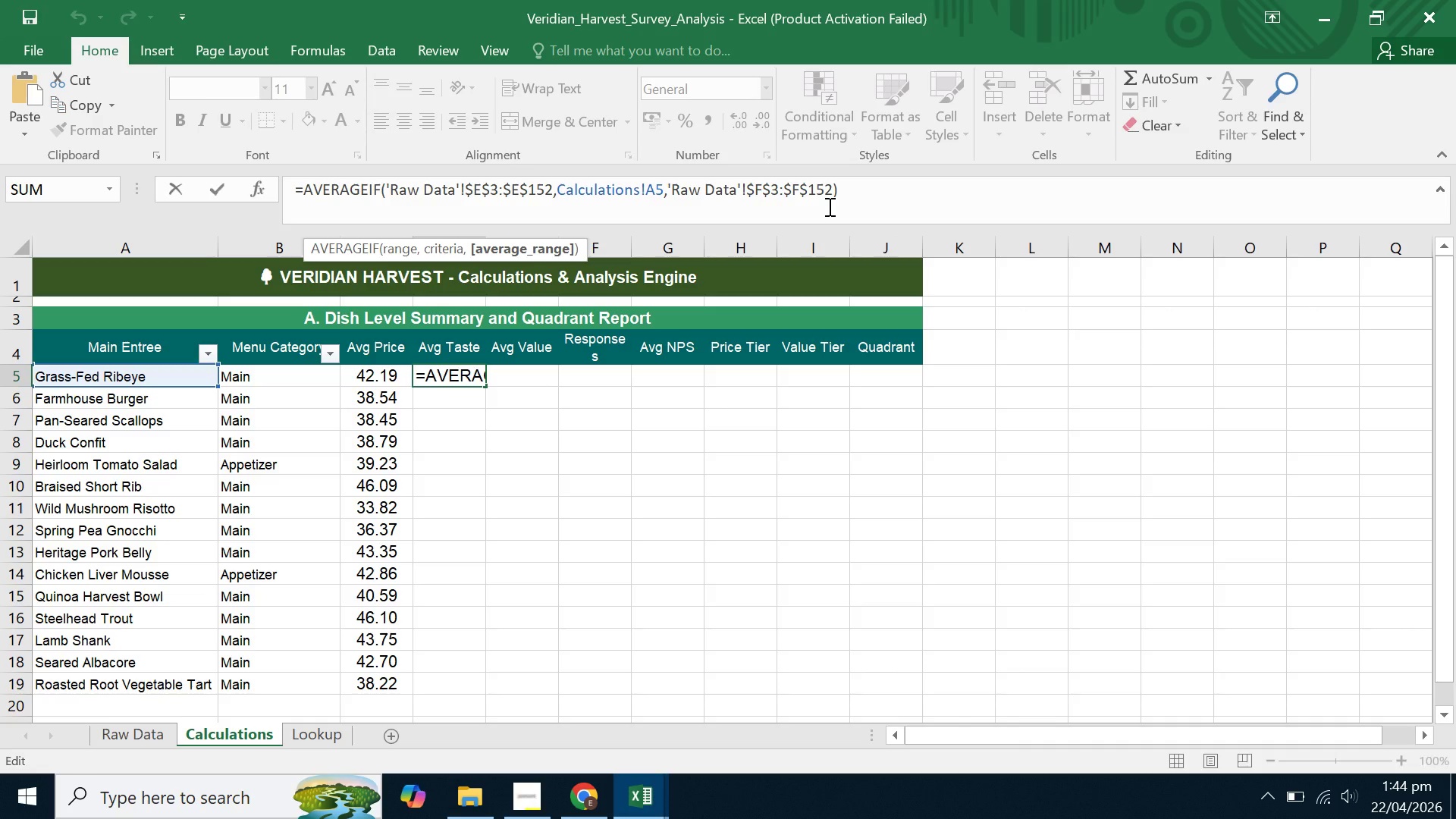 
key(Backspace)
 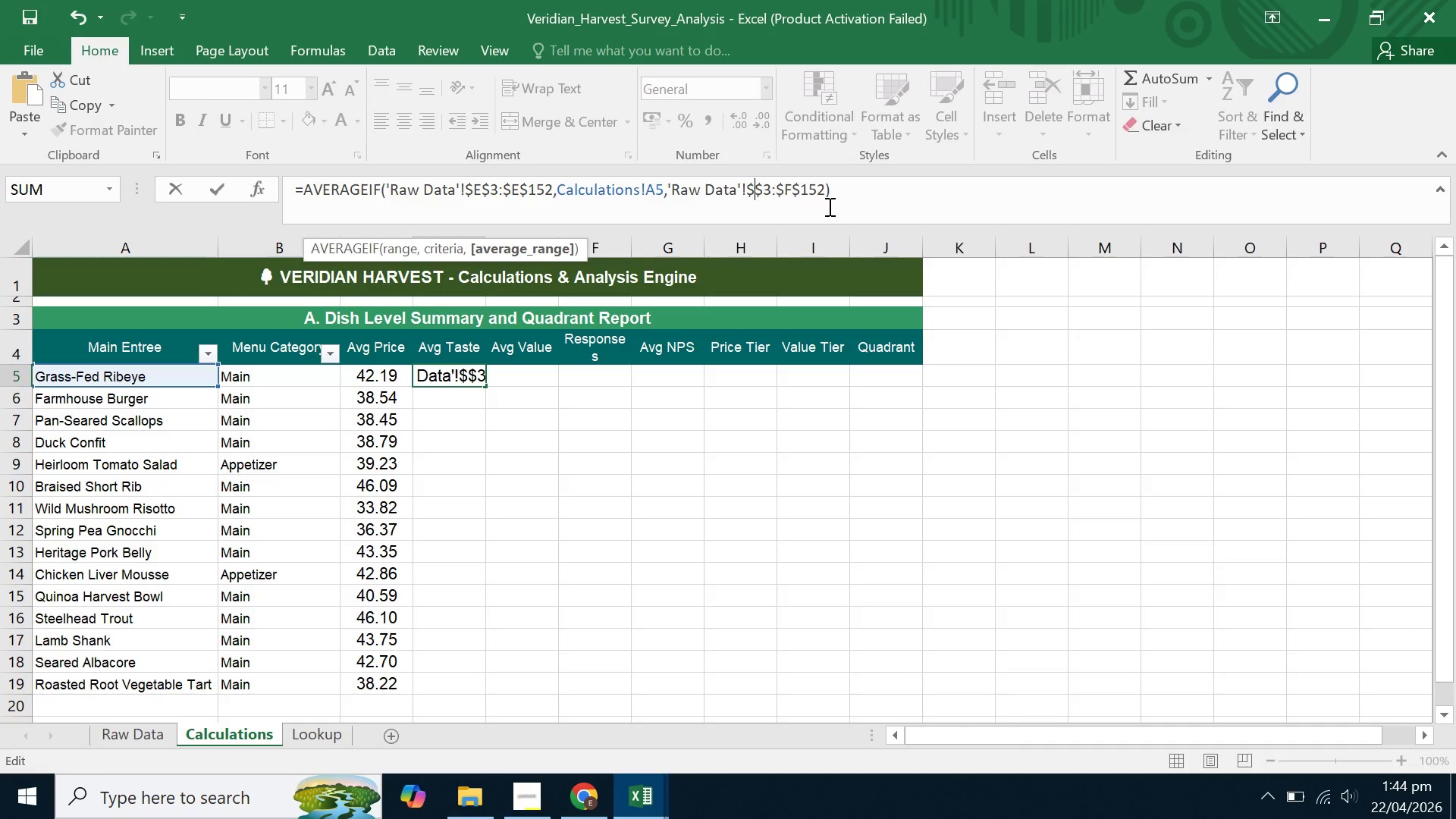 
key(G)
 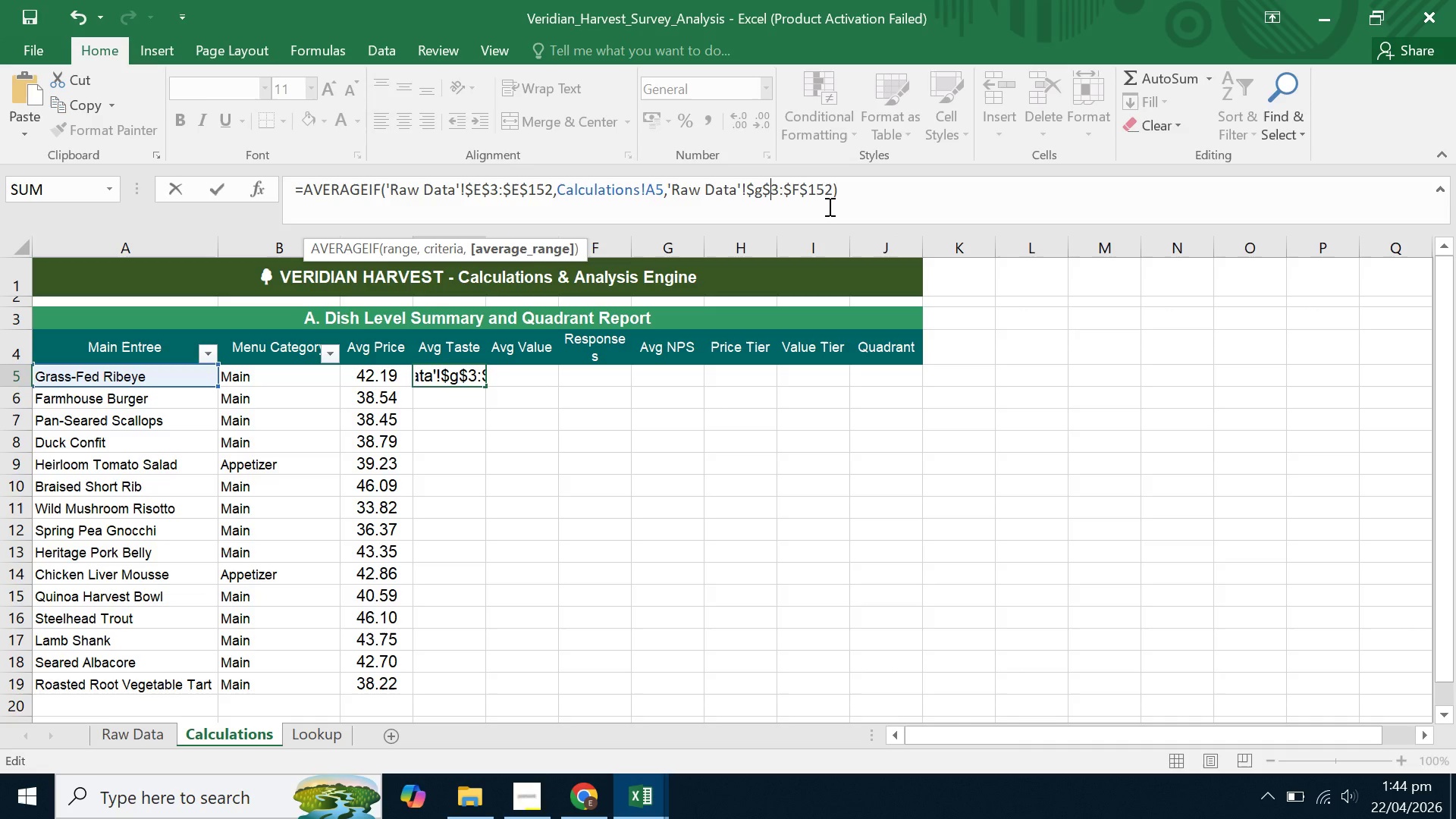 
key(ArrowRight)
 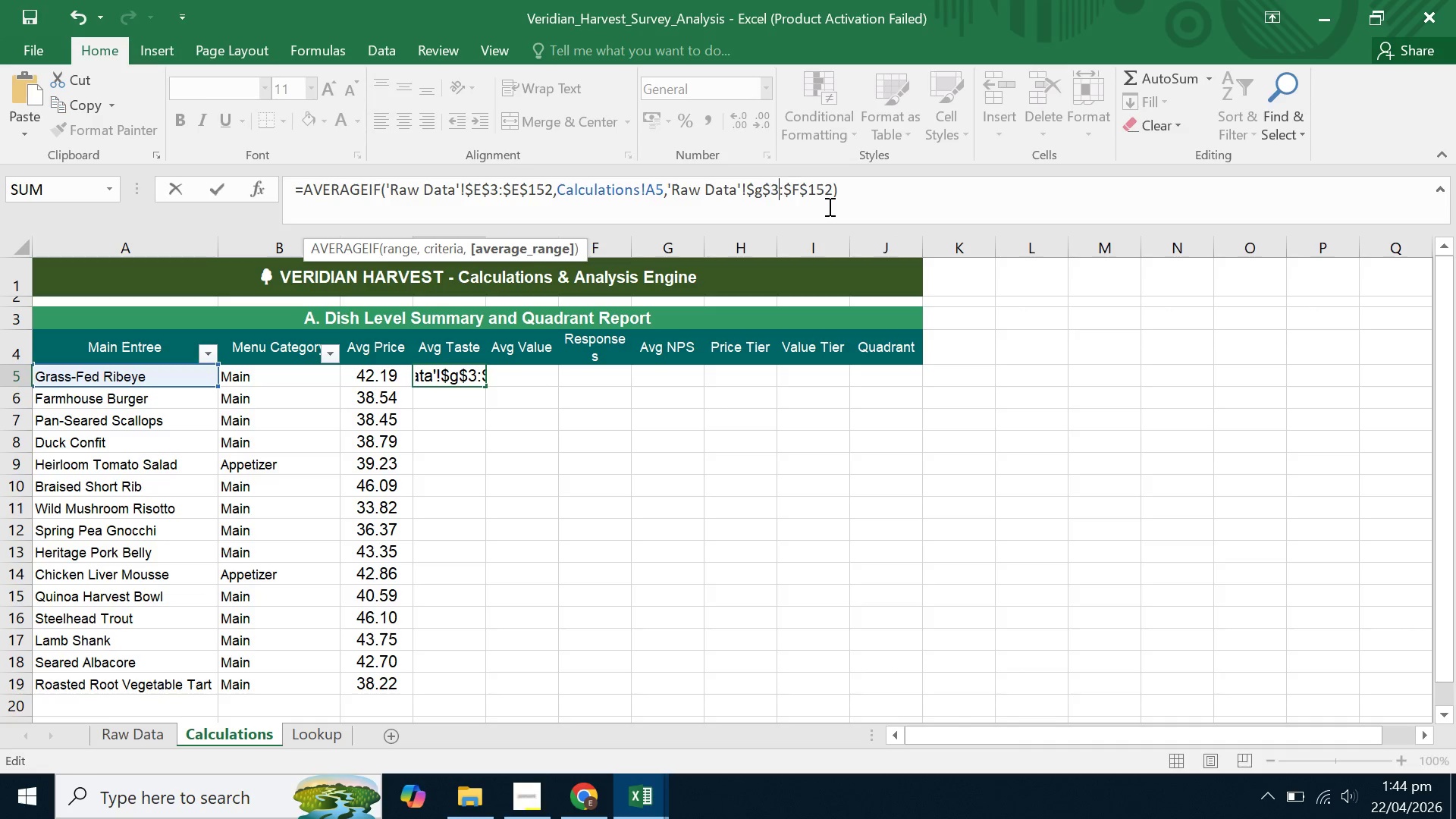 
key(ArrowRight)
 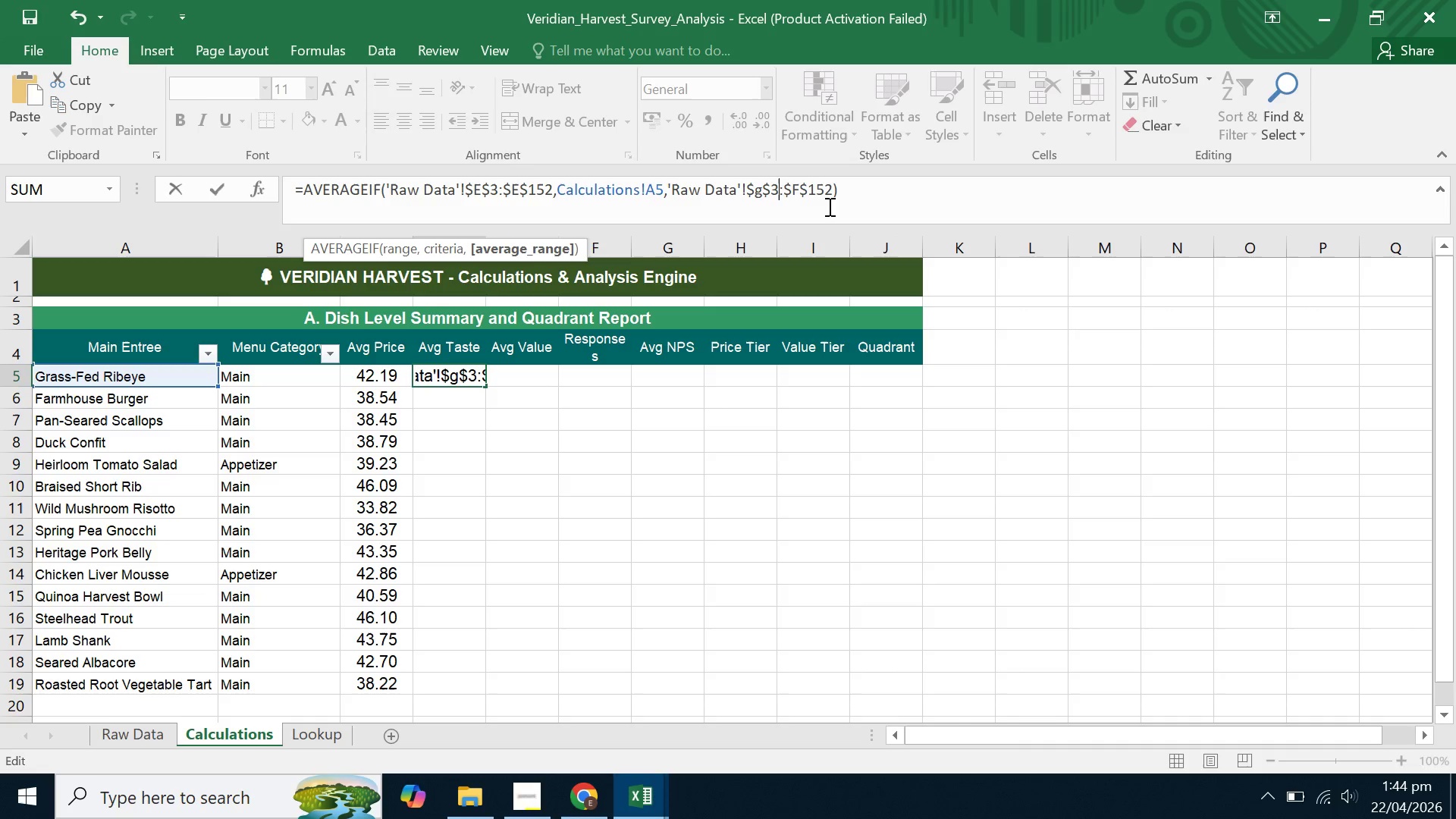 
key(ArrowRight)
 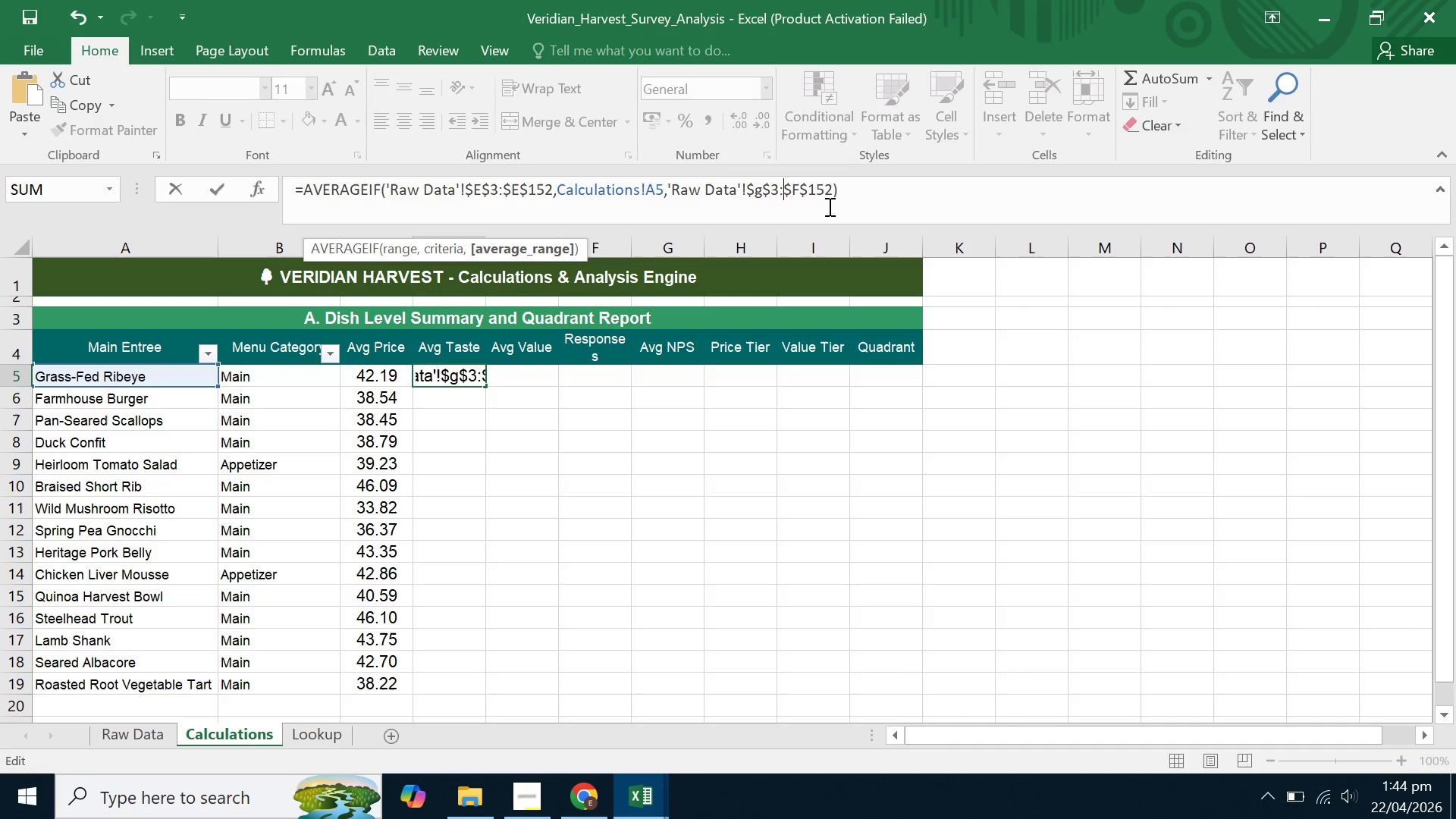 
key(ArrowRight)
 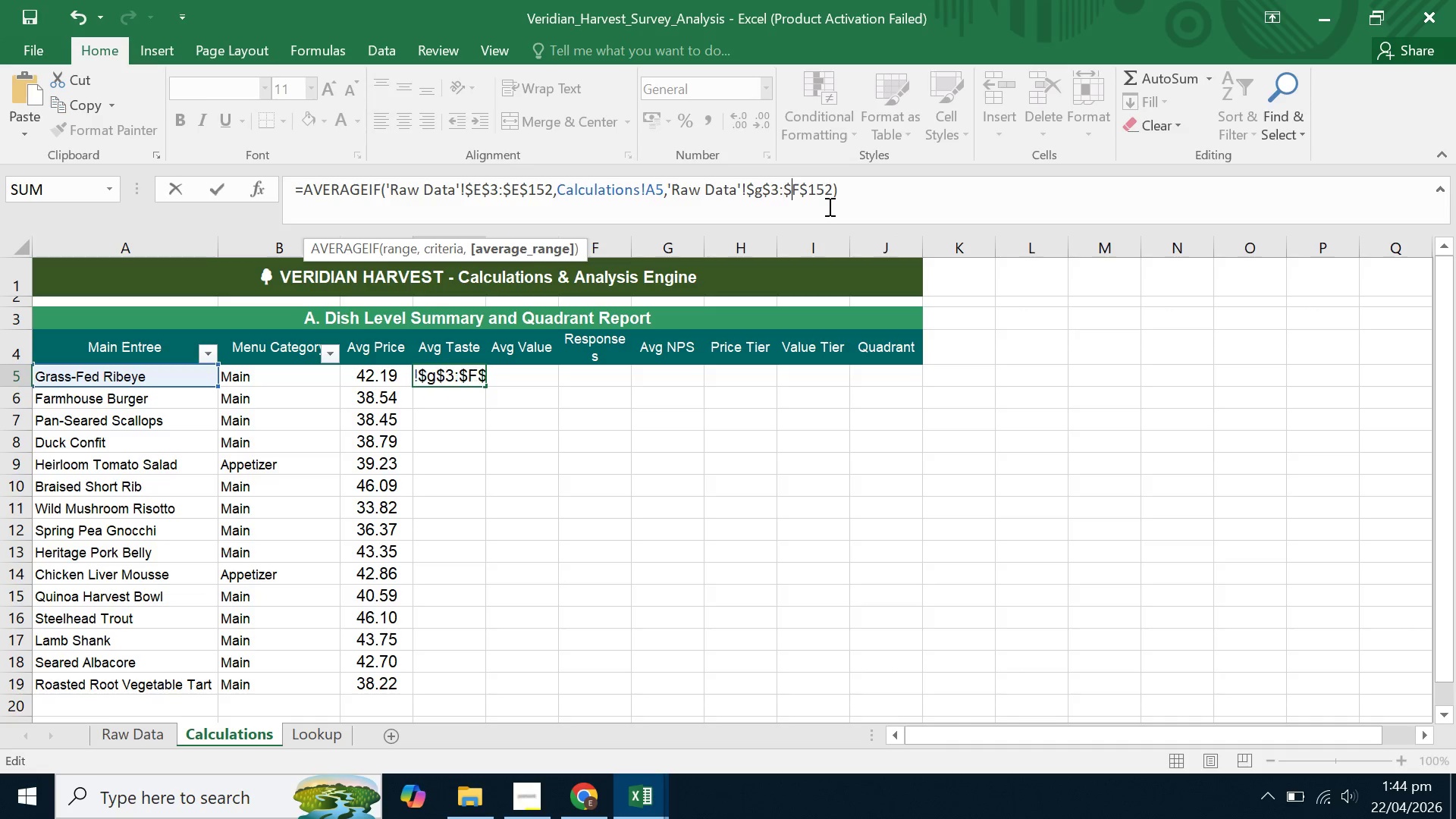 
key(ArrowRight)
 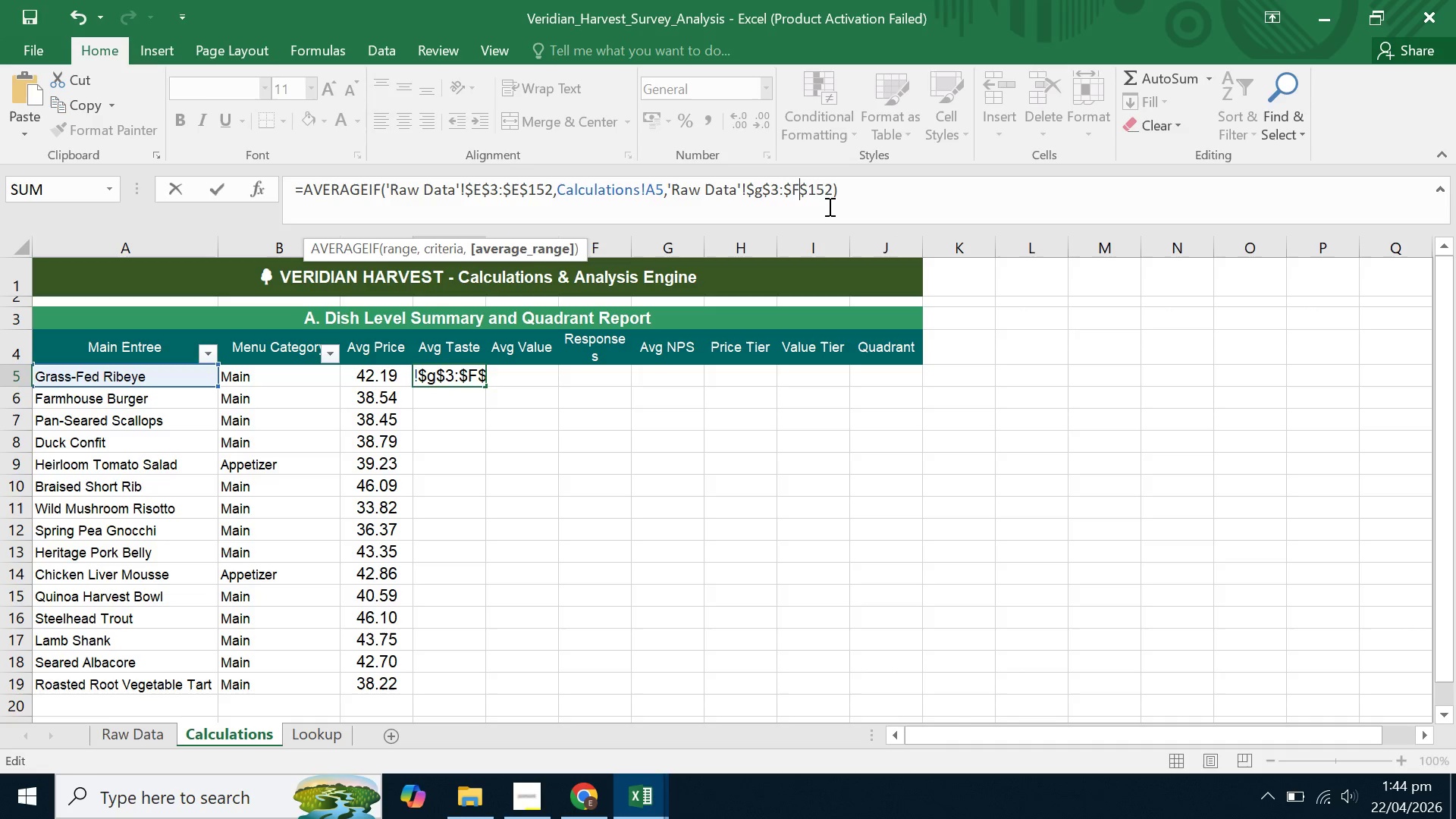 
key(Backspace)
 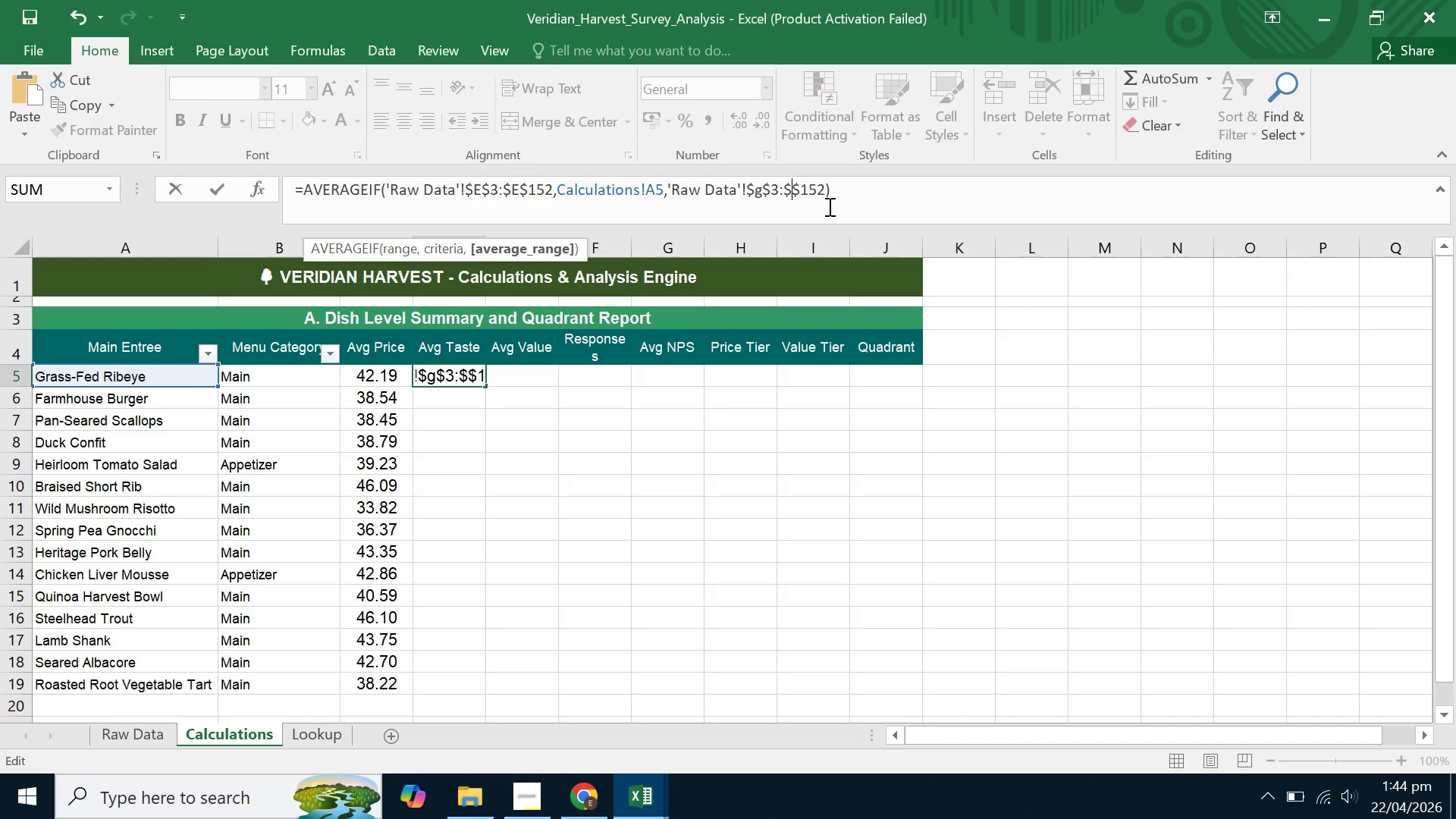 
key(G)
 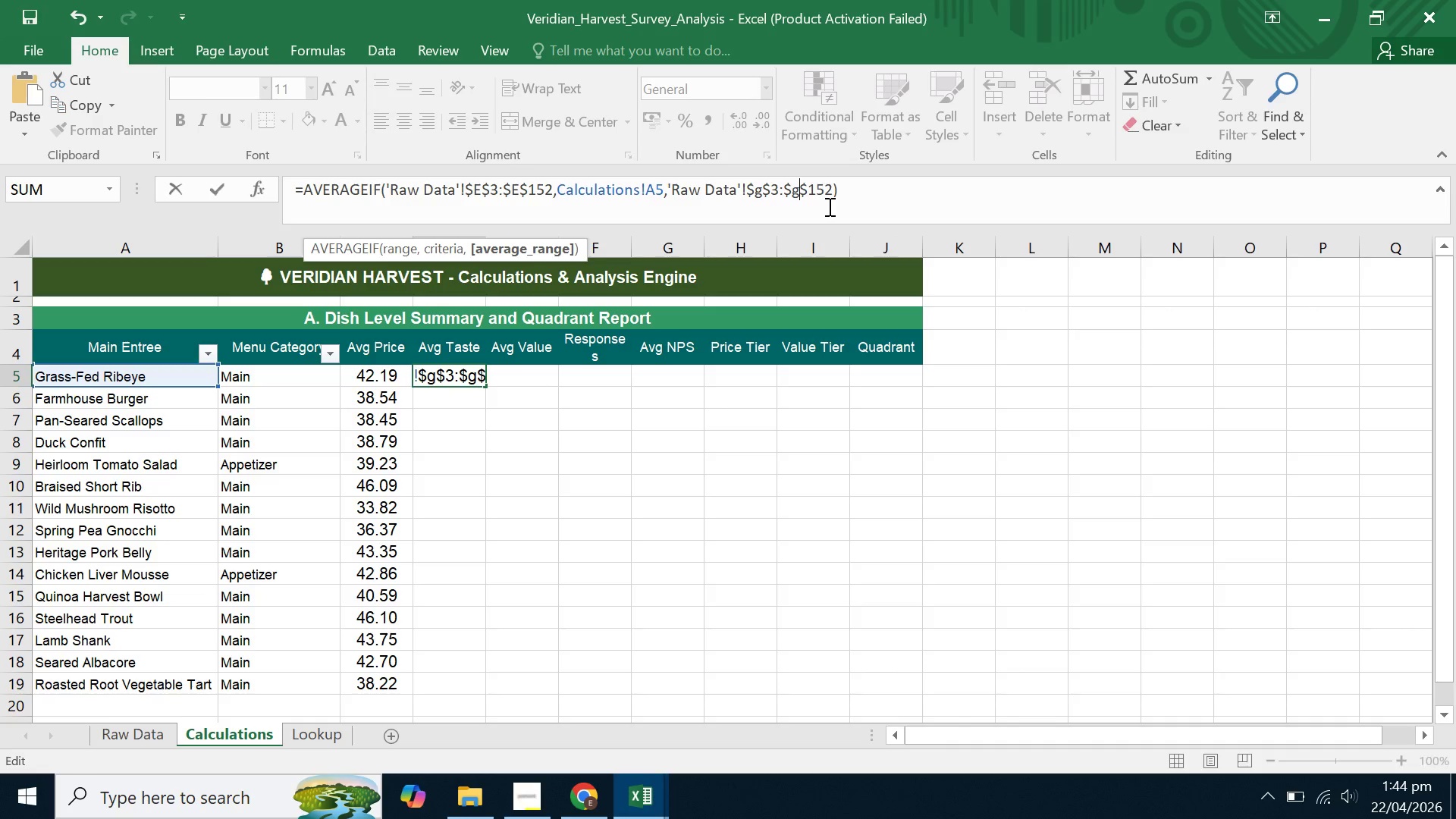 
key(Enter)
 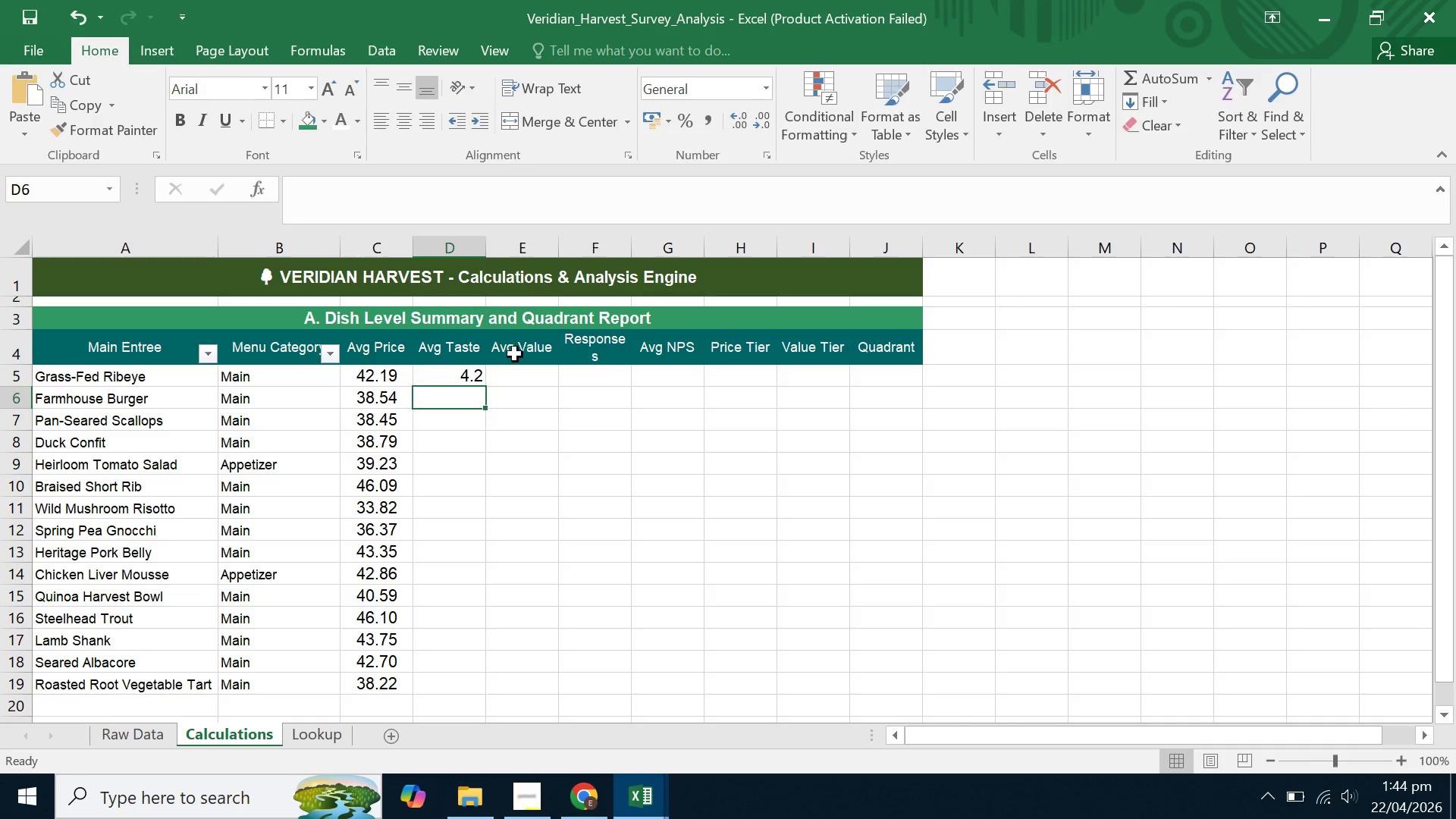 
left_click([447, 368])
 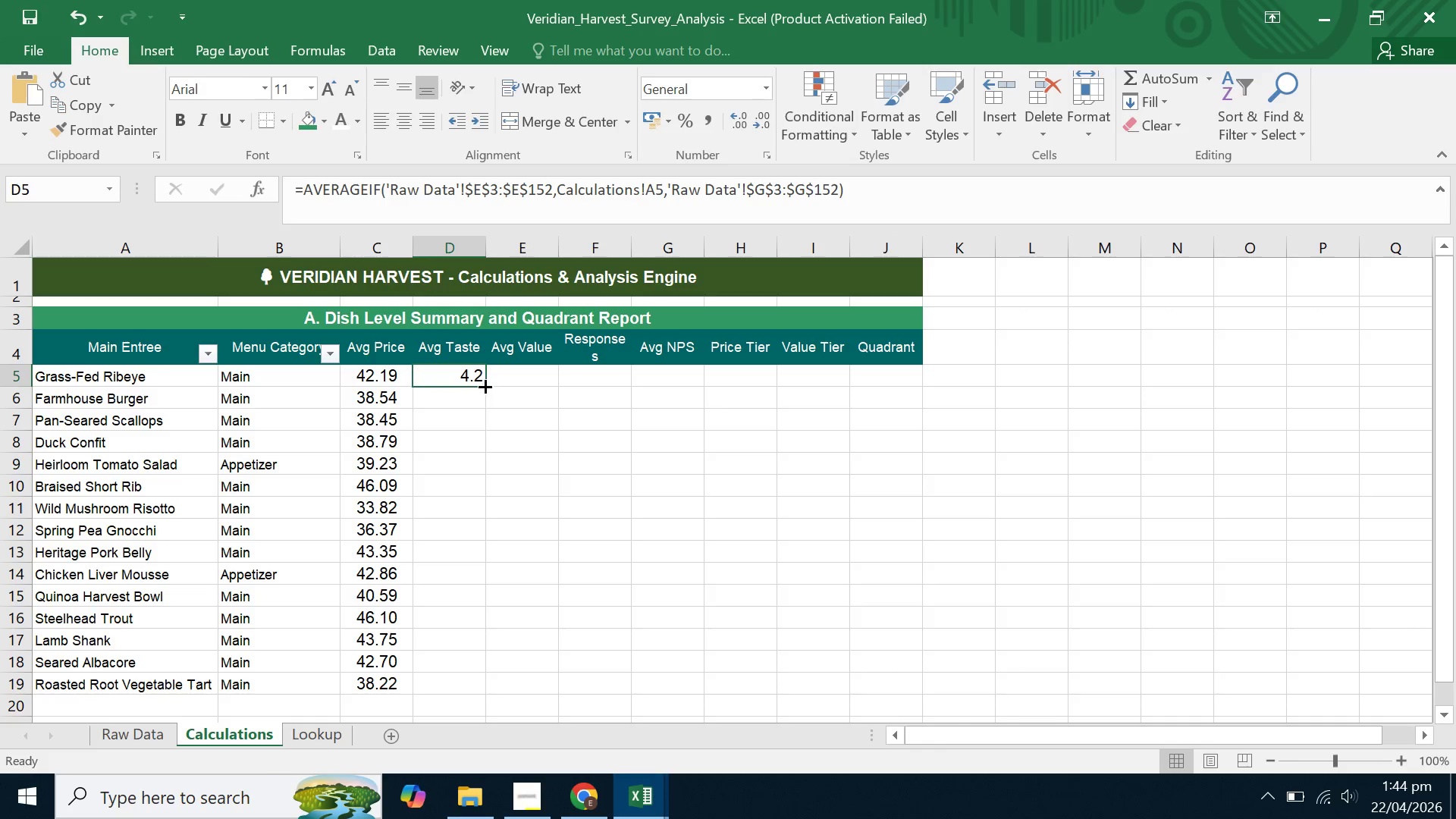 
double_click([484, 385])
 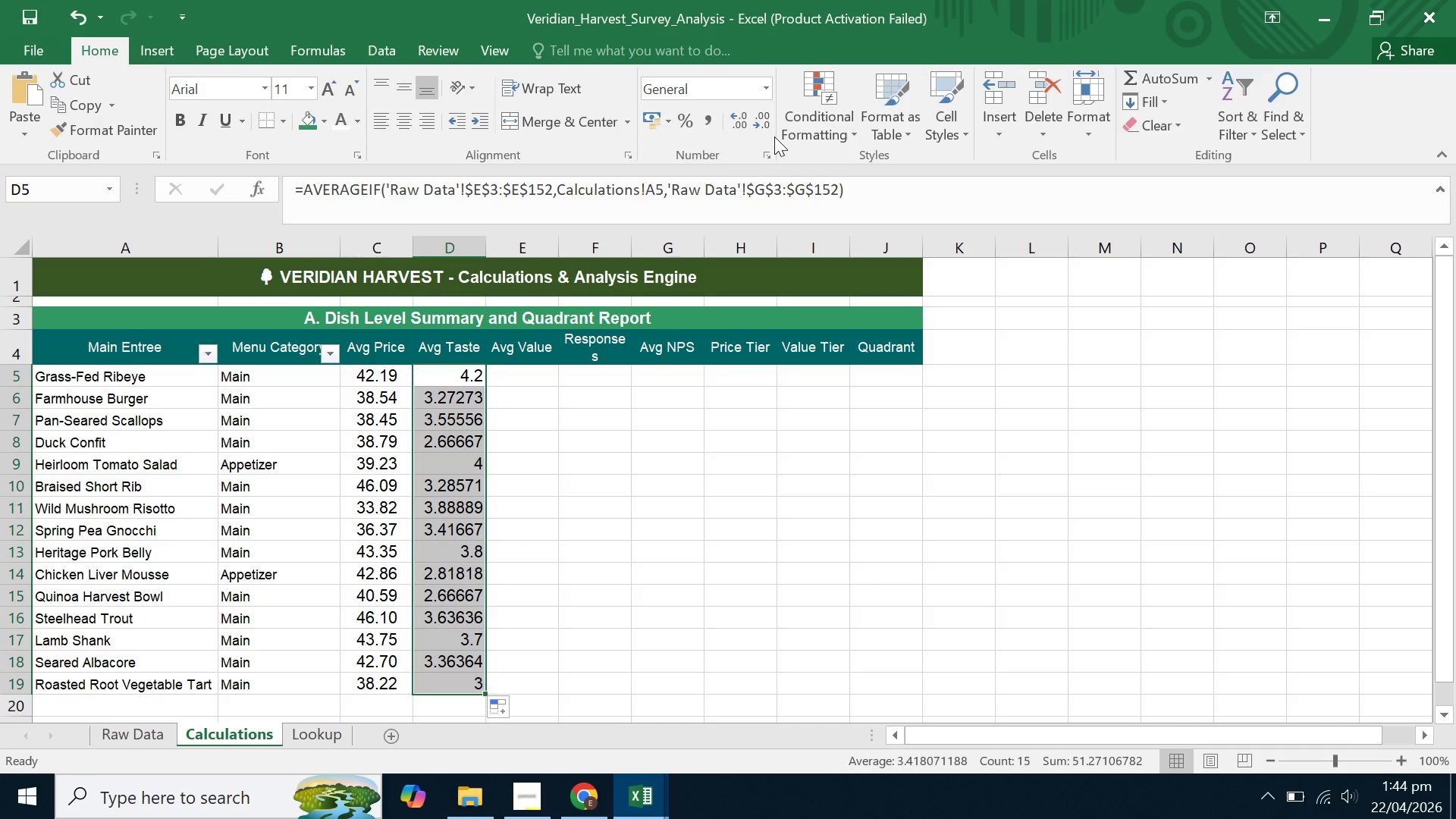 
double_click([766, 122])
 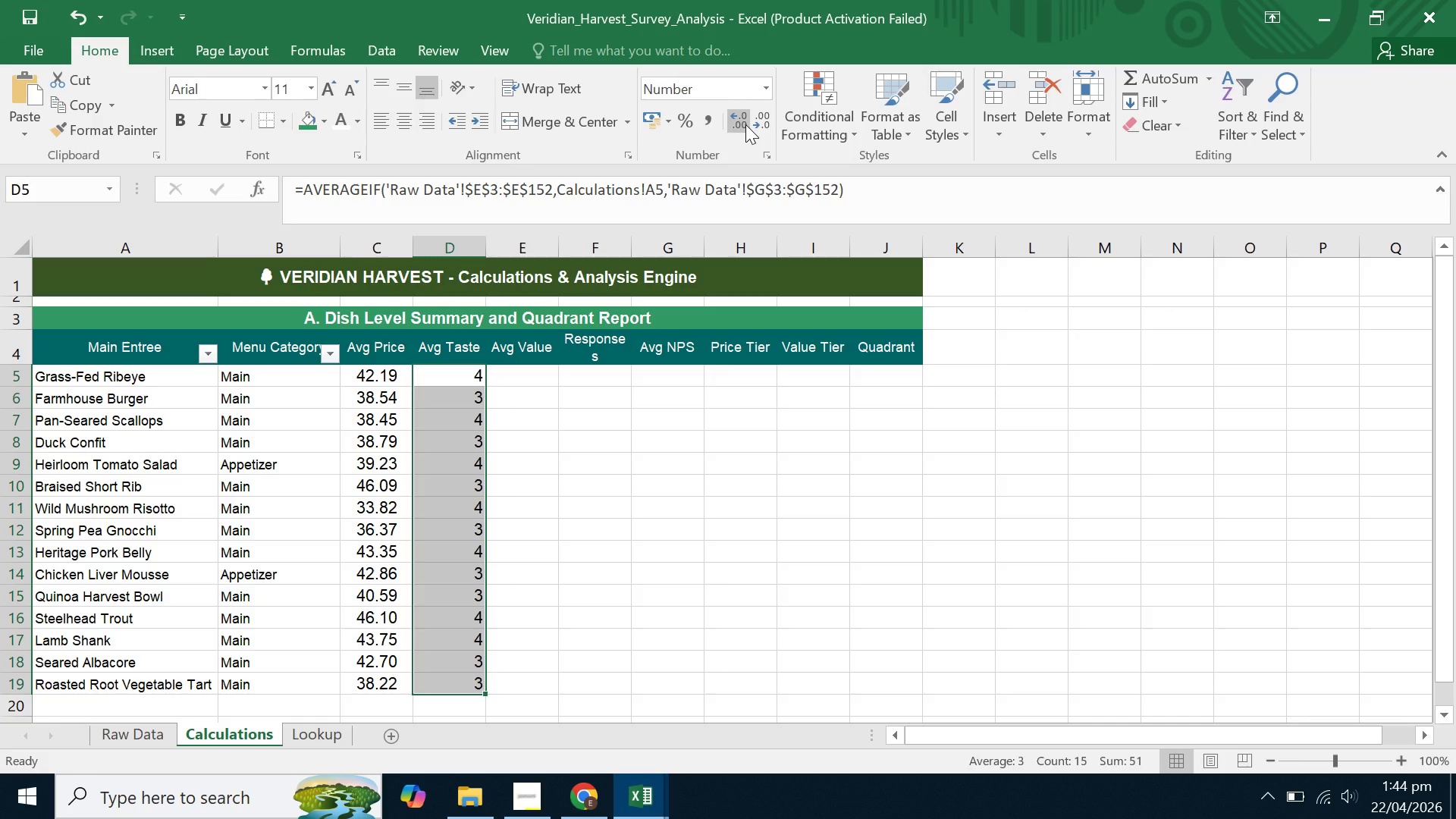 
left_click([745, 124])
 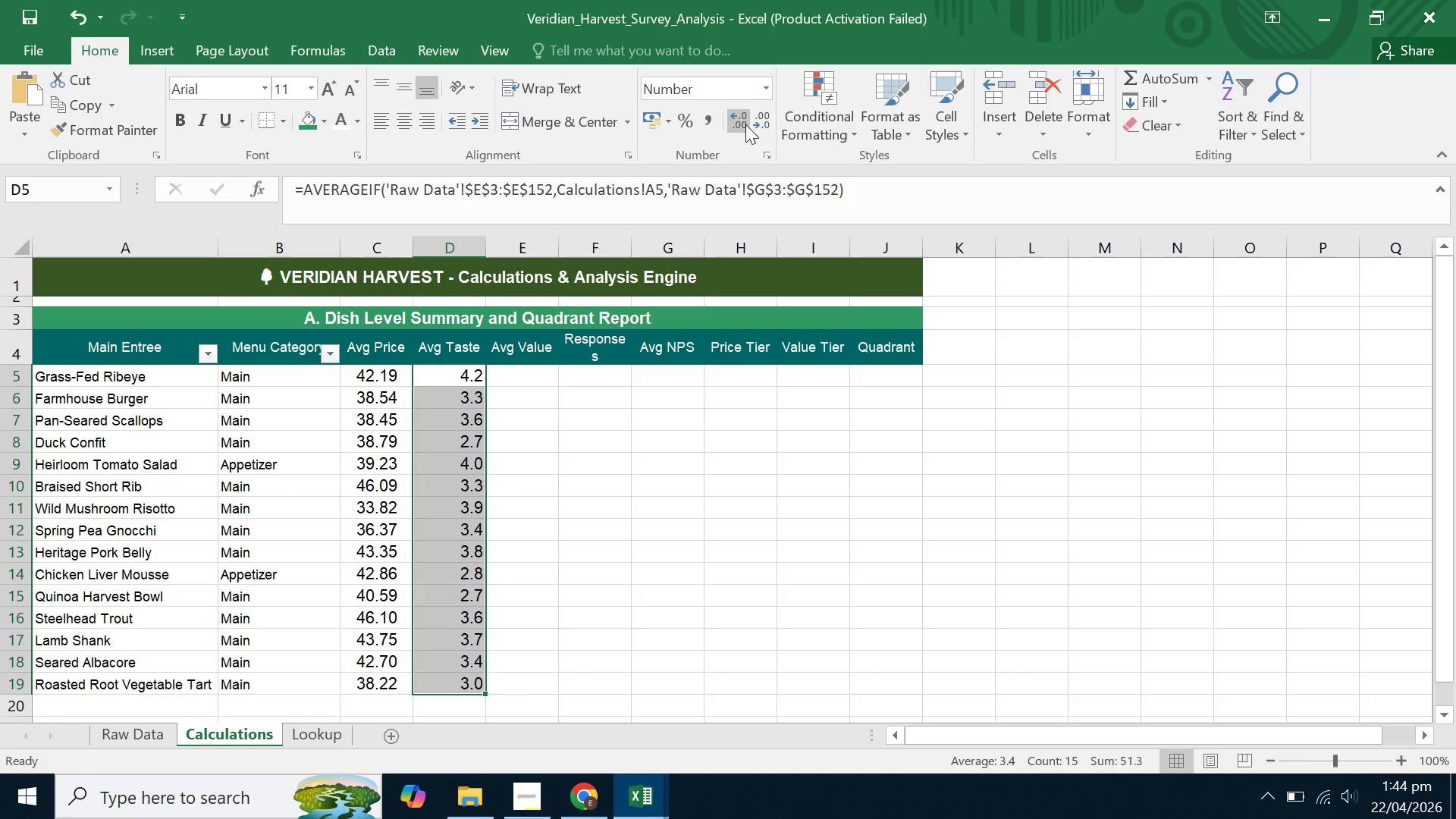 
left_click([745, 124])
 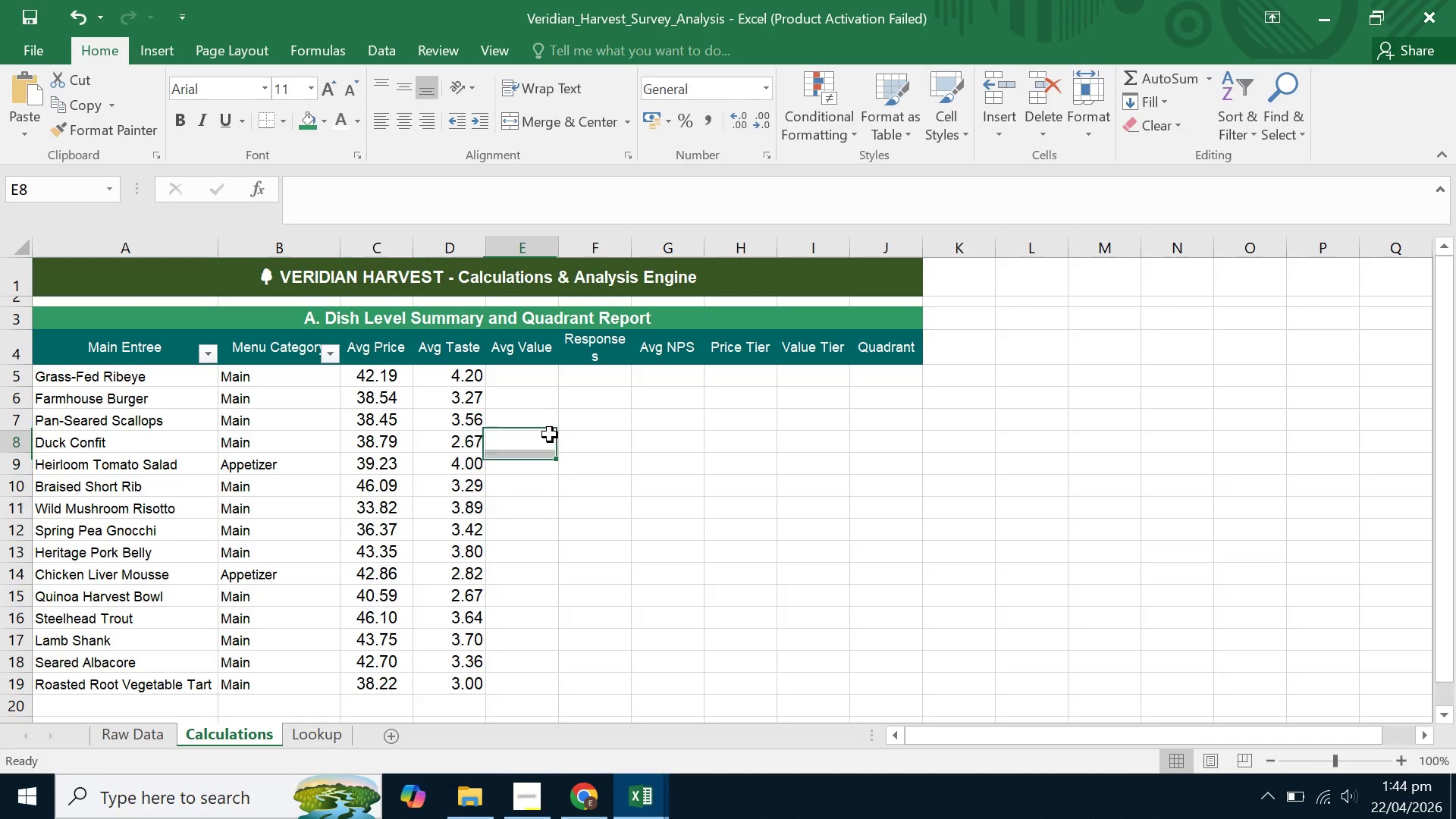 
double_click([542, 376])
 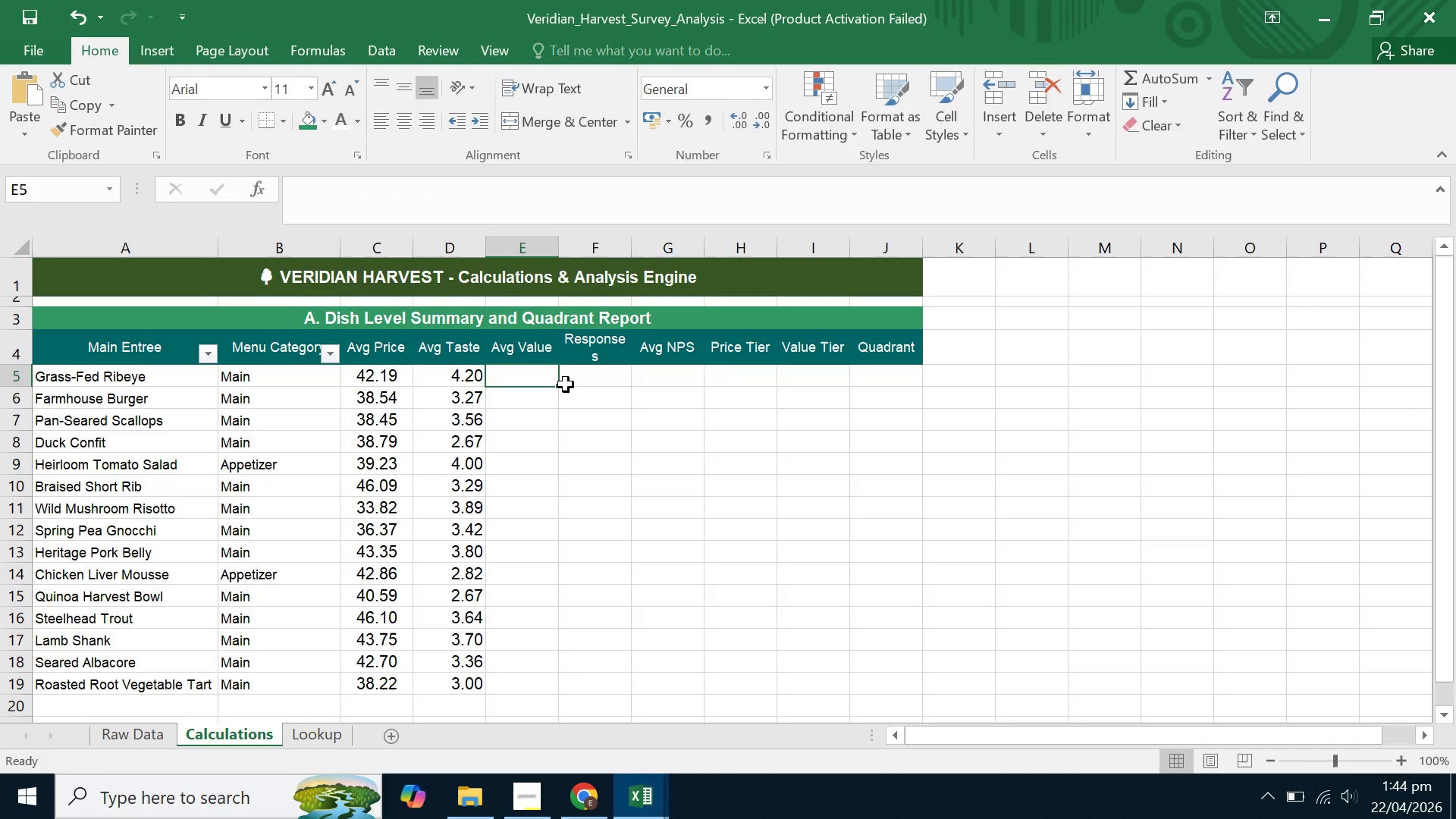 
key(Equal)
 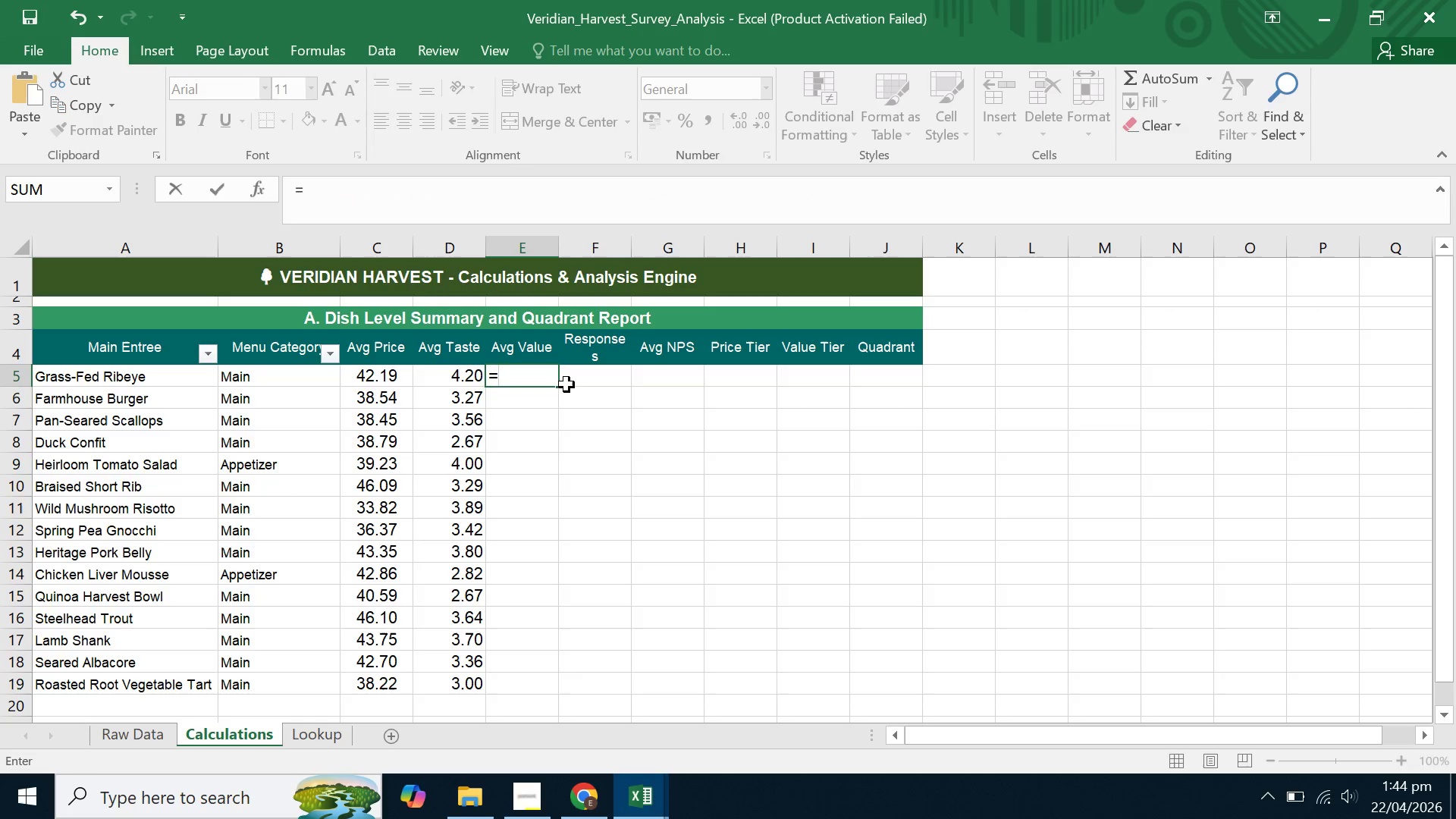 
key(Backspace)
 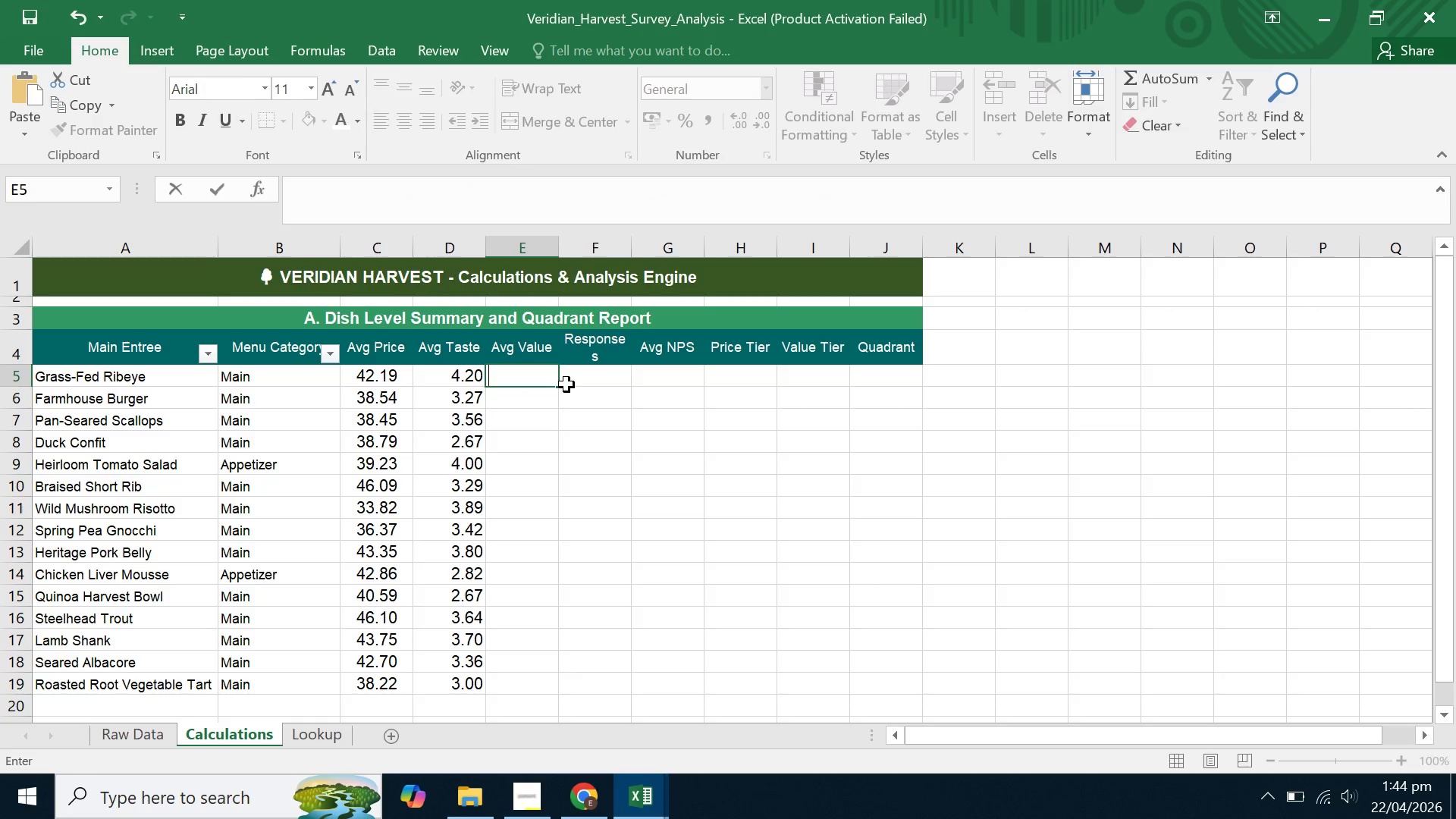 
key(Backspace)
 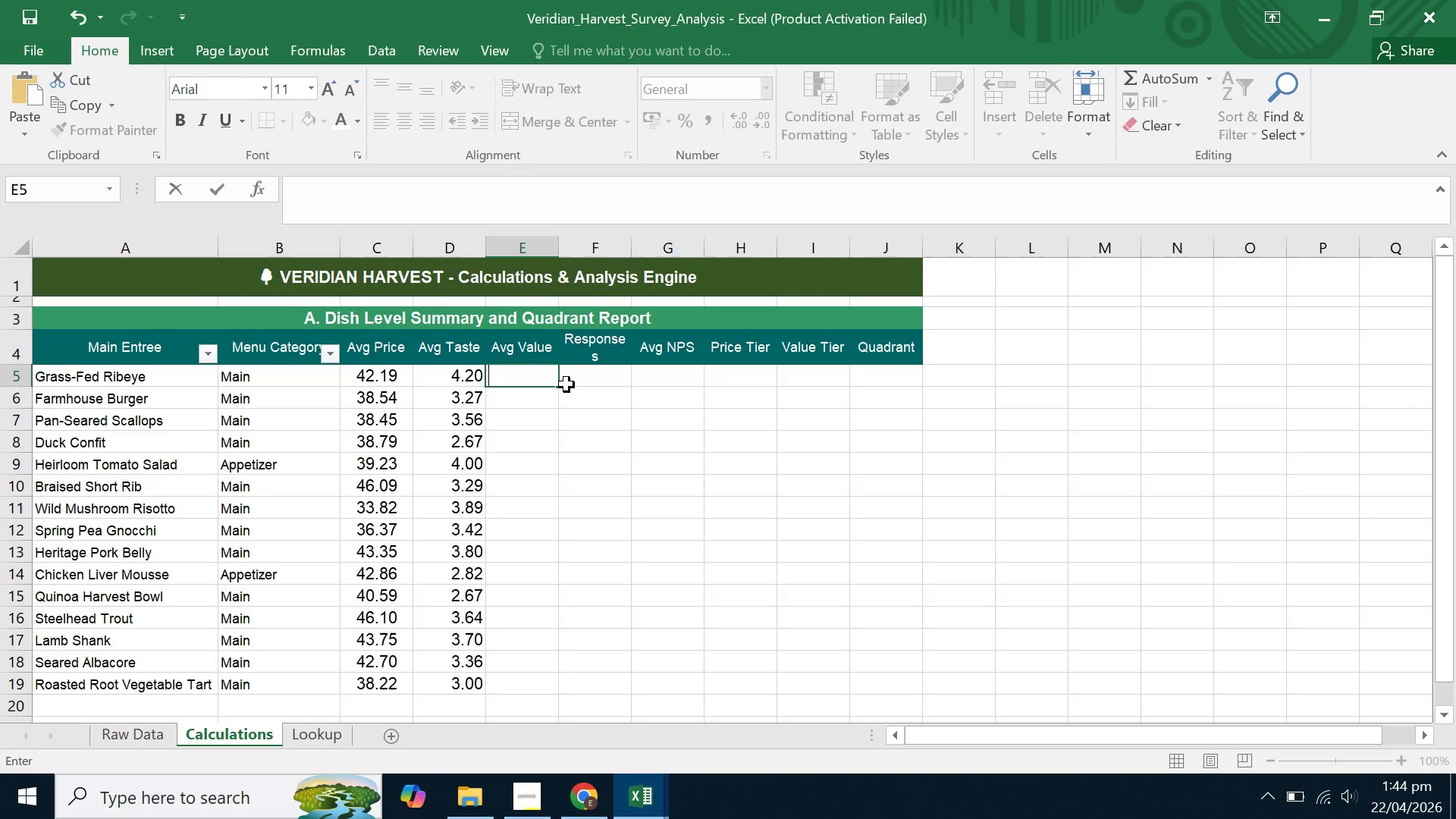 
key(Backspace)
 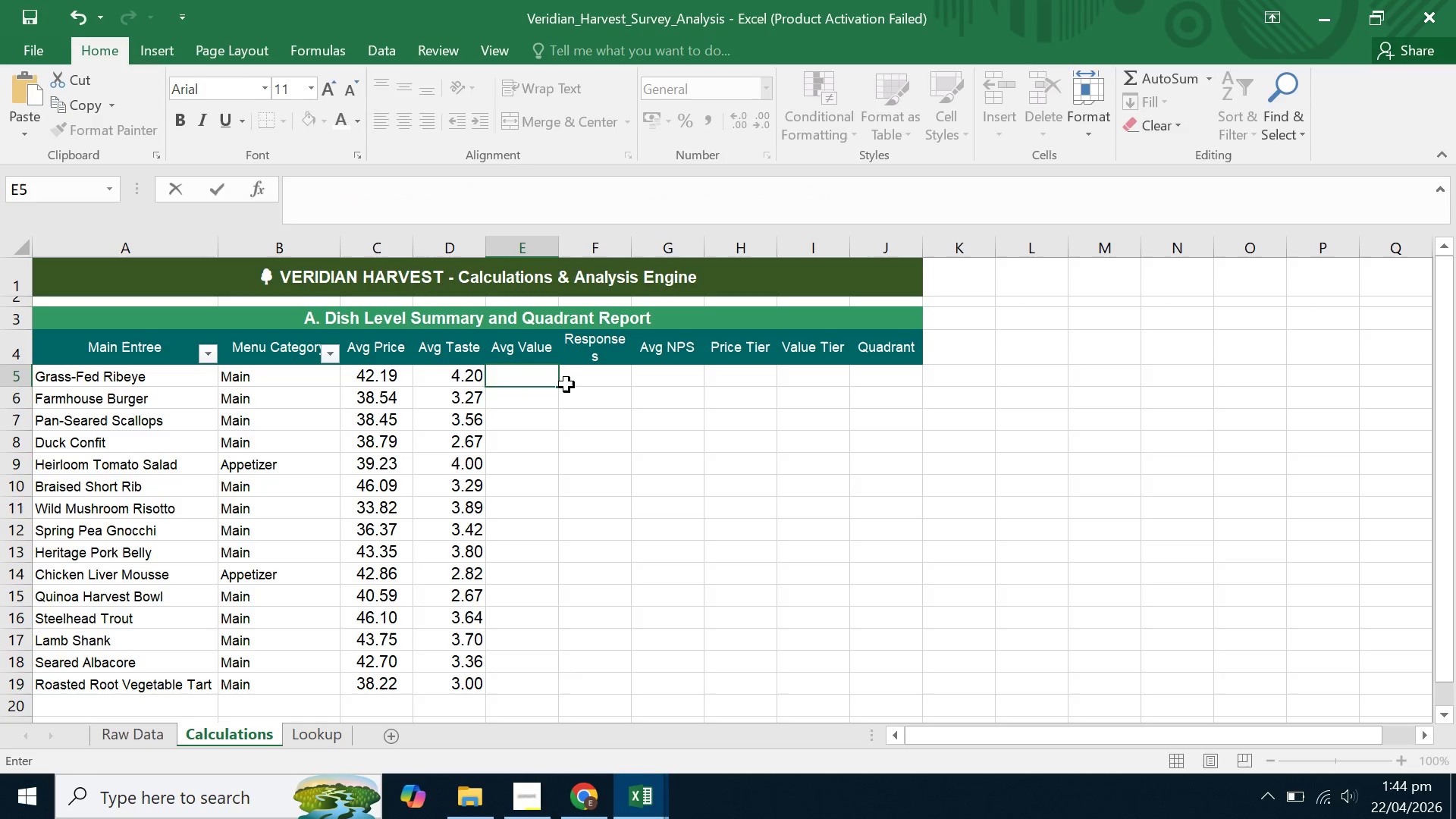 
key(Control+V)
 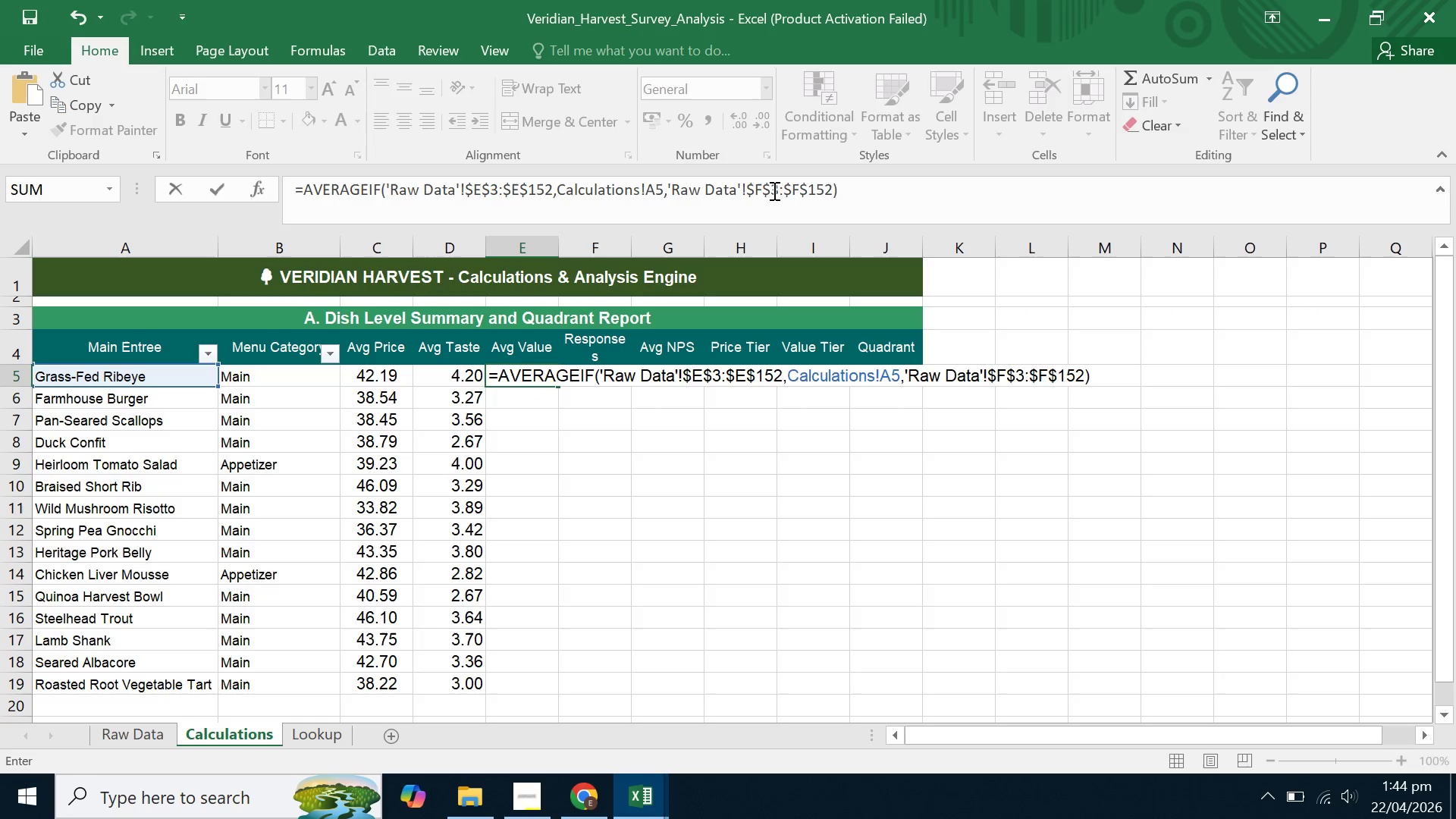 
left_click([760, 190])
 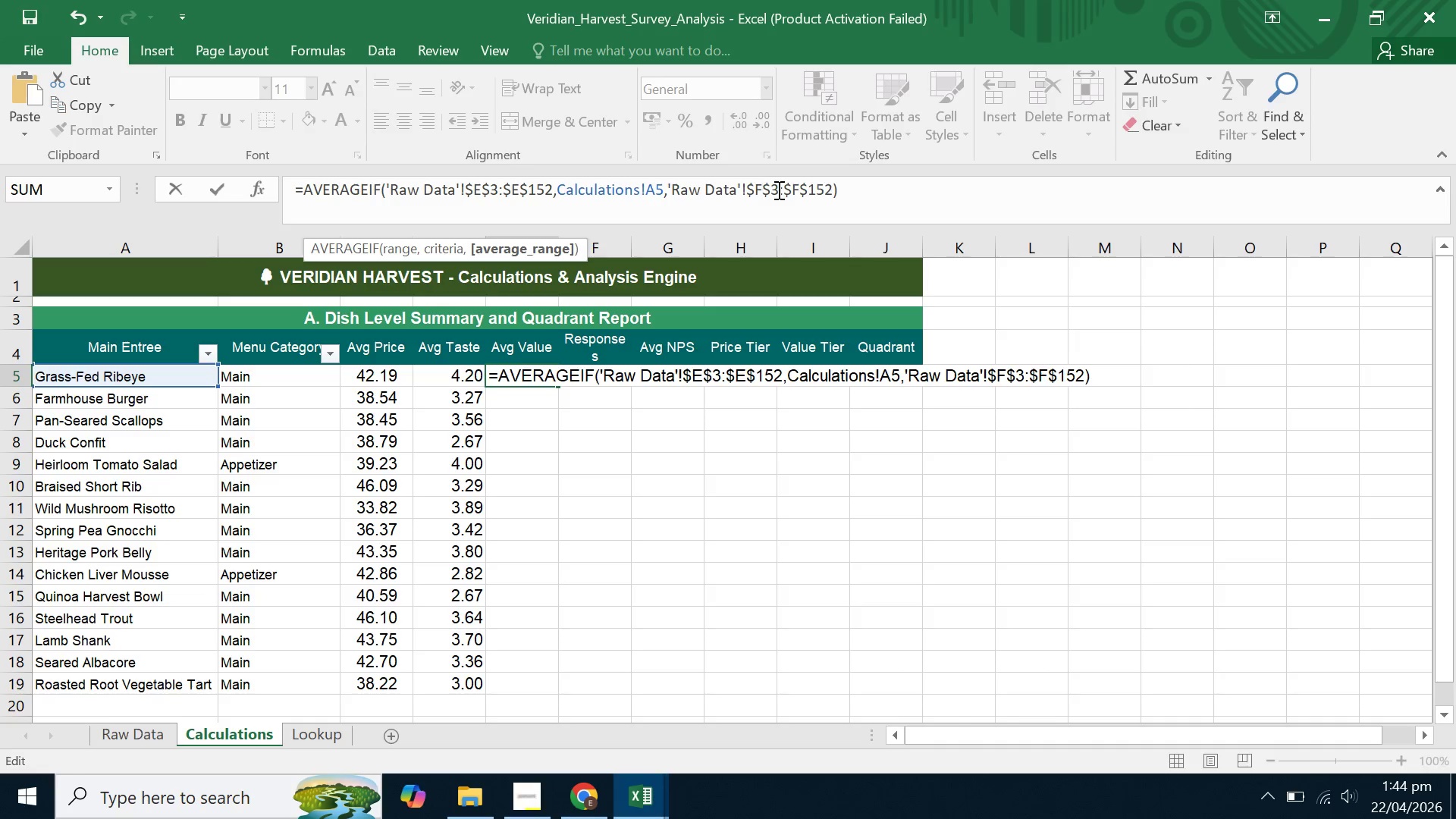 
key(Backspace)
 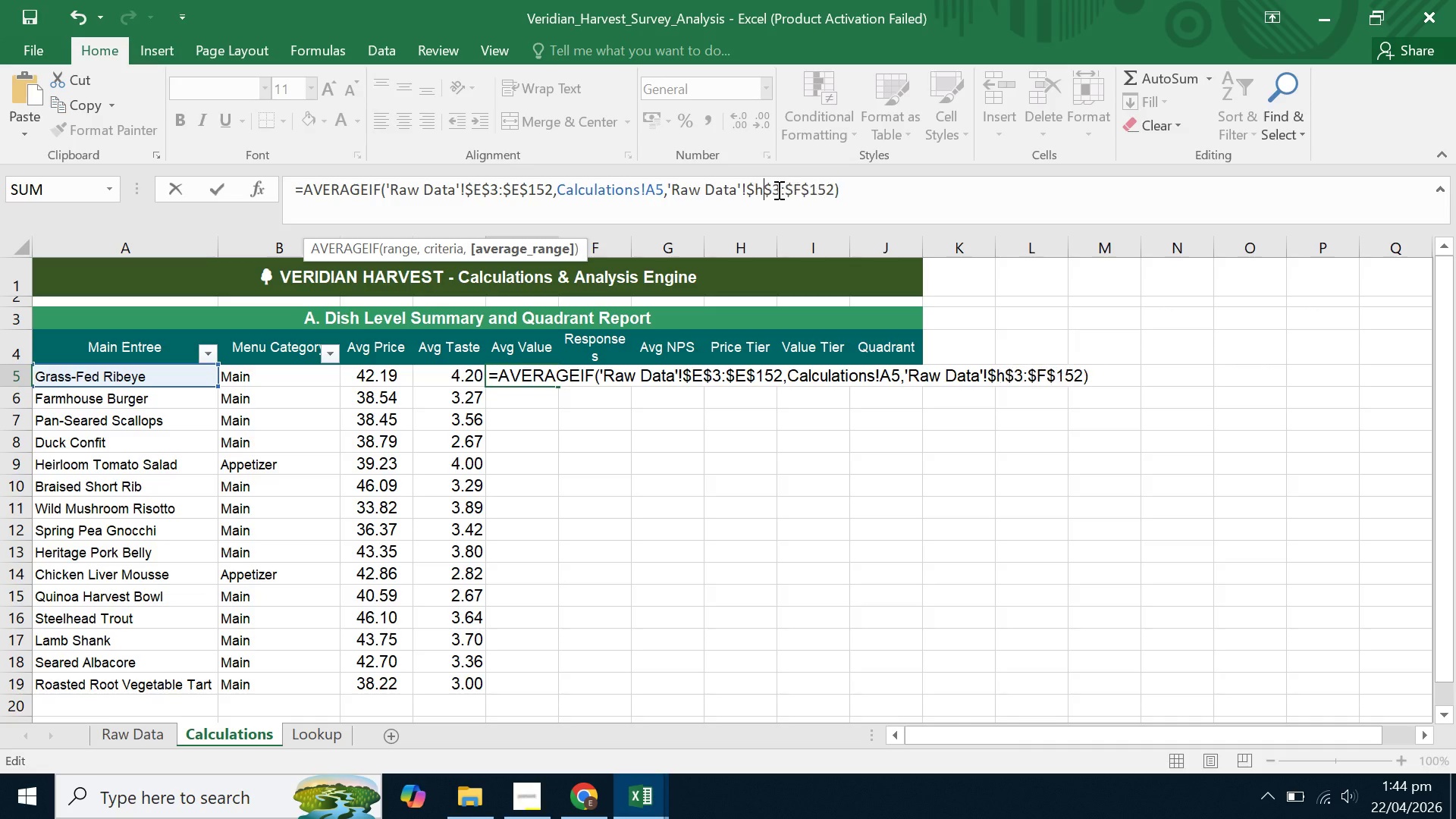 
key(H)
 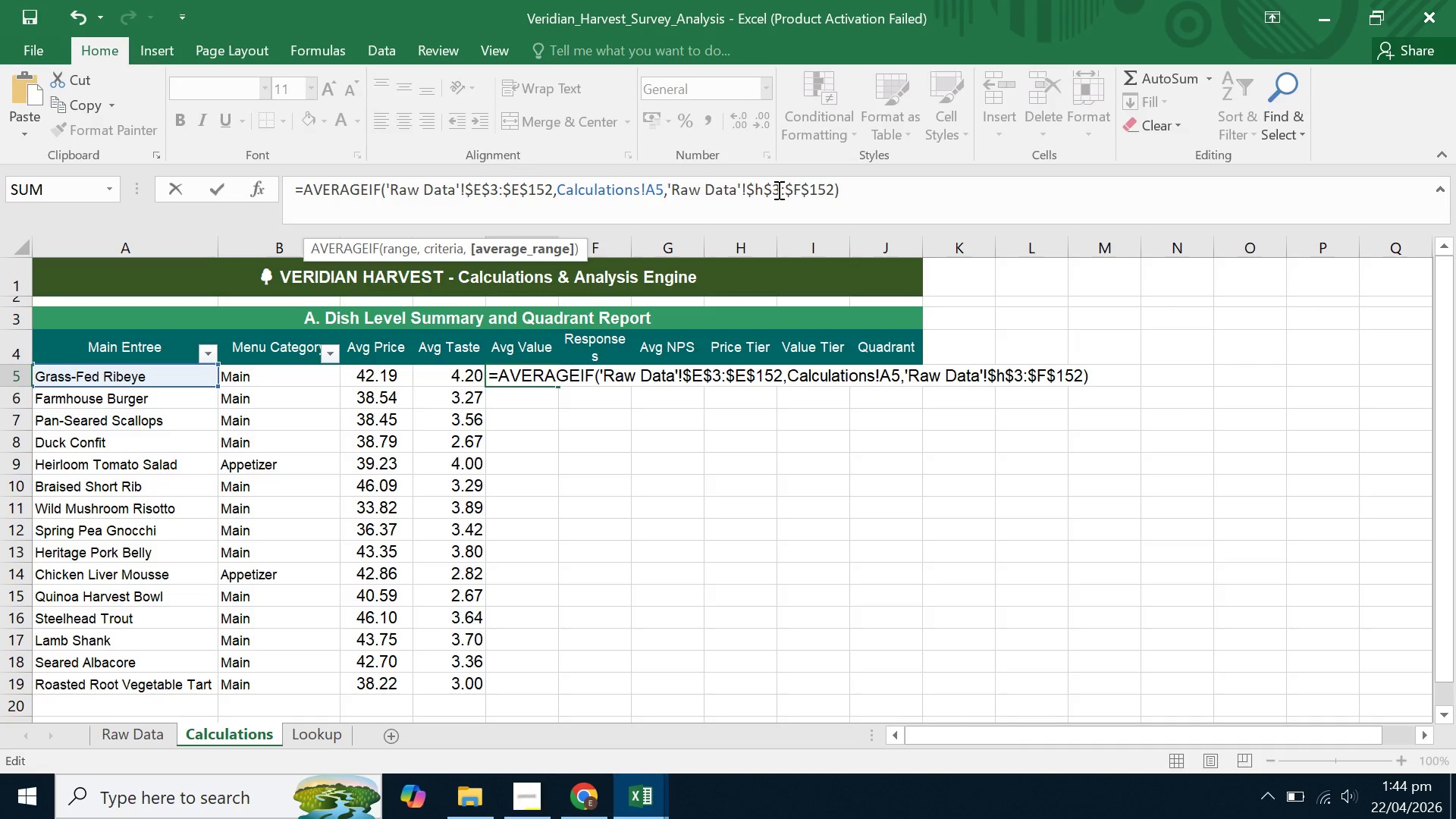 
key(ArrowRight)
 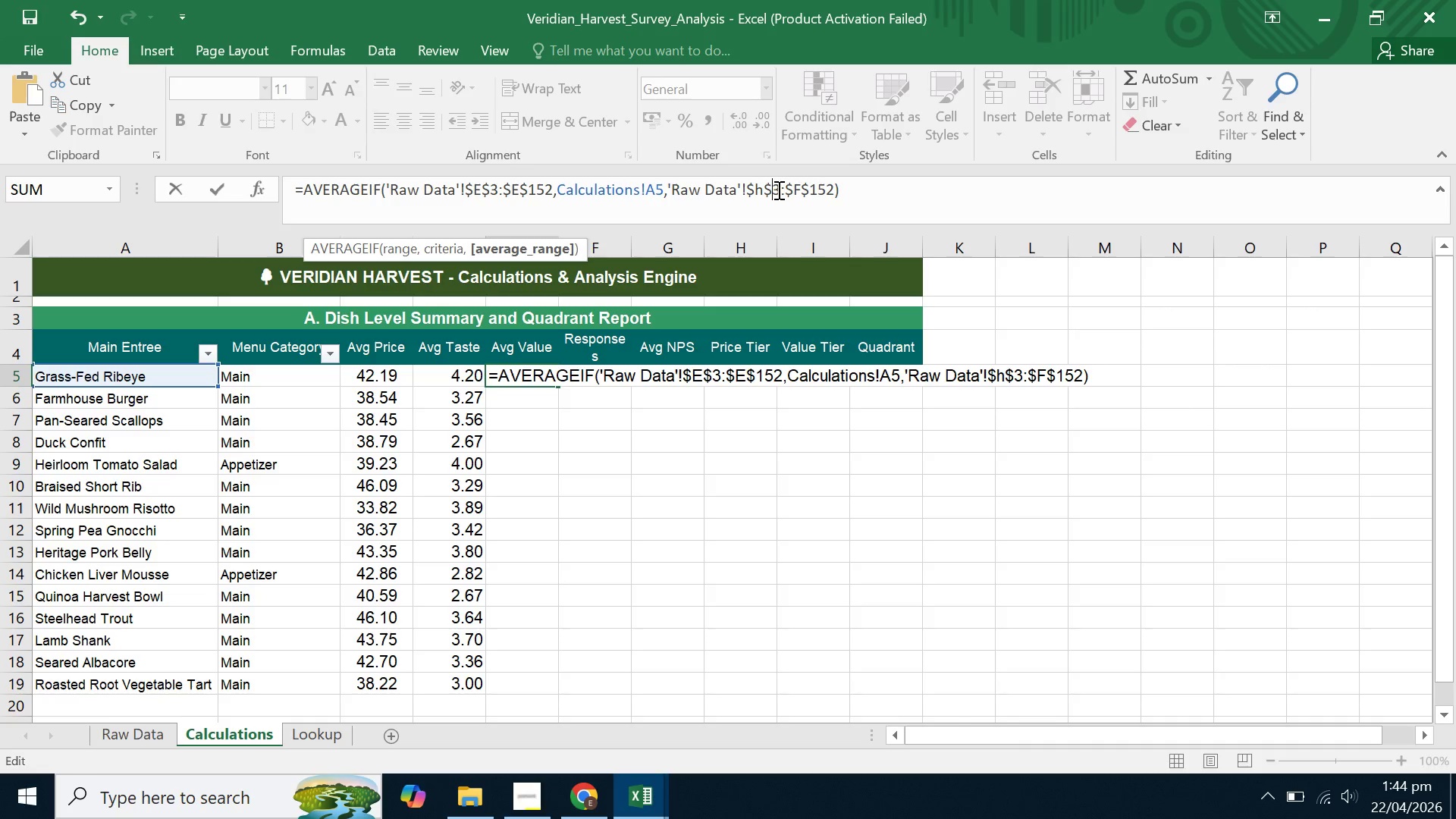 
key(ArrowRight)
 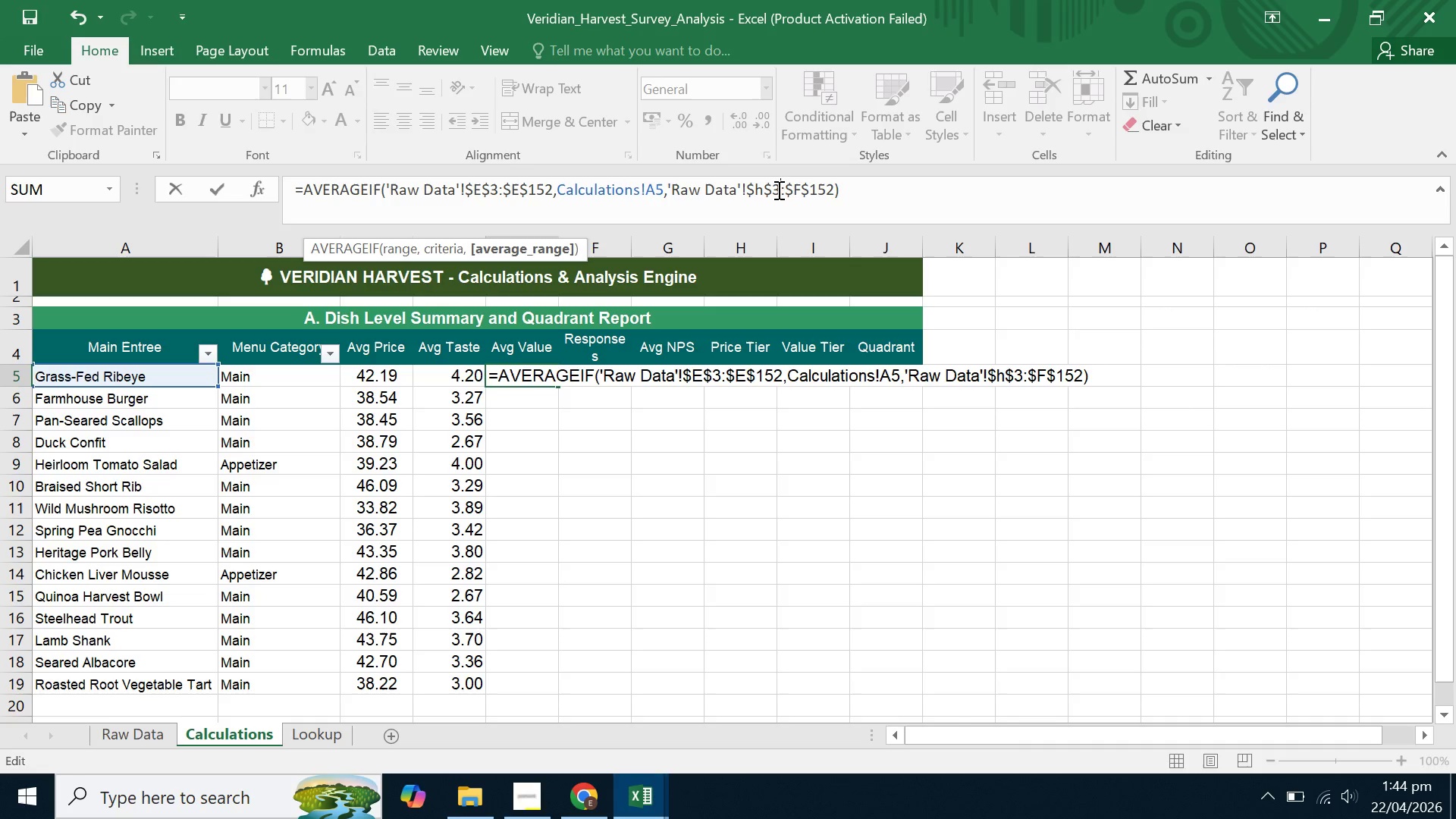 
key(ArrowRight)
 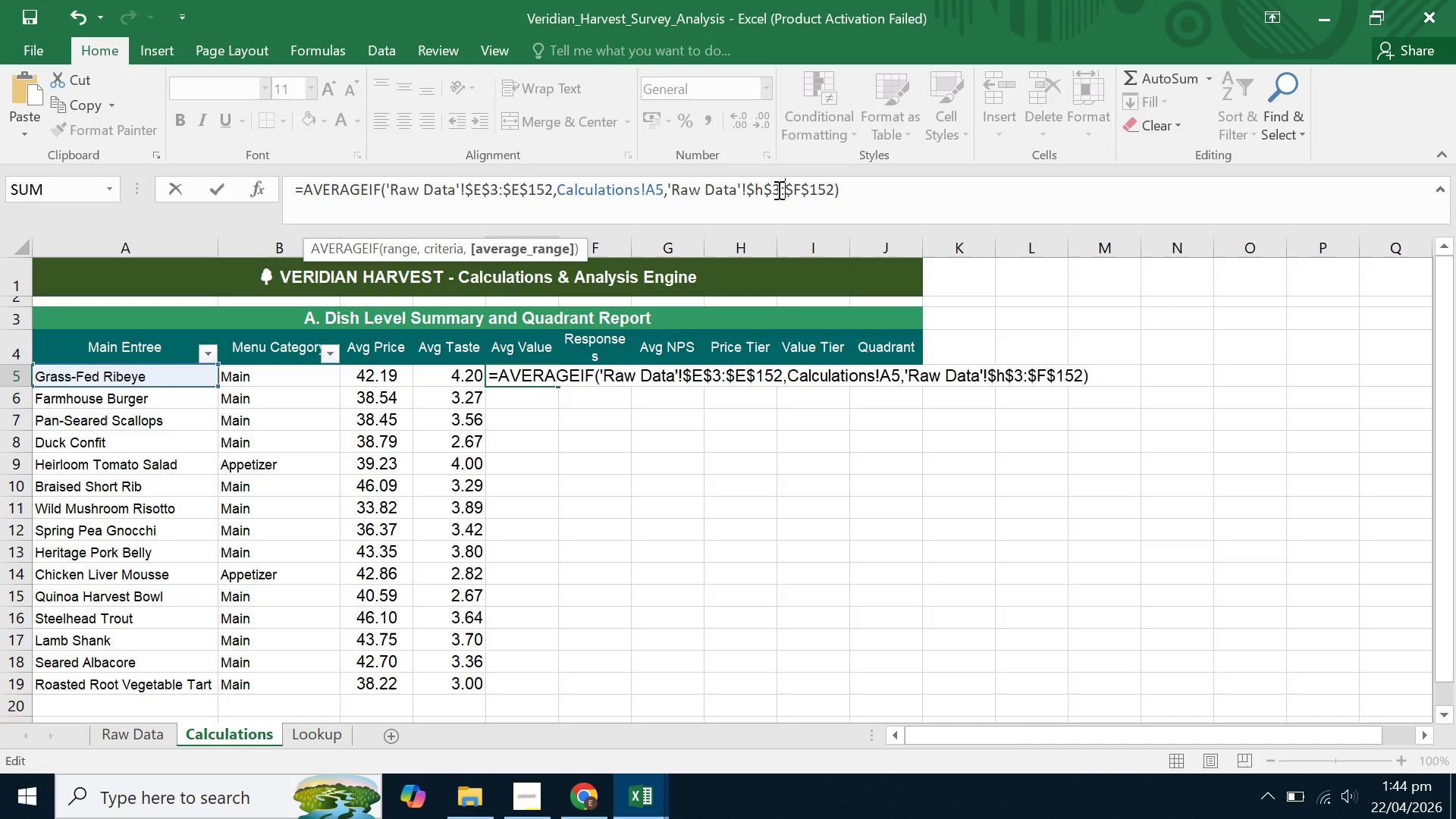 
key(ArrowRight)
 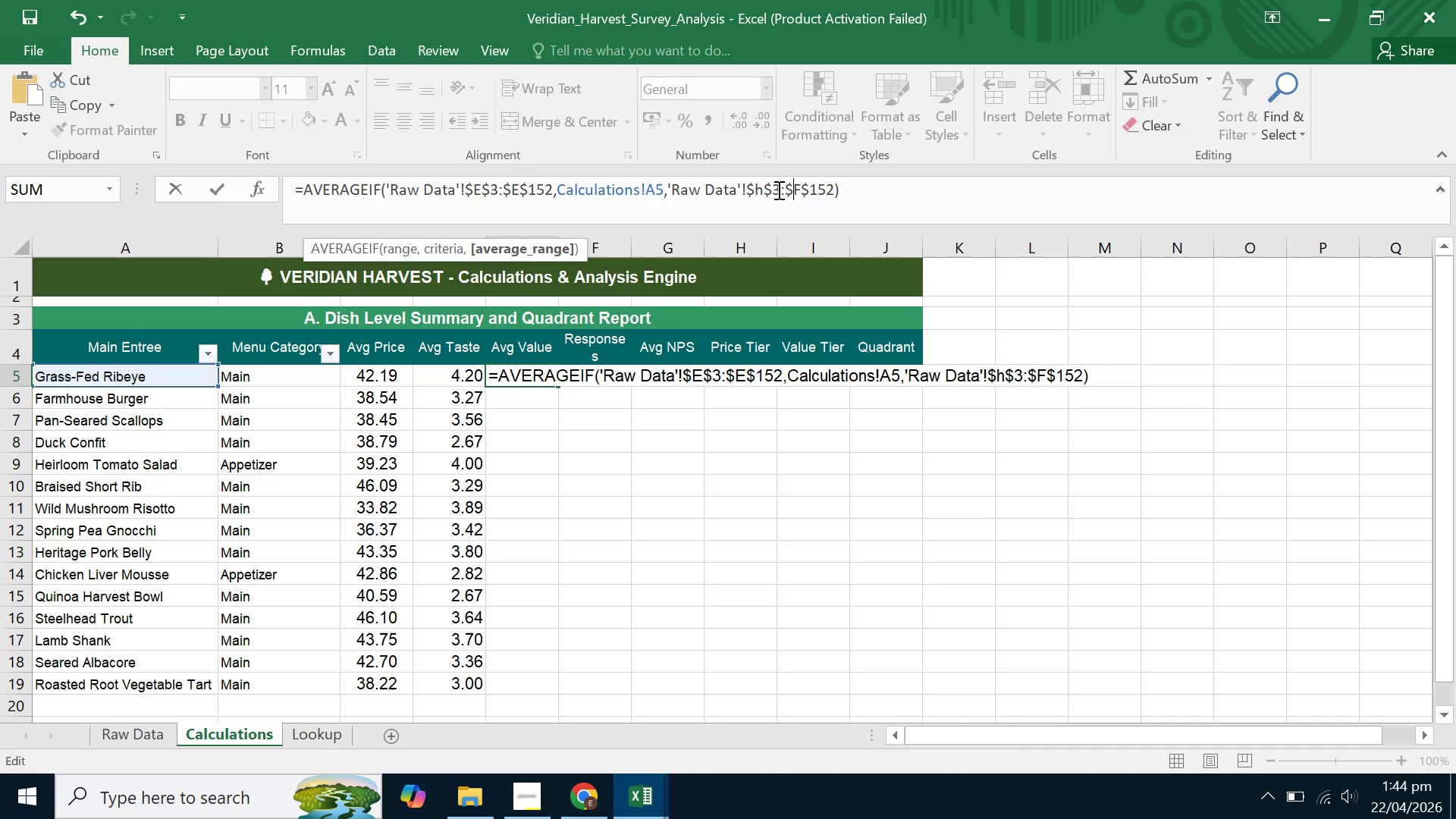 
key(ArrowRight)
 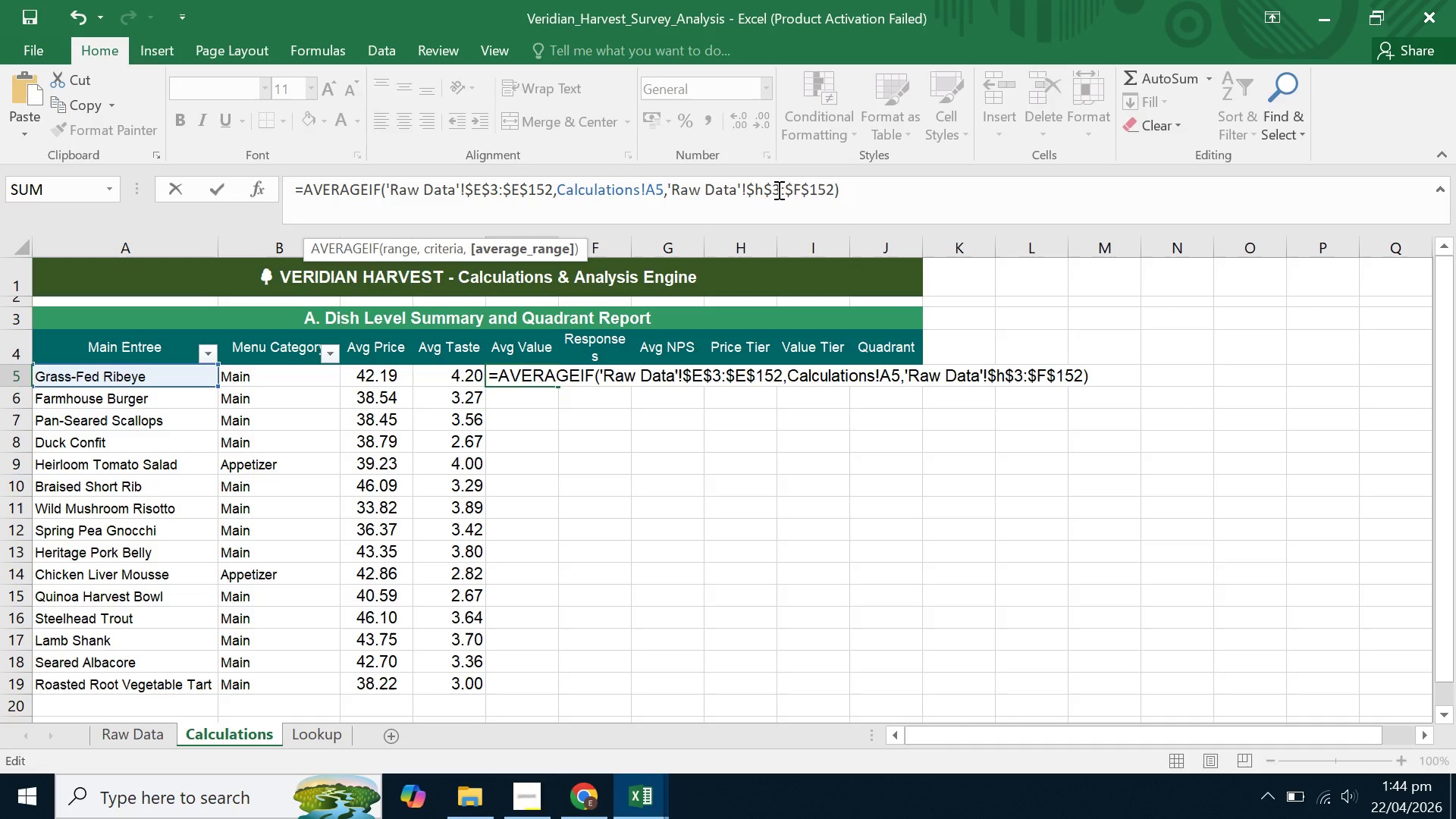 
key(Backspace)
 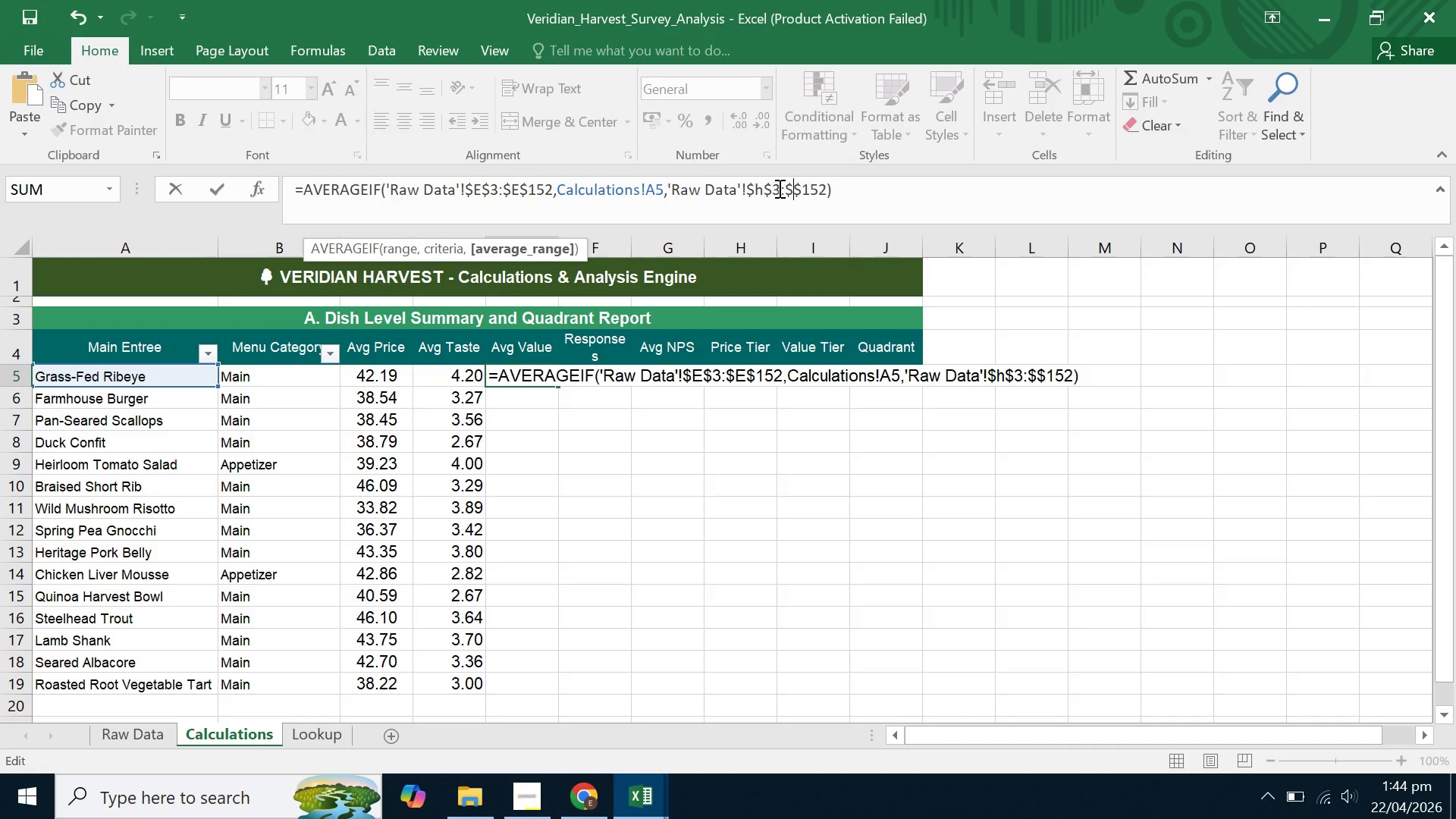 
key(H)
 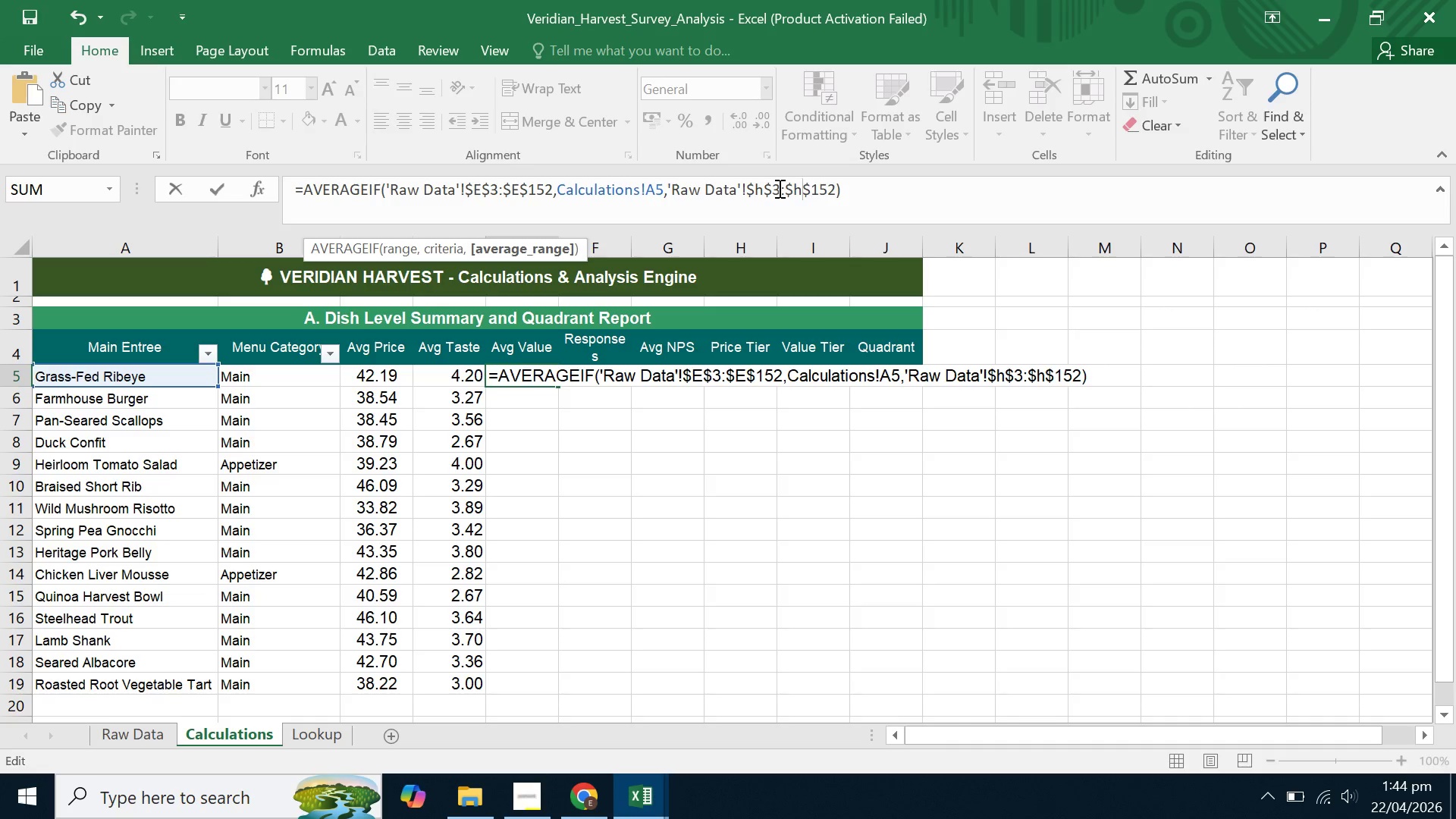 
key(Enter)
 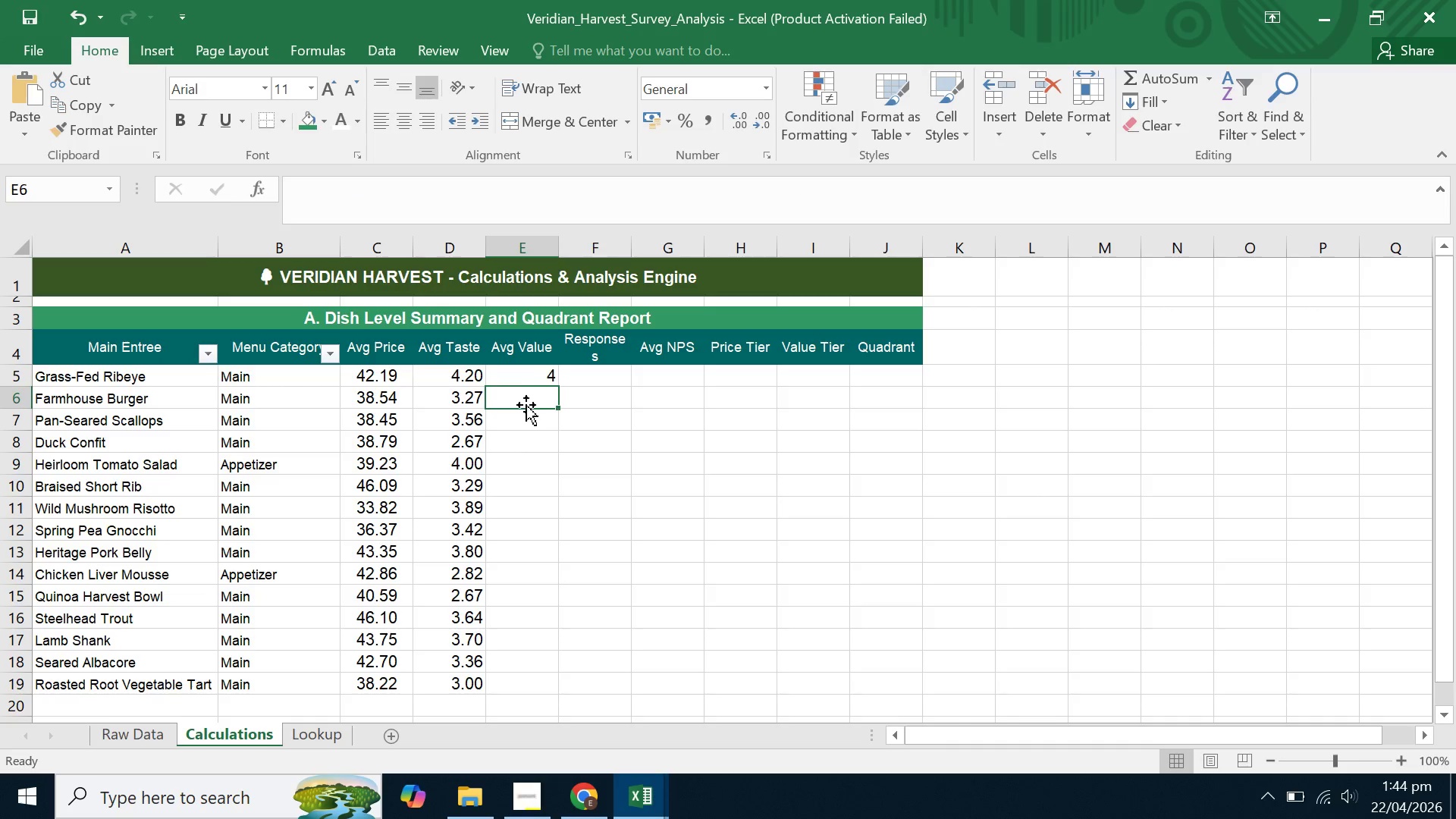 
left_click([538, 365])
 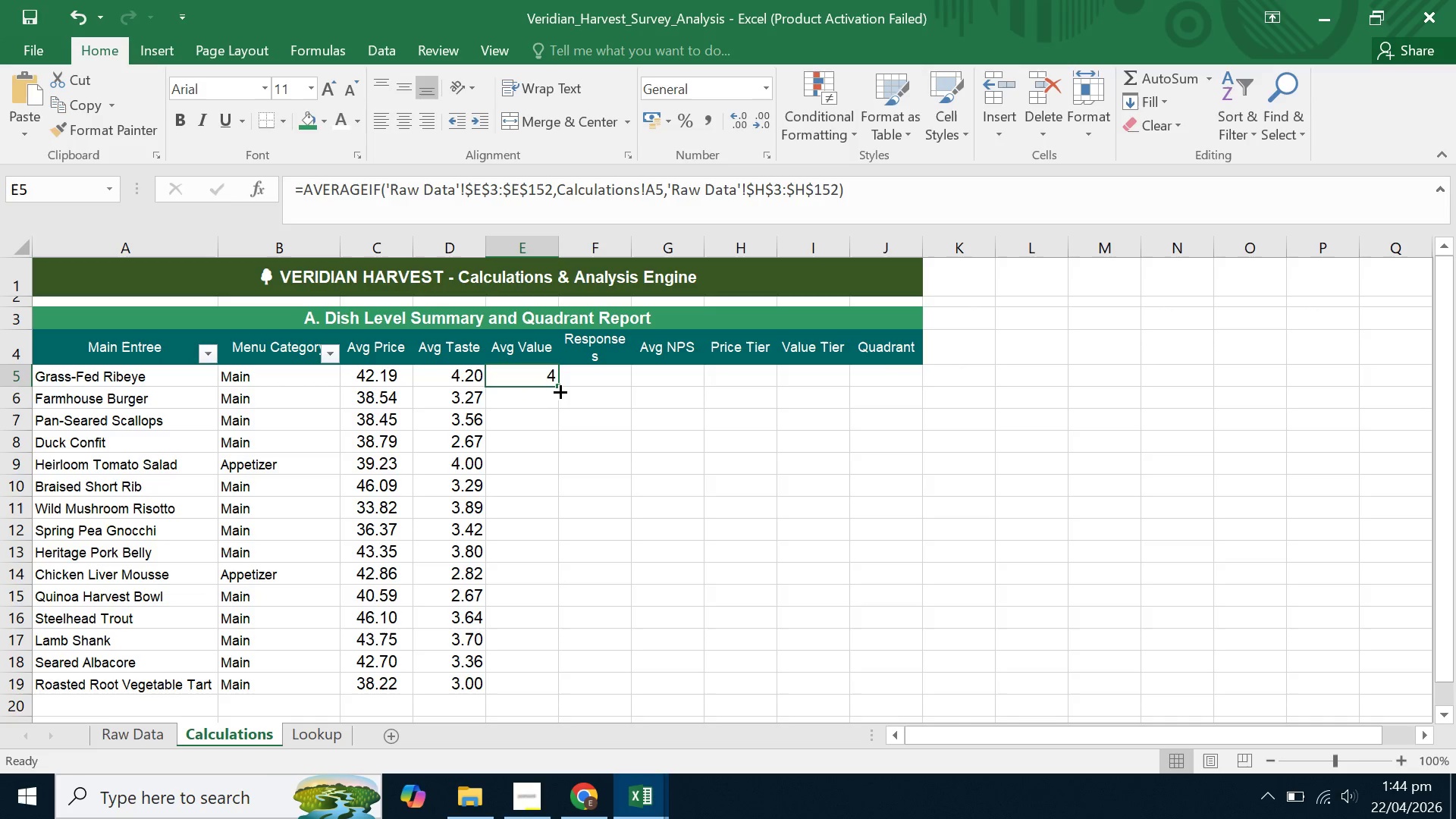 
double_click([558, 390])
 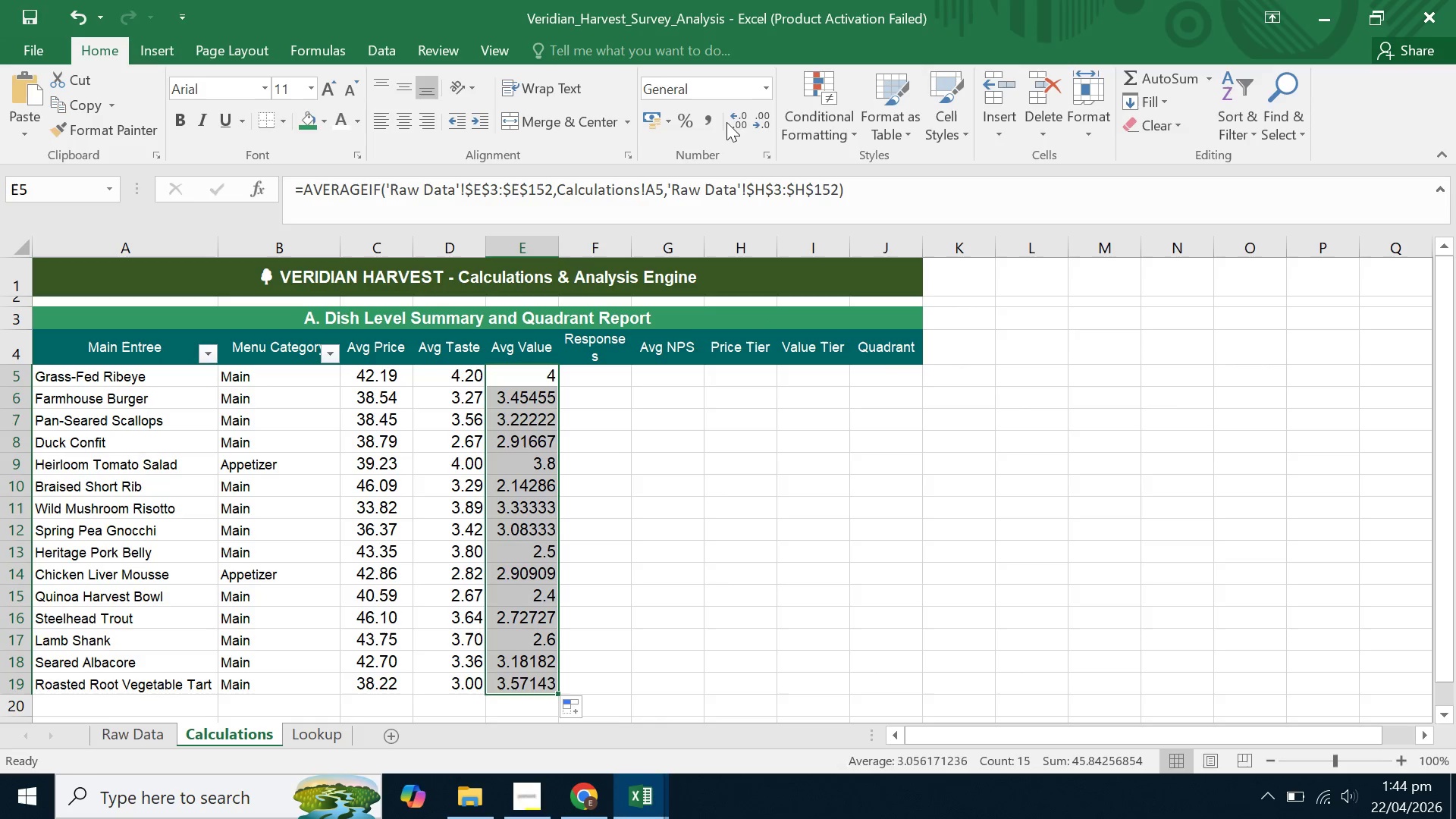 
left_click([761, 120])
 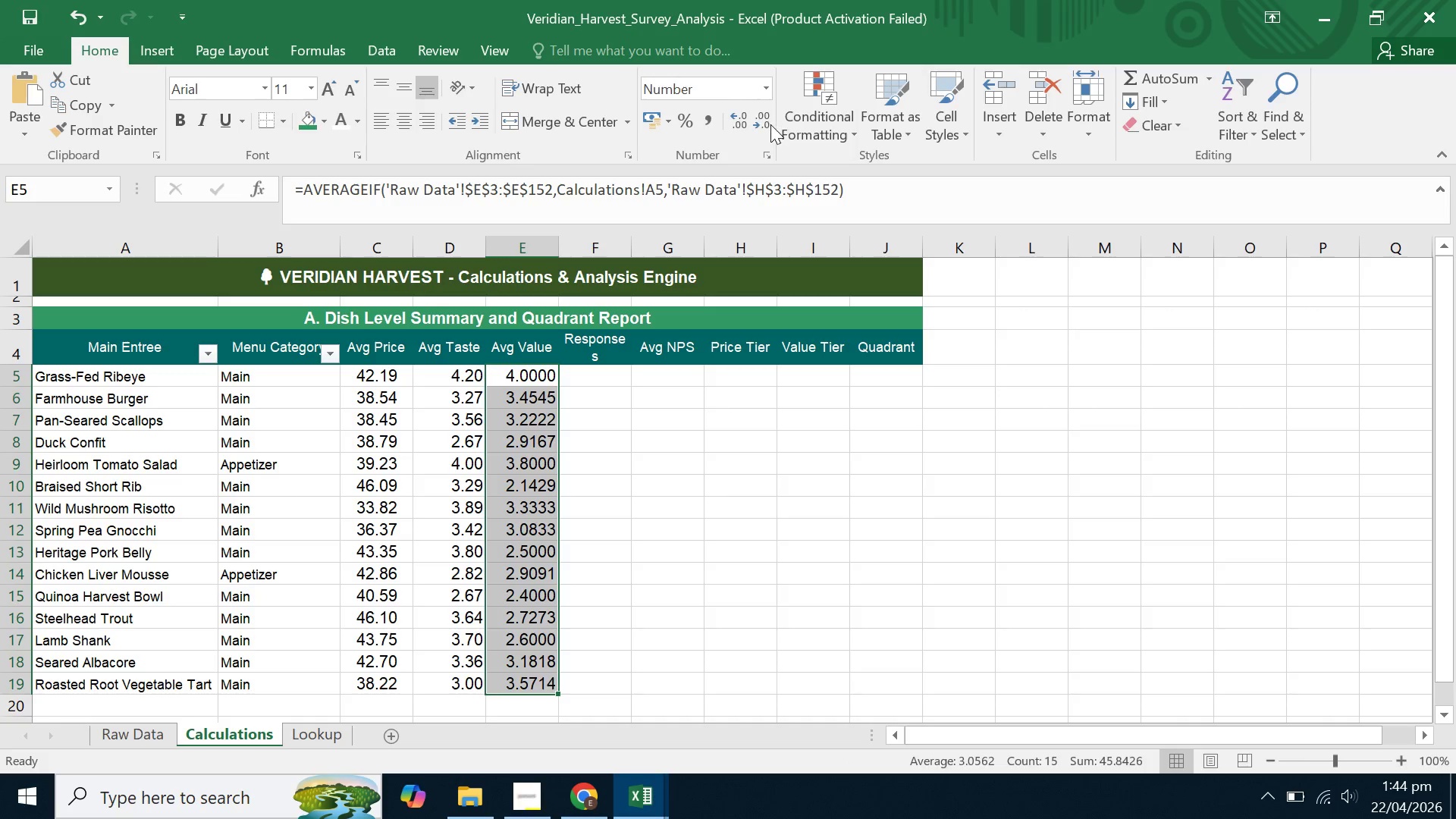 
double_click([770, 125])
 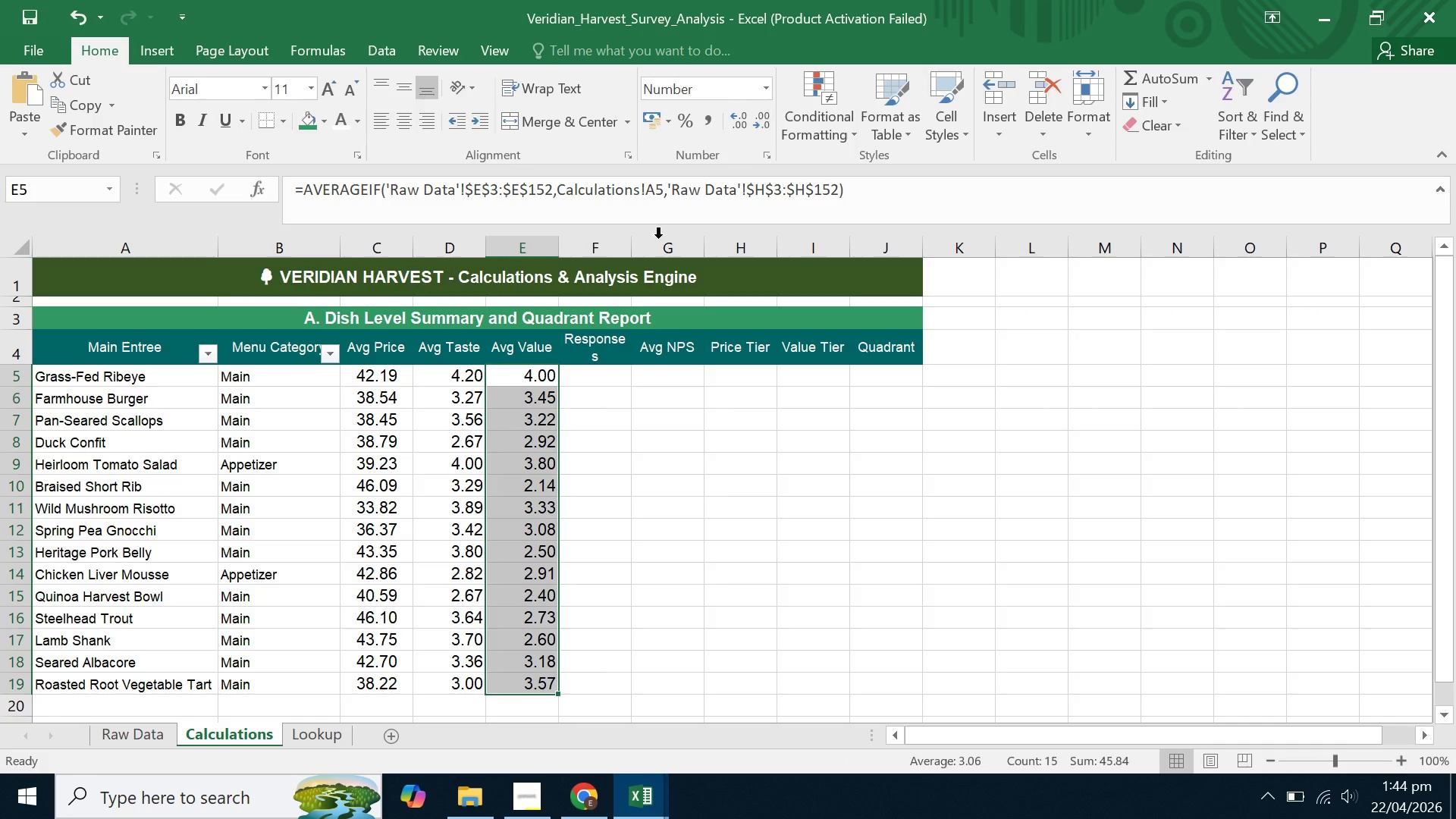 
left_click([635, 488])
 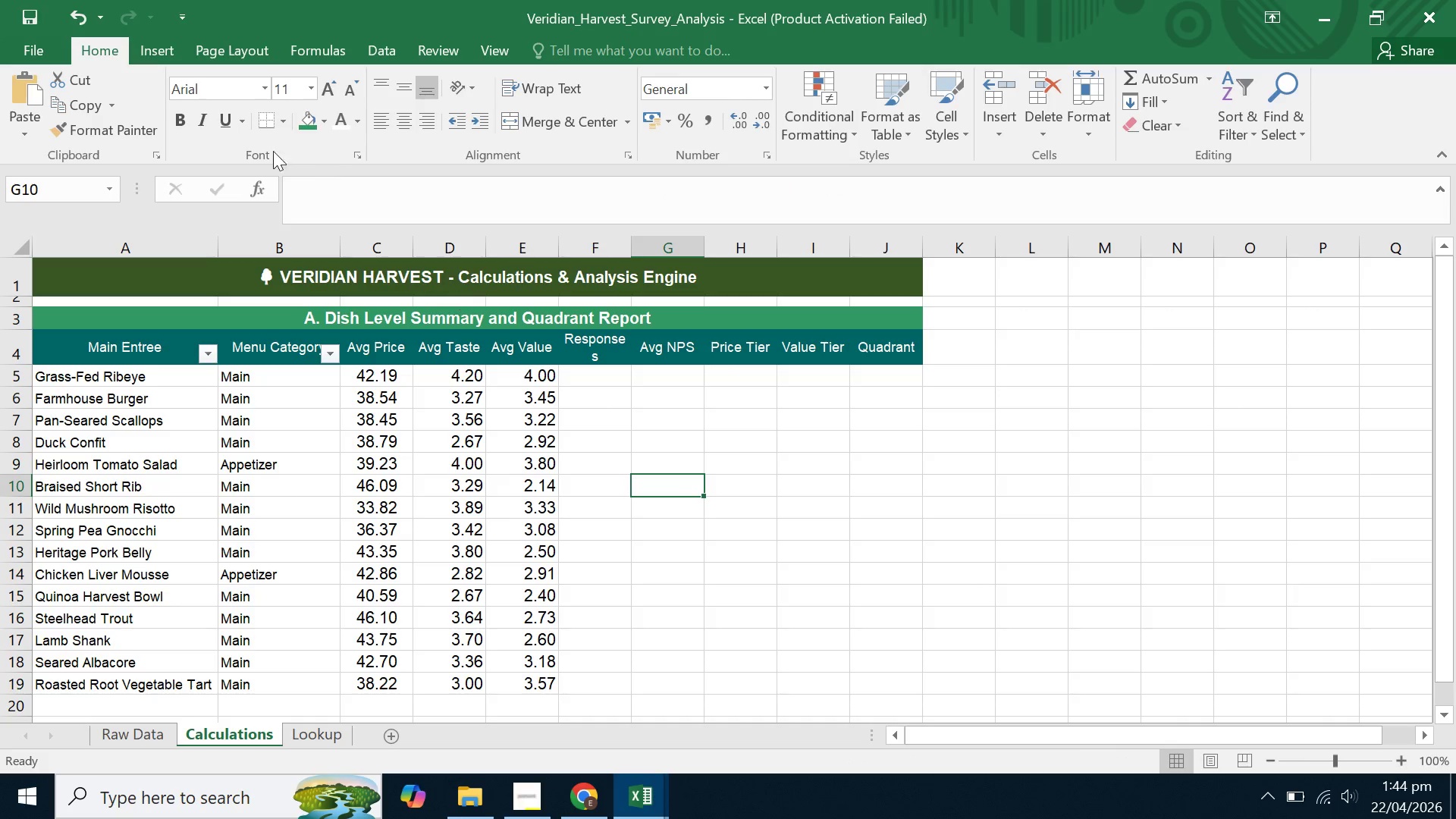 
left_click_drag(start_coordinate=[113, 376], to_coordinate=[886, 675])
 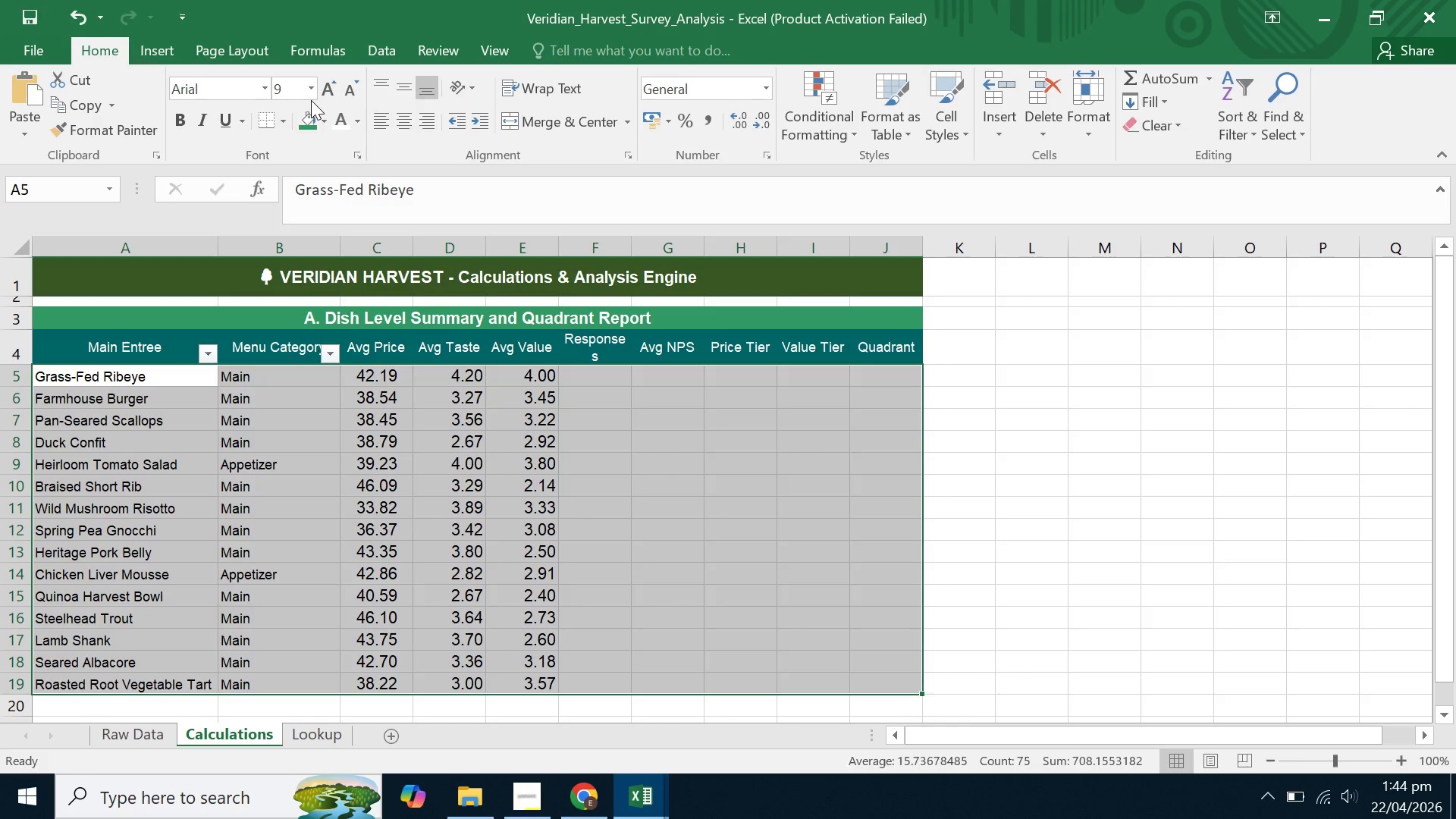 
left_click([306, 86])
 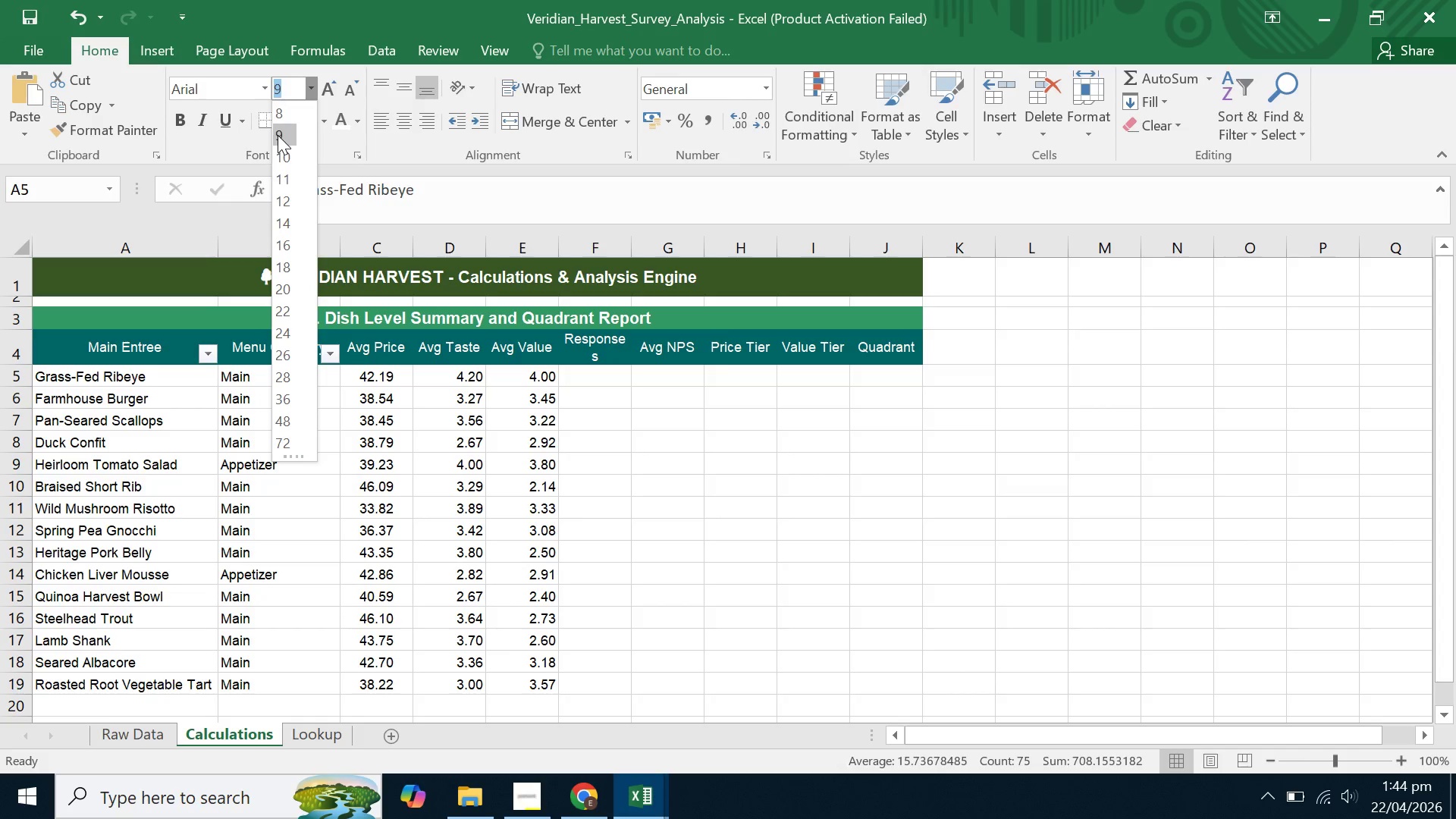 
left_click([278, 135])
 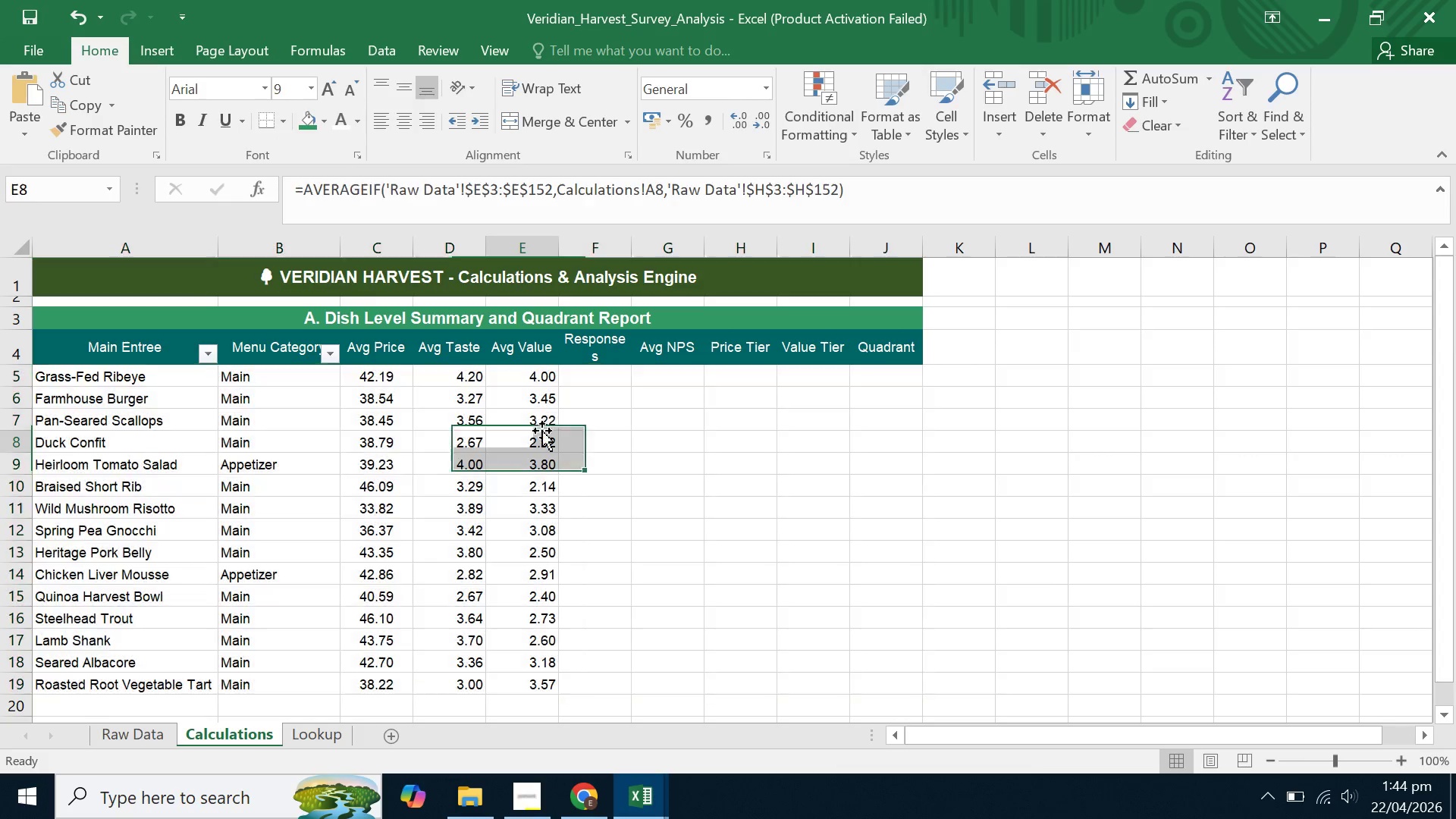 
double_click([574, 458])
 